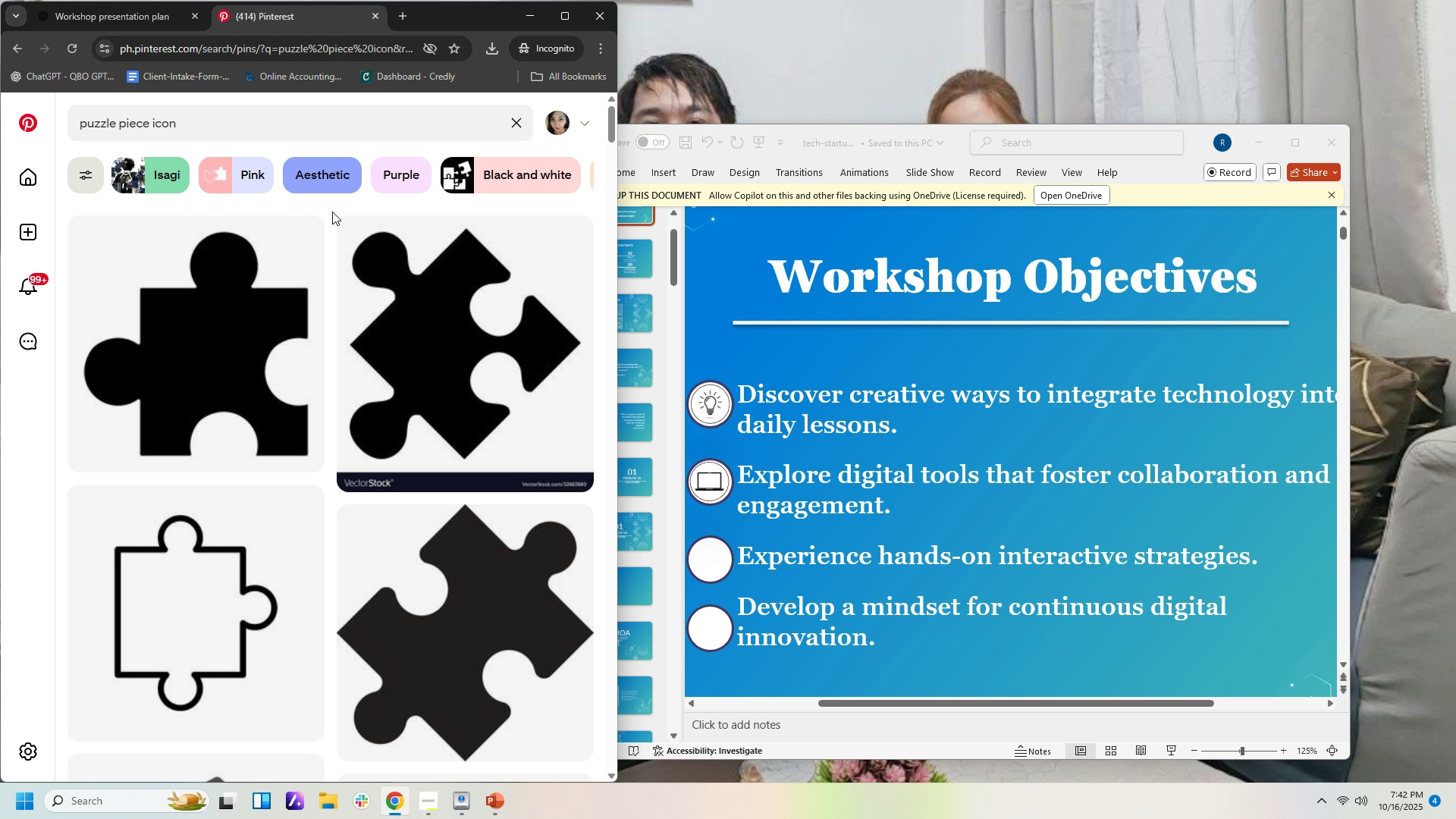 
left_click([295, 115])
 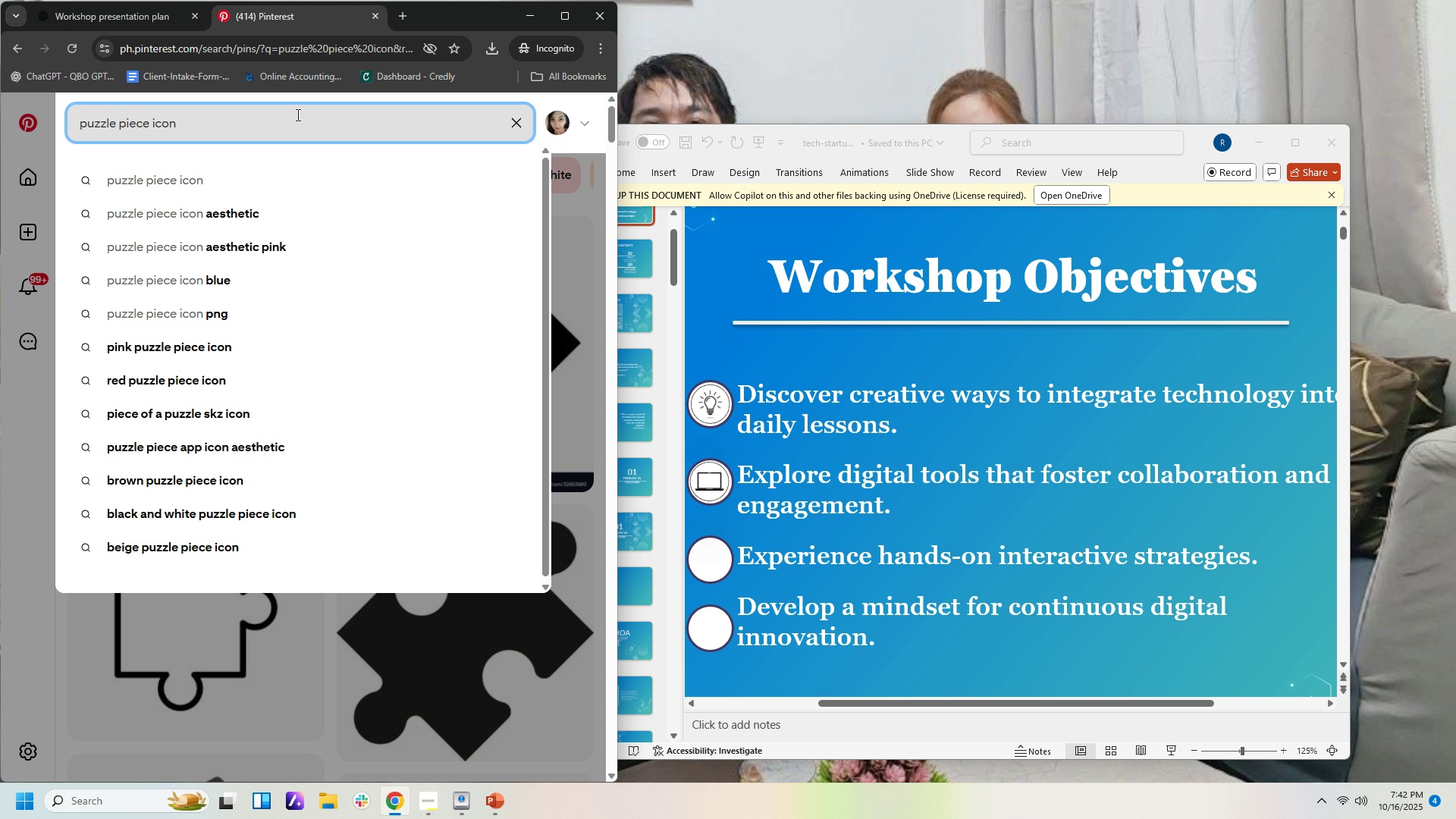 
key(NumpadEnter)
 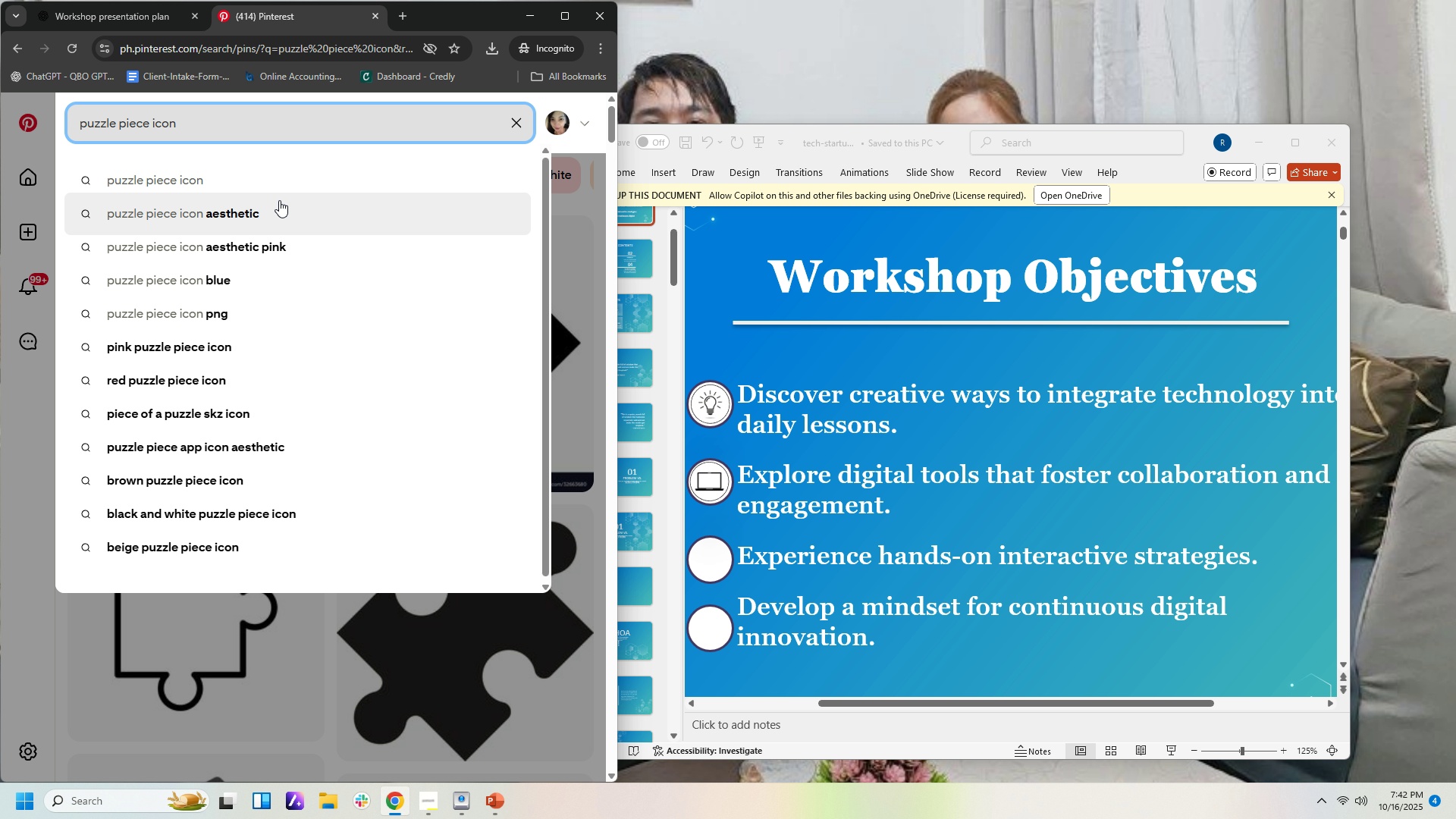 
left_click([279, 203])
 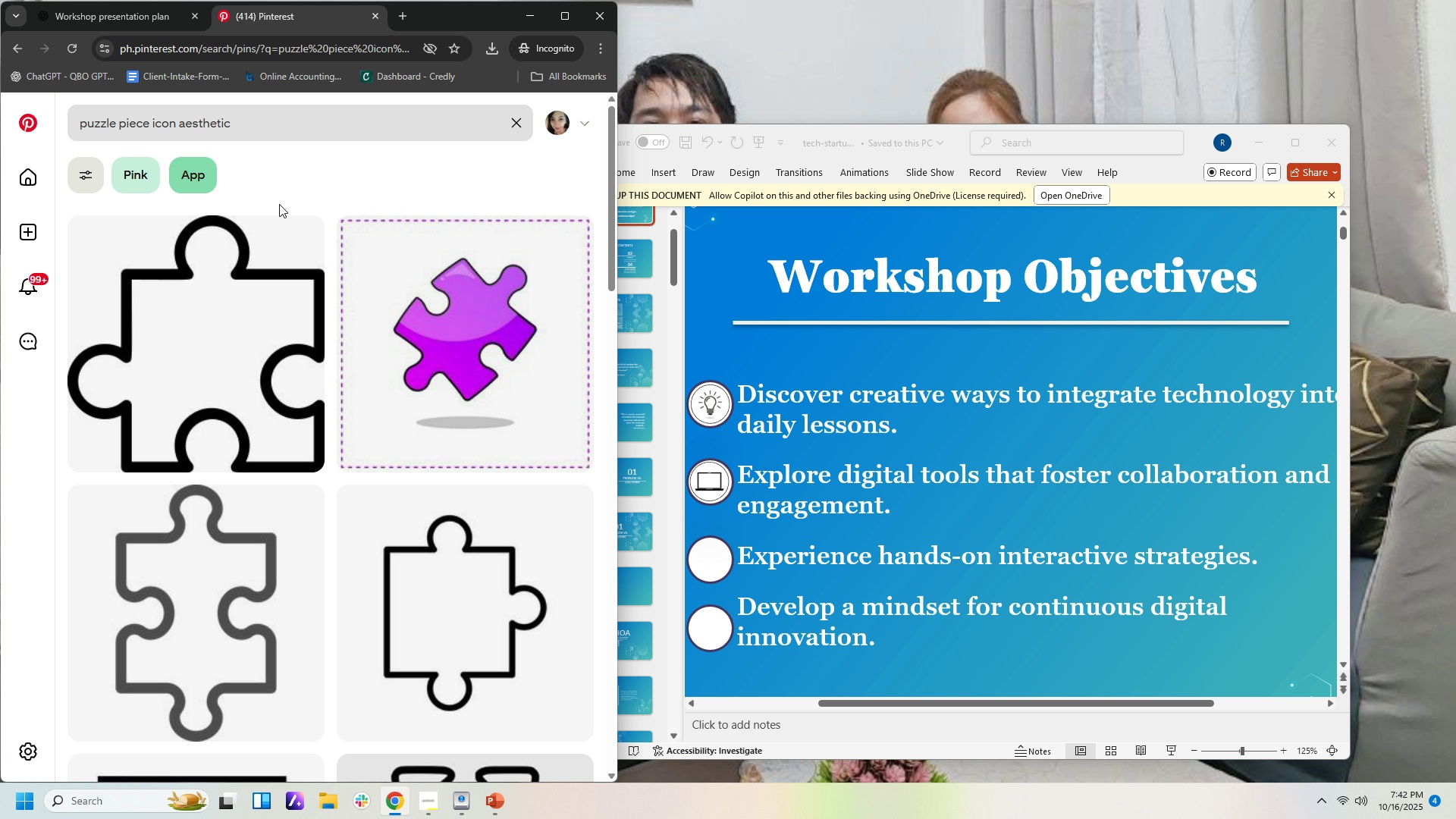 
scroll: coordinate [342, 446], scroll_direction: down, amount: 36.0
 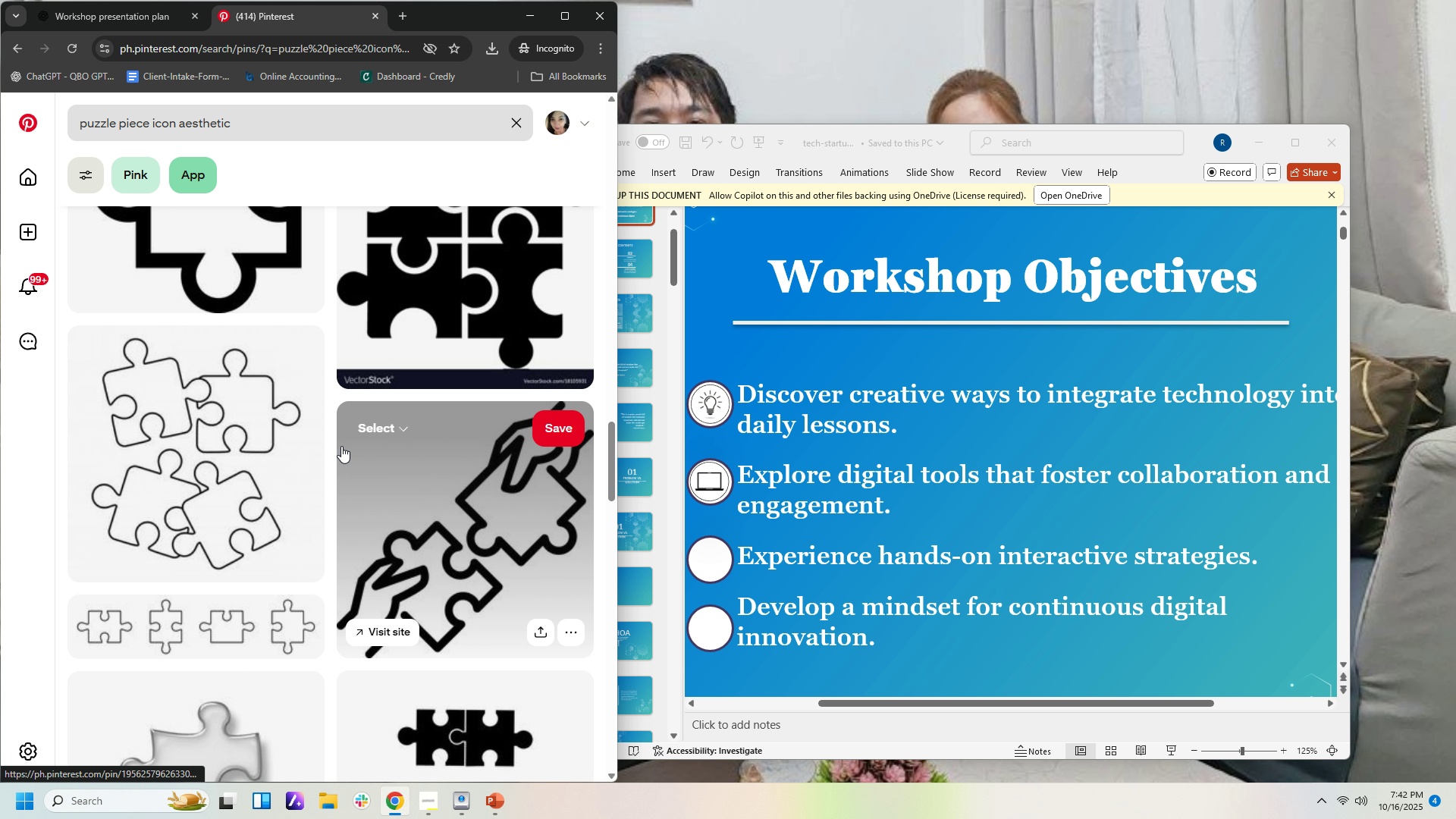 
scroll: coordinate [341, 529], scroll_direction: down, amount: 18.0
 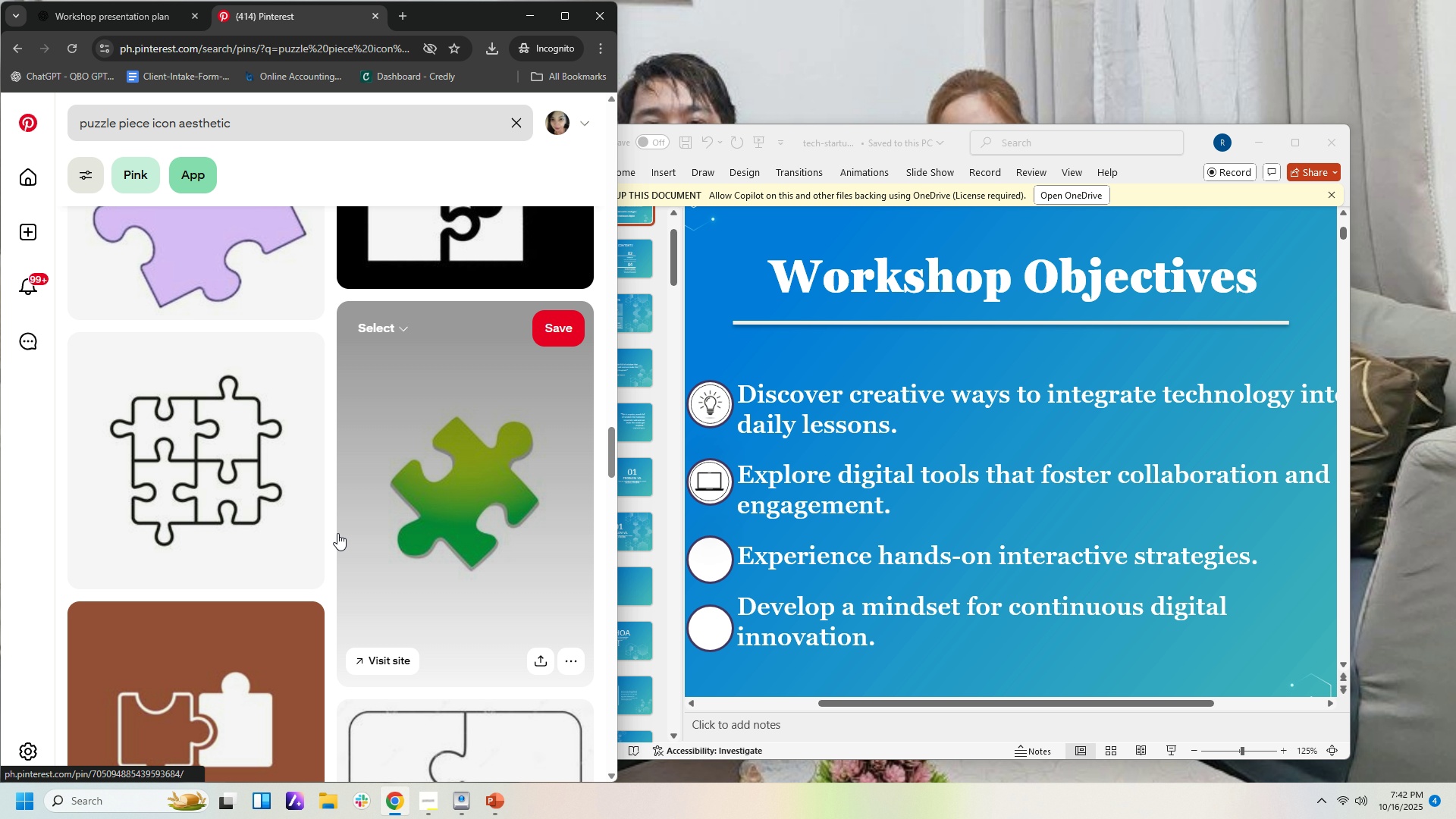 
scroll: coordinate [327, 542], scroll_direction: down, amount: 16.0
 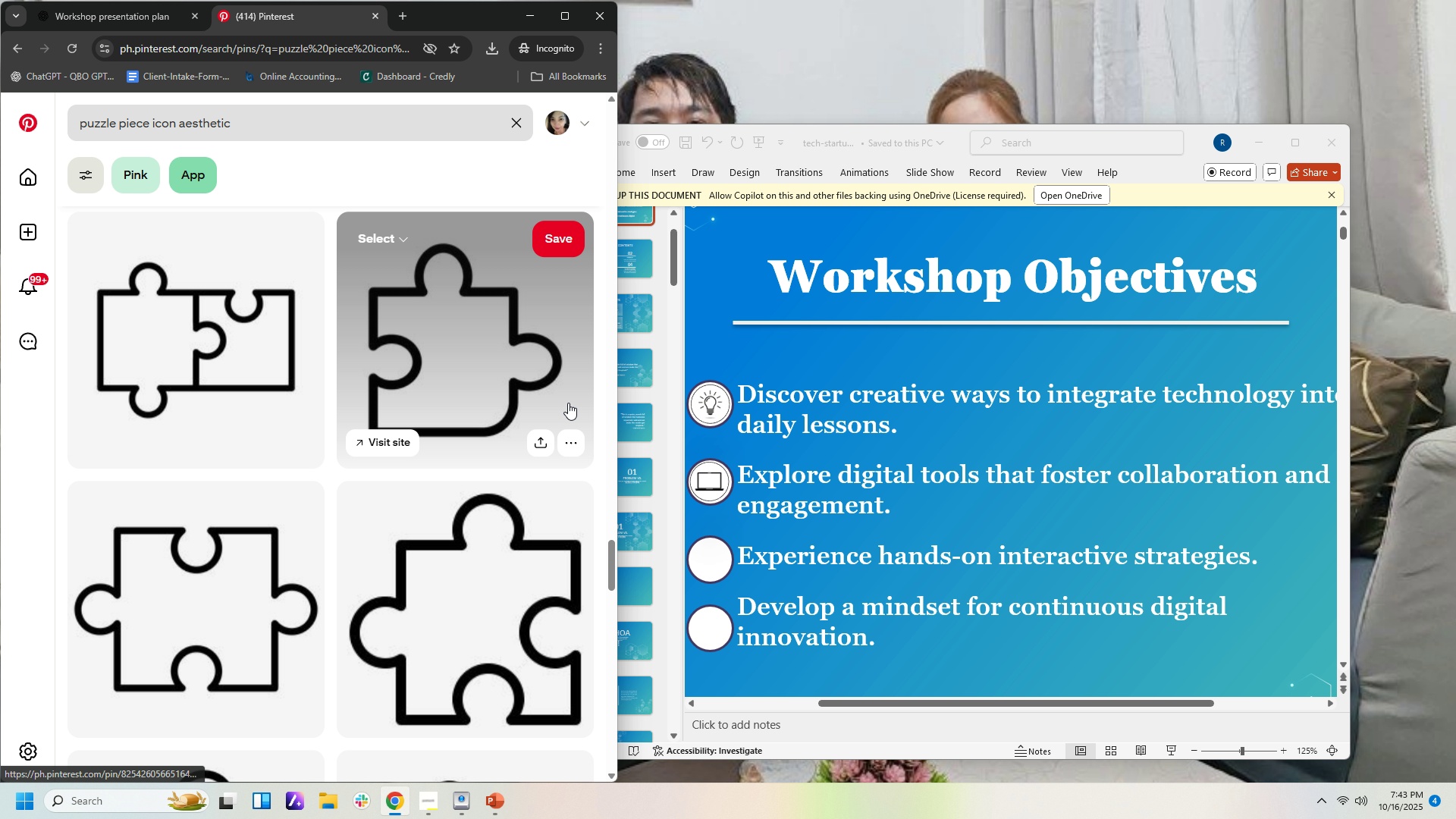 
left_click([544, 405])
 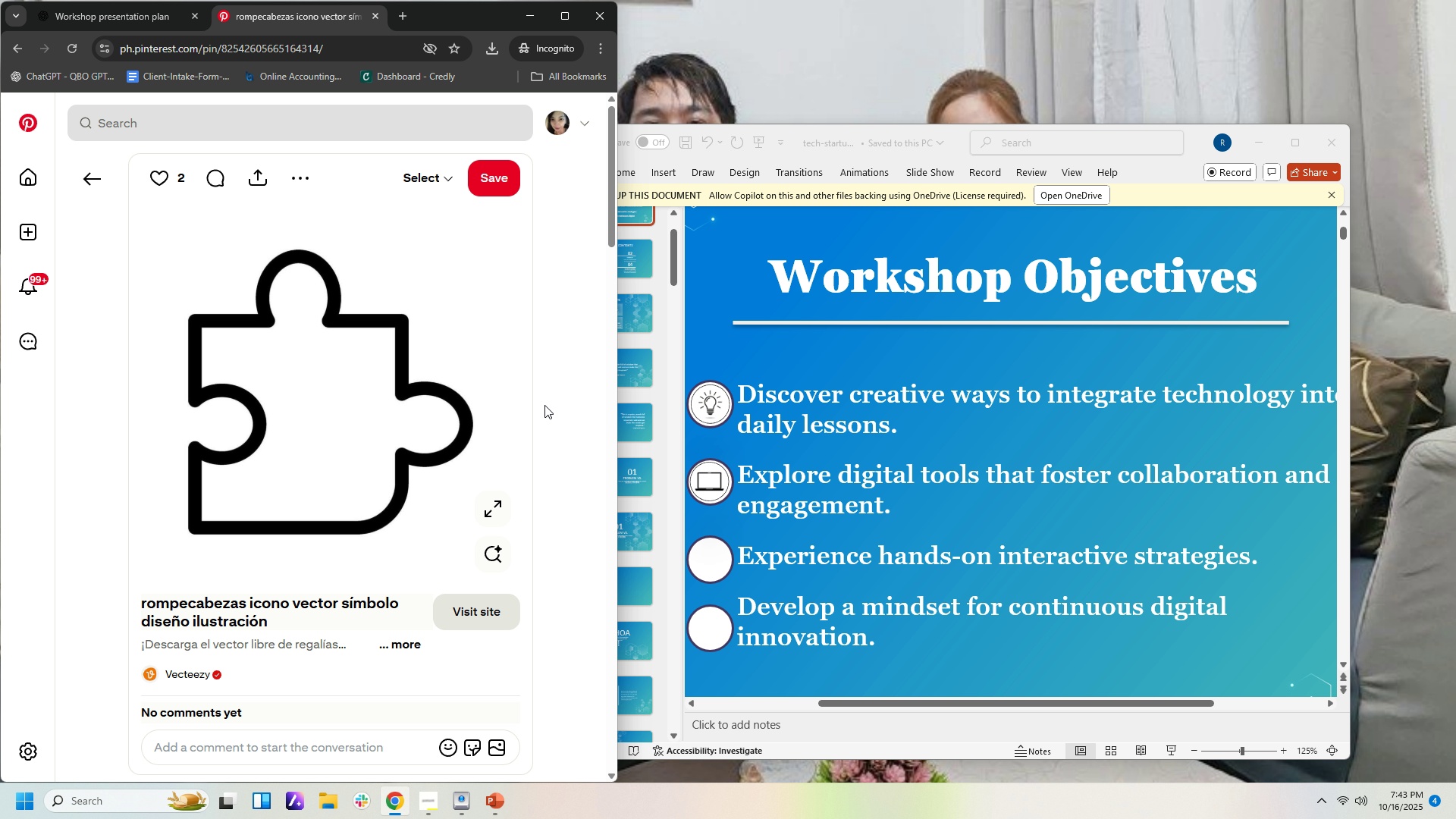 
wait(10.82)
 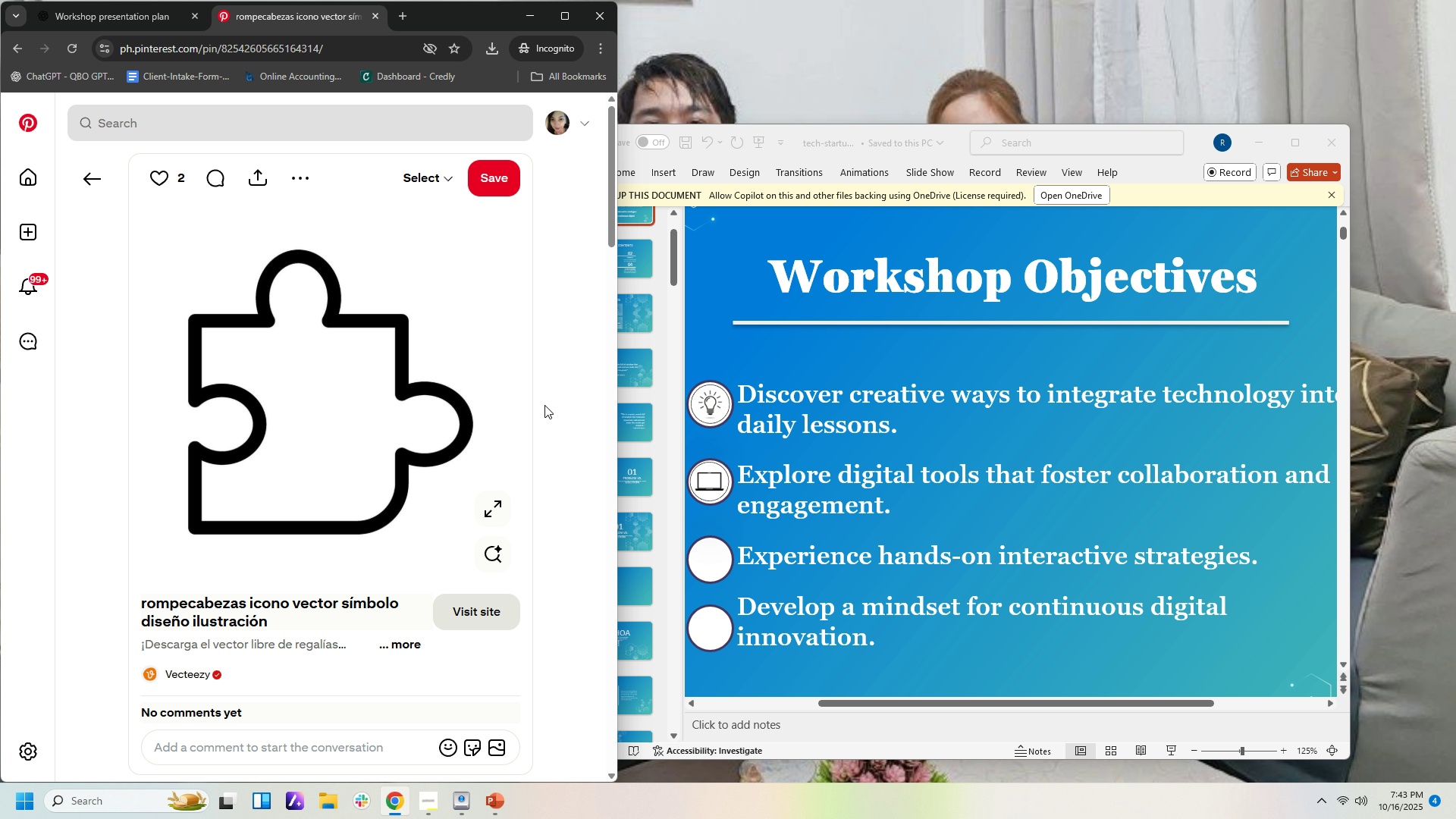 
scroll: coordinate [497, 412], scroll_direction: down, amount: 6.0
 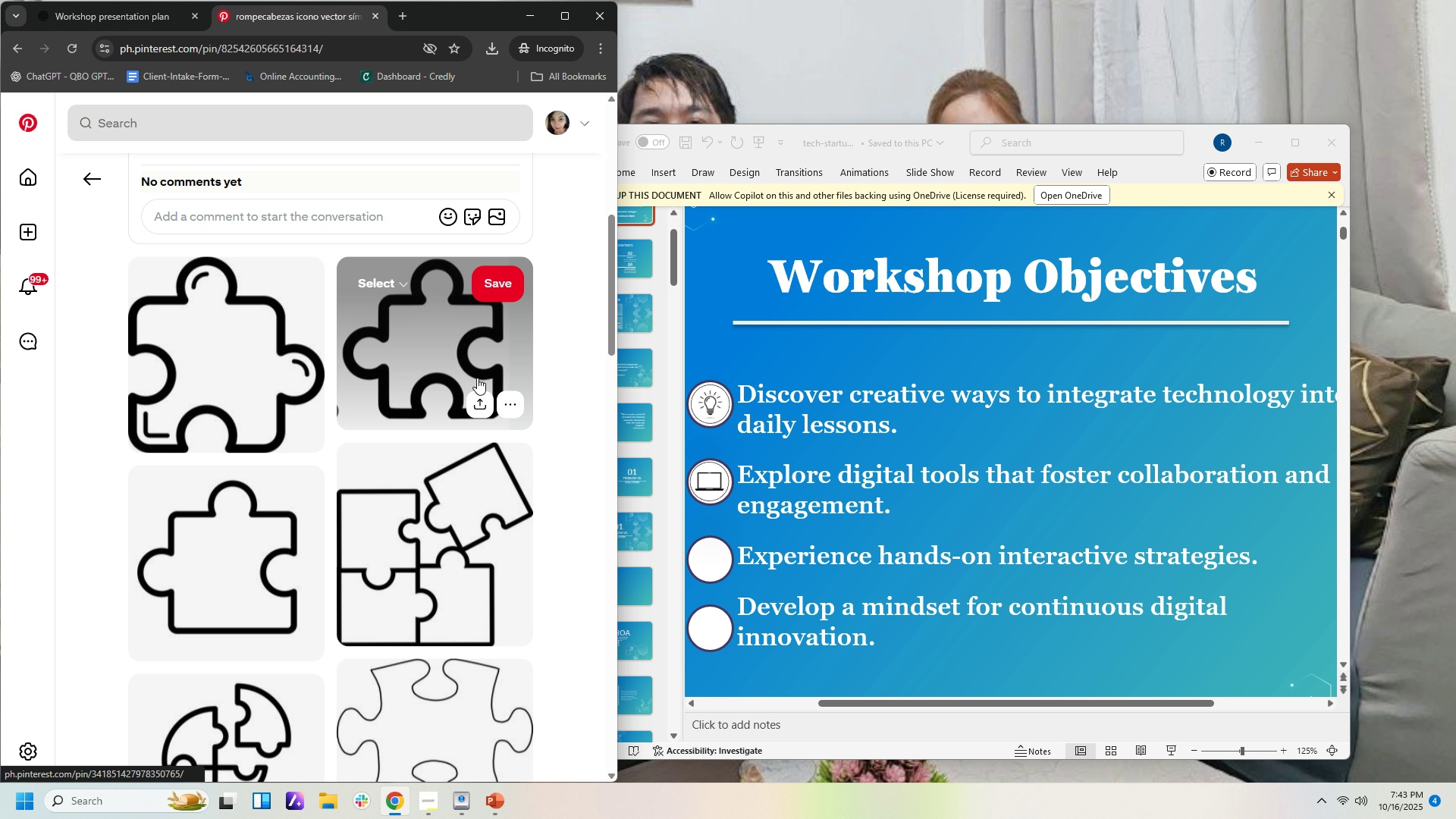 
left_click([477, 378])
 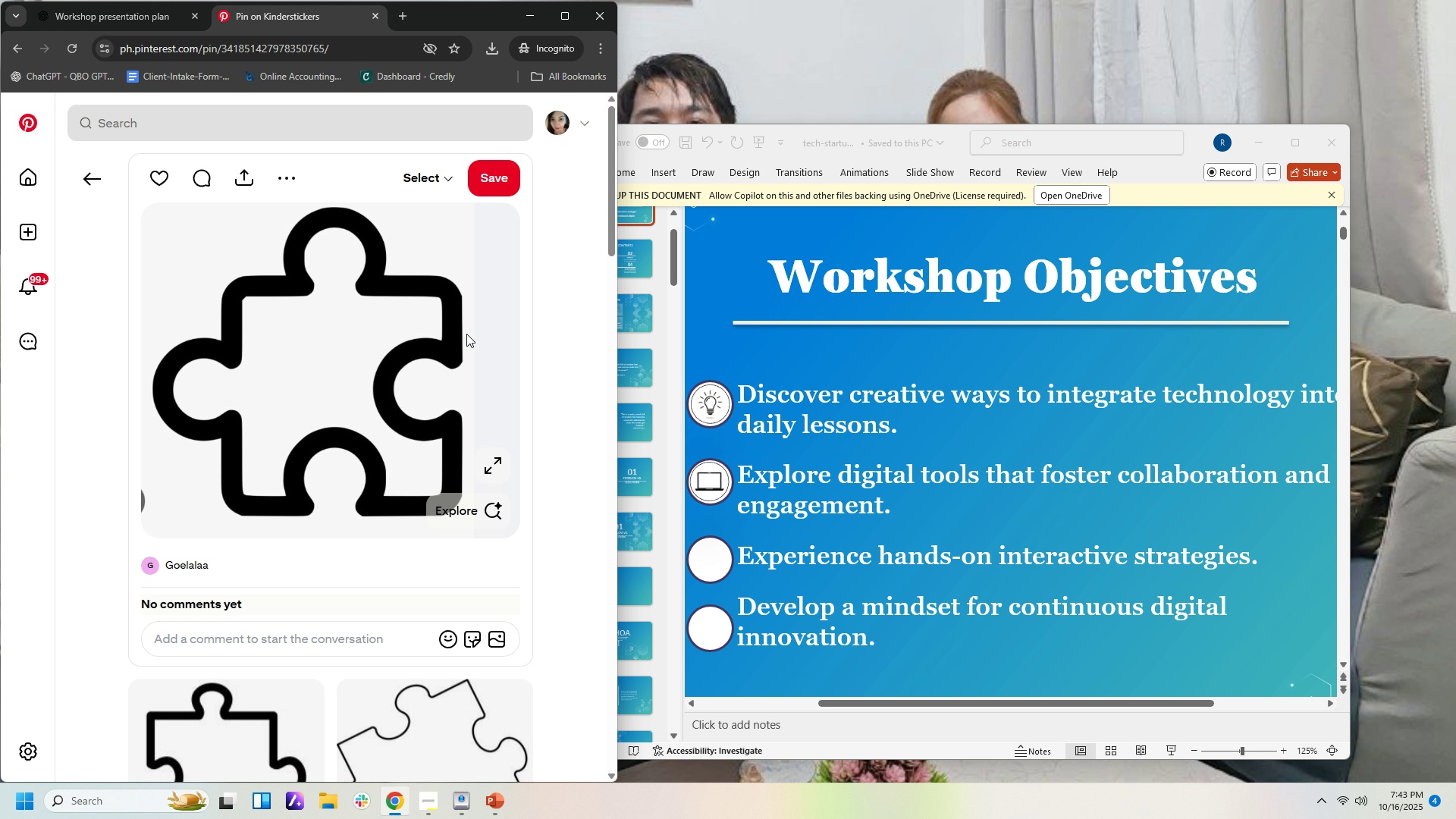 
scroll: coordinate [515, 538], scroll_direction: down, amount: 4.0
 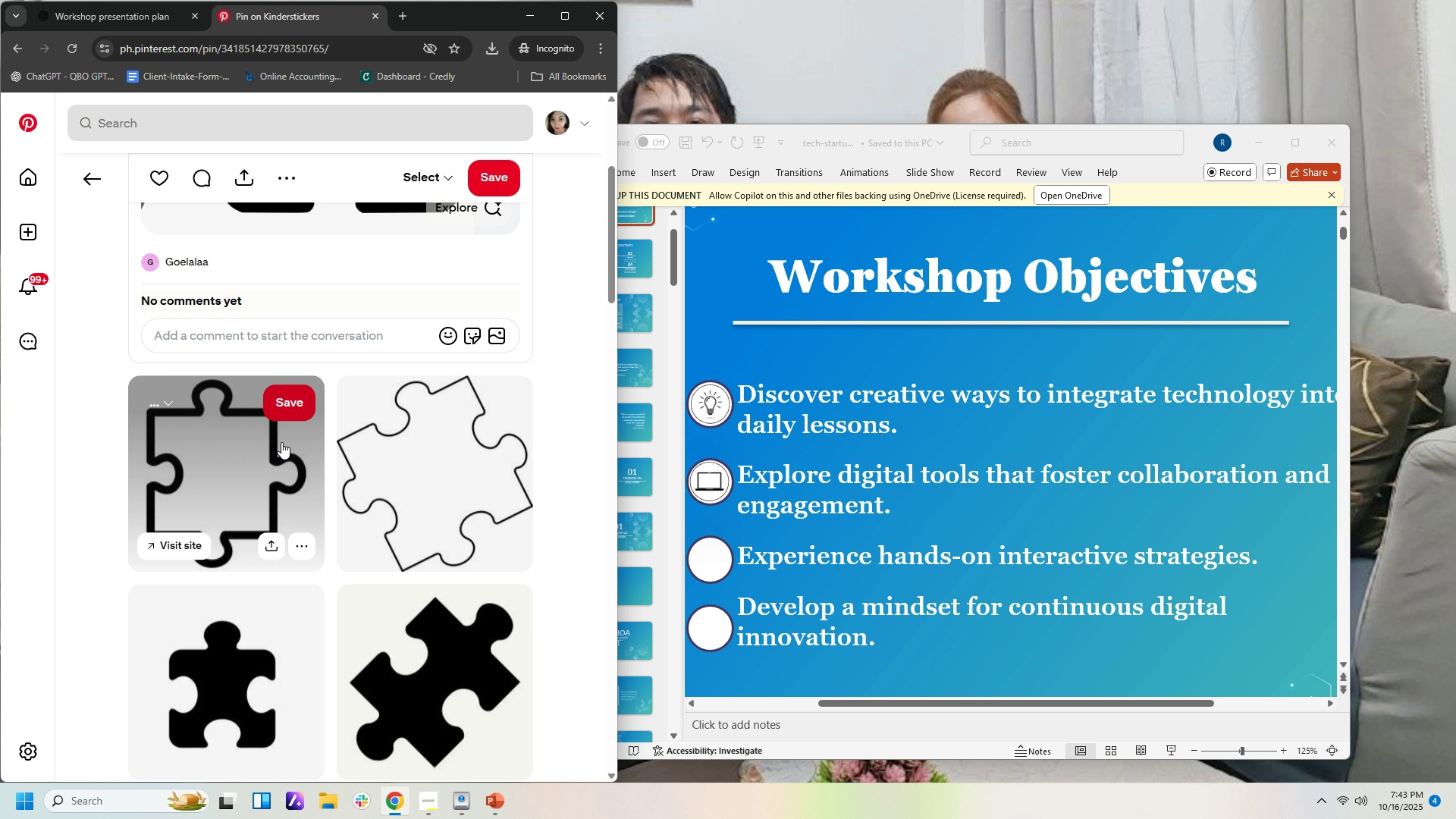 
left_click([281, 446])
 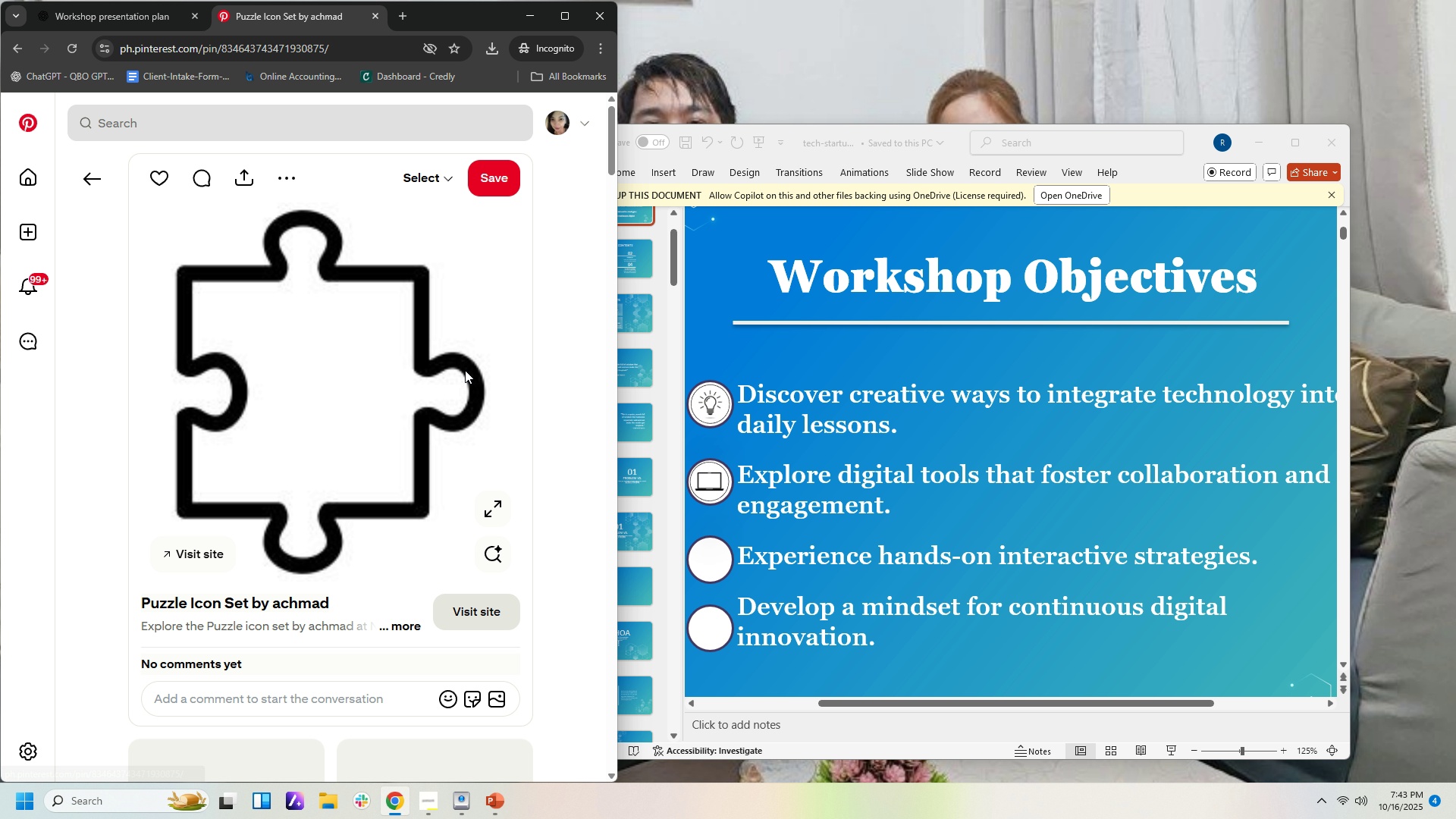 
scroll: coordinate [465, 370], scroll_direction: up, amount: 1.0
 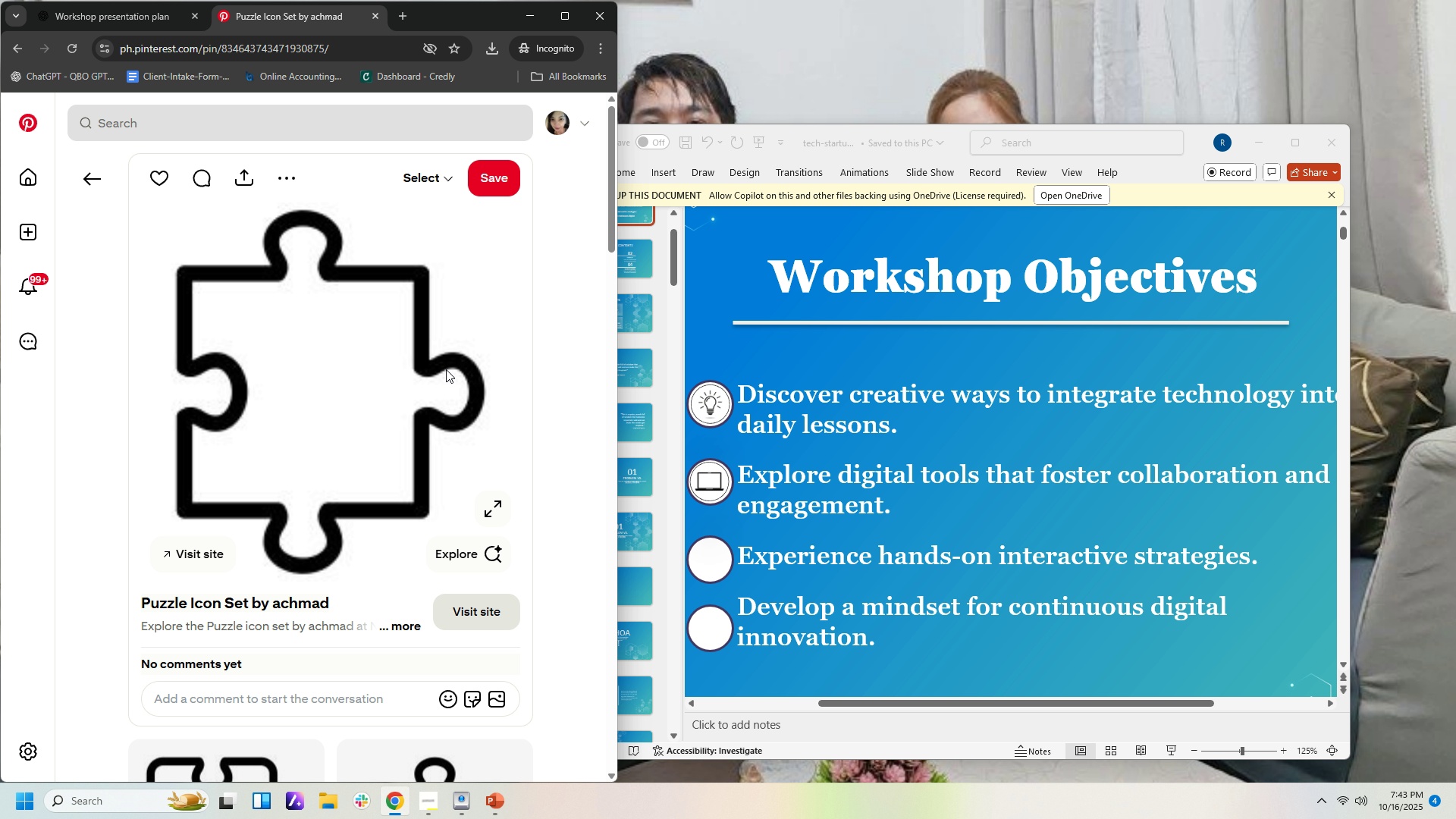 
right_click([446, 369])
 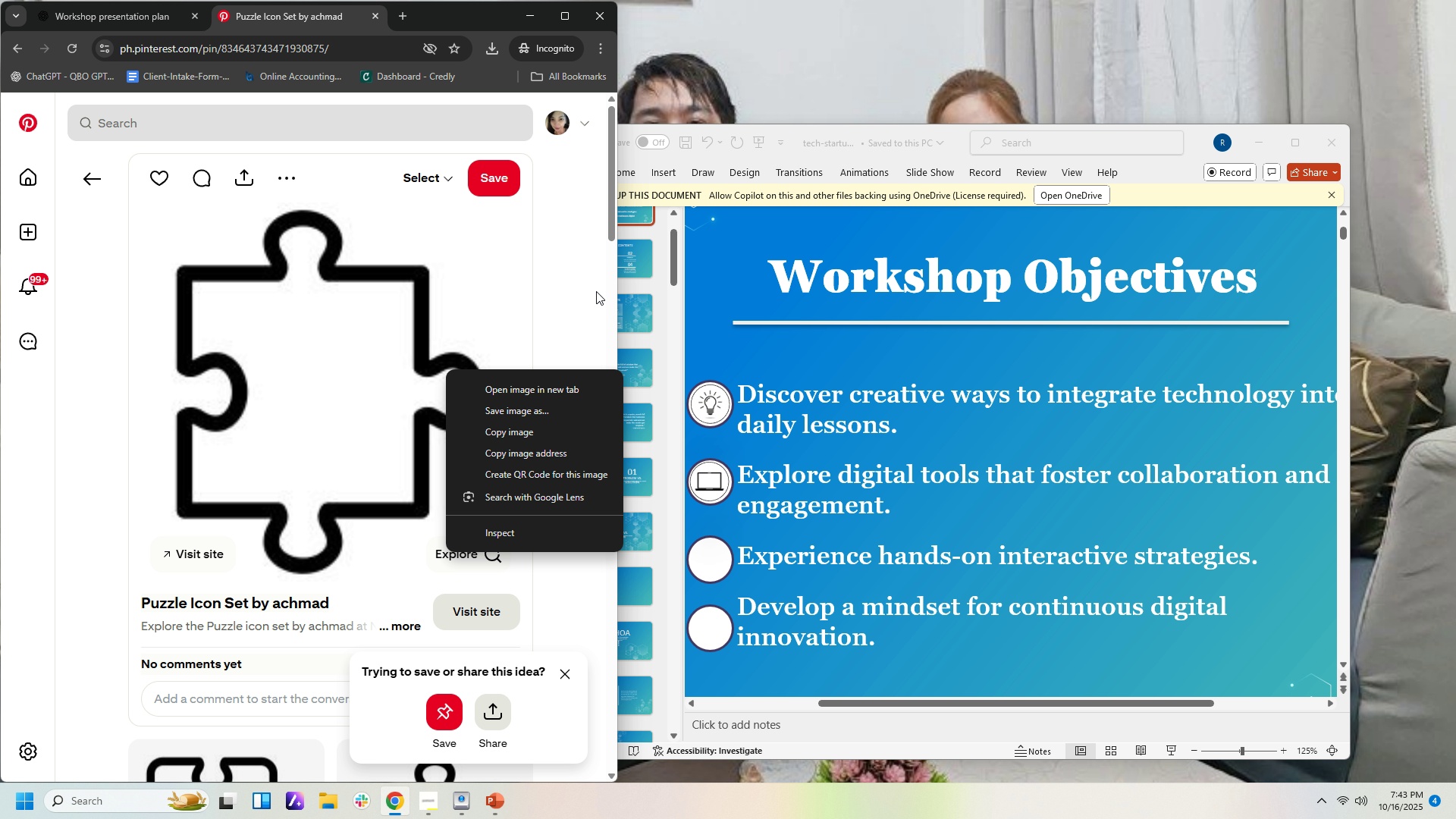 
left_click([542, 296])
 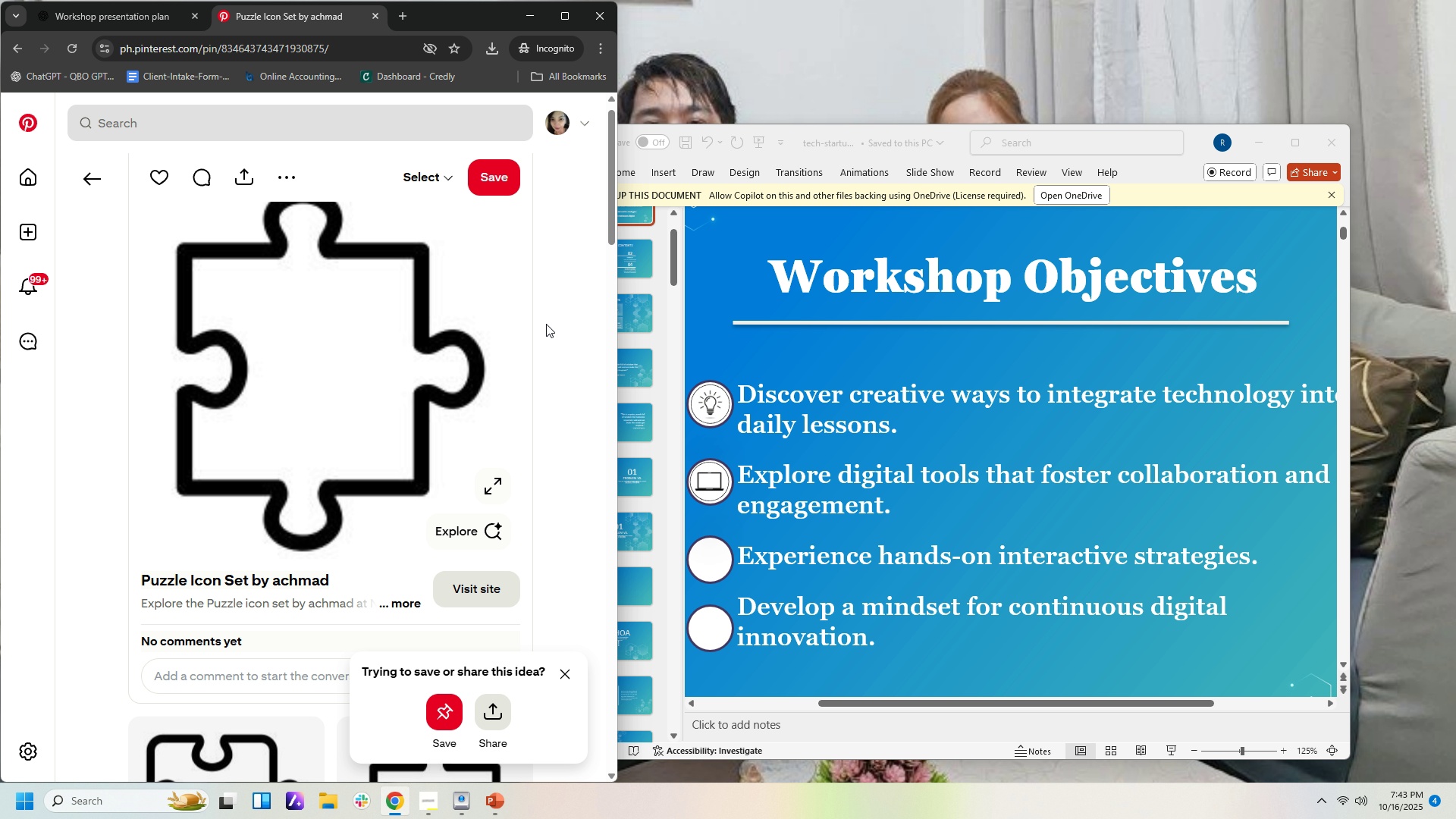 
scroll: coordinate [546, 348], scroll_direction: down, amount: 10.0
 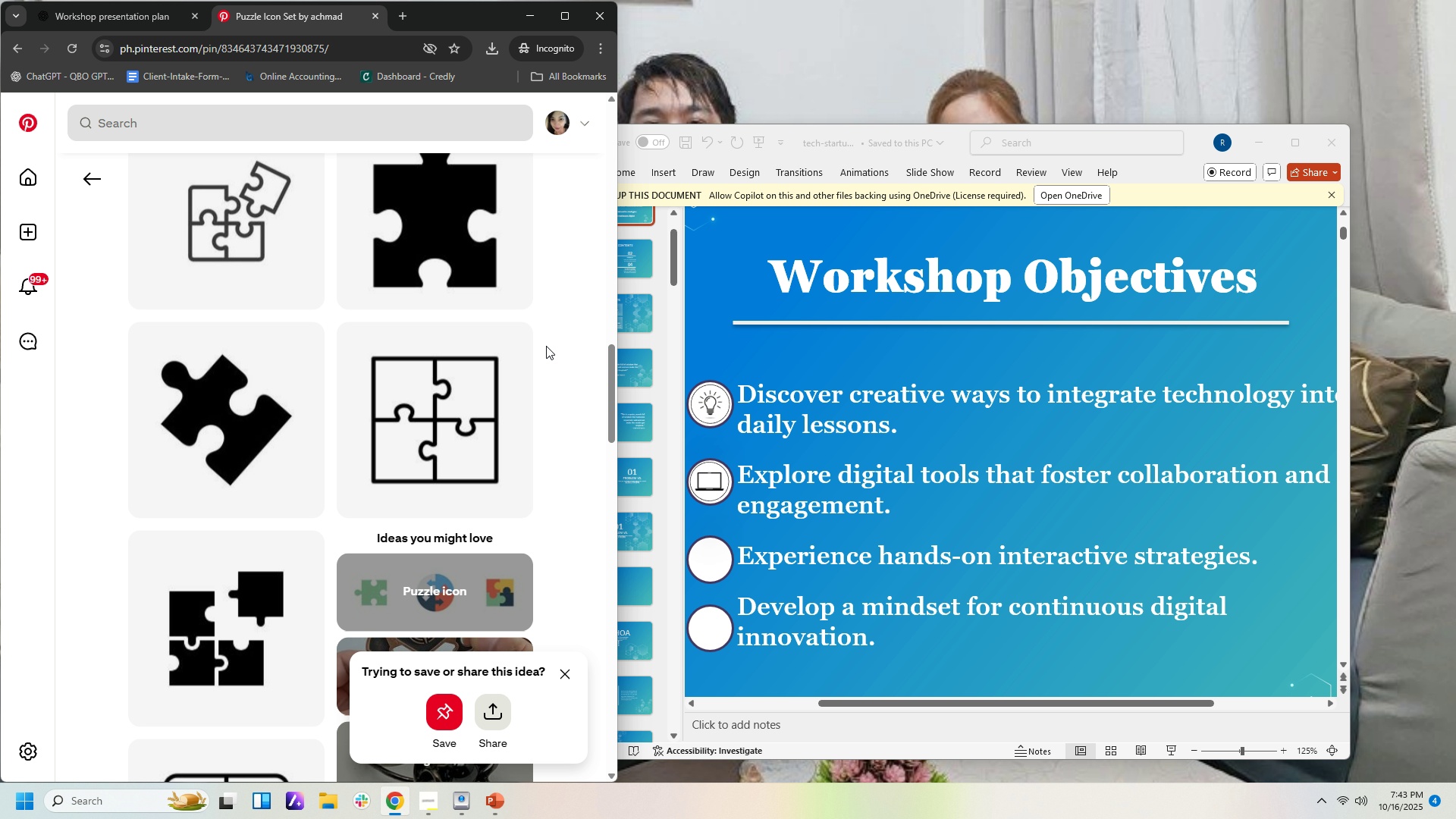 
wait(10.62)
 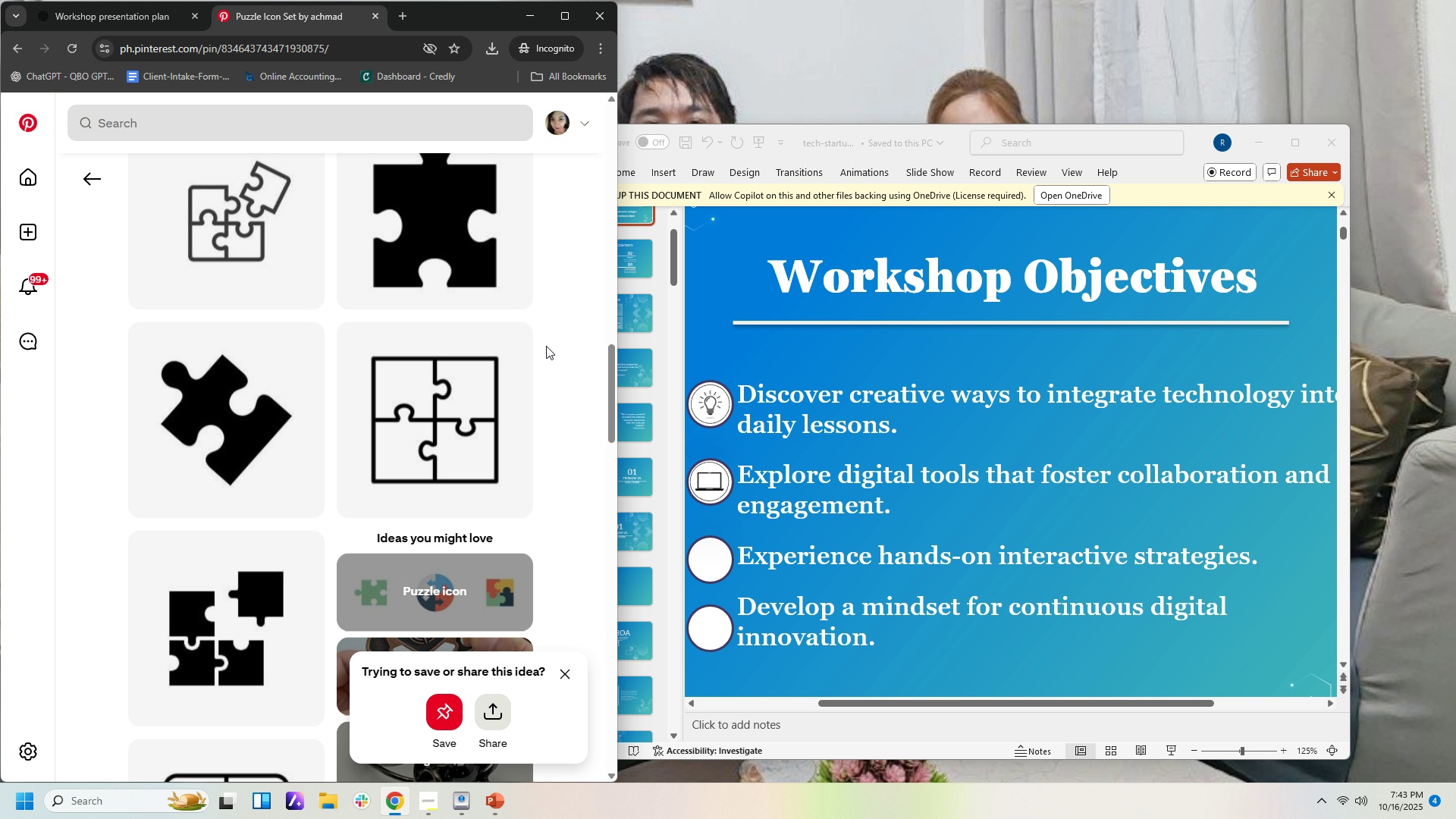 
right_click([273, 240])
 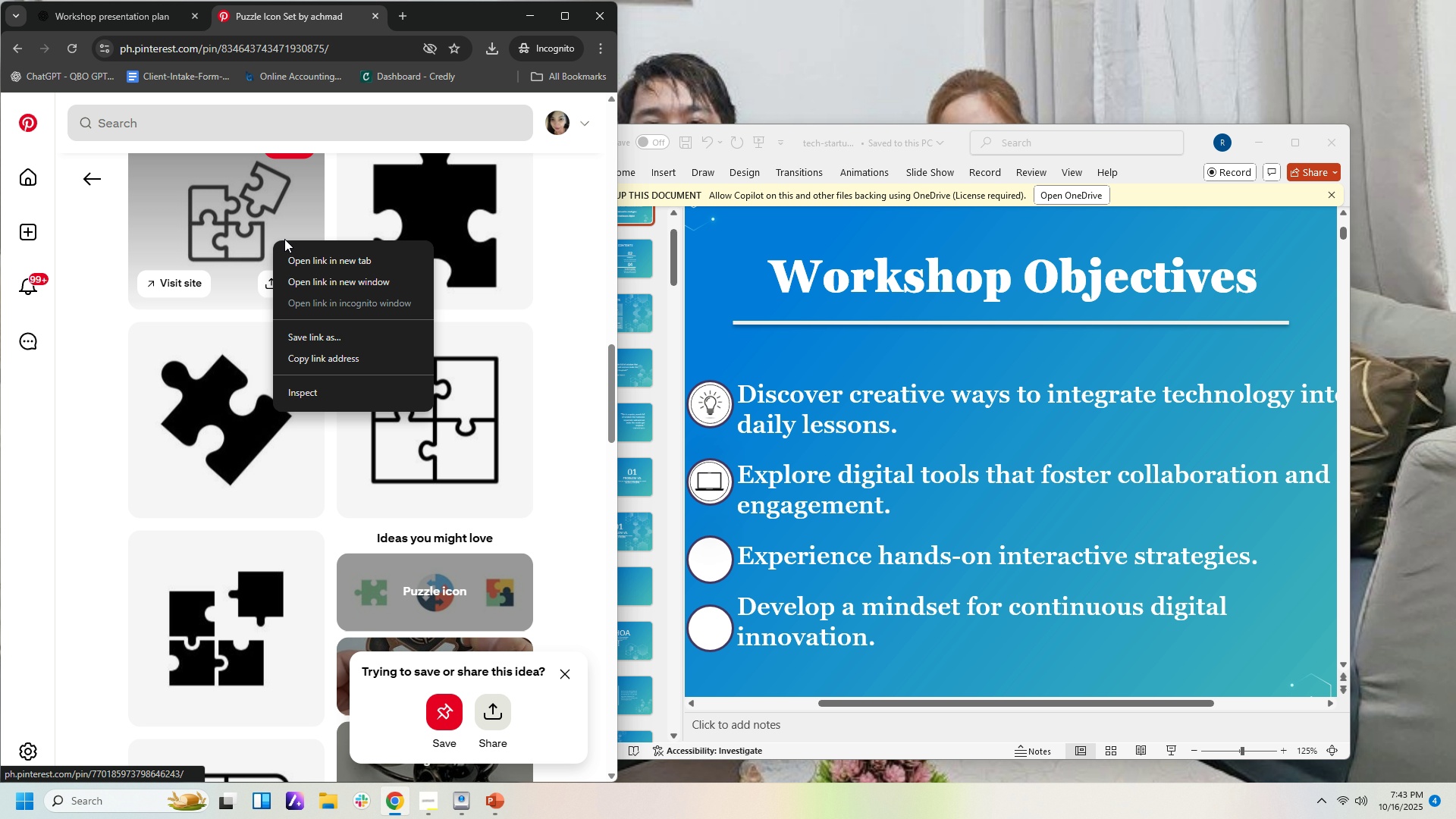 
left_click([261, 212])
 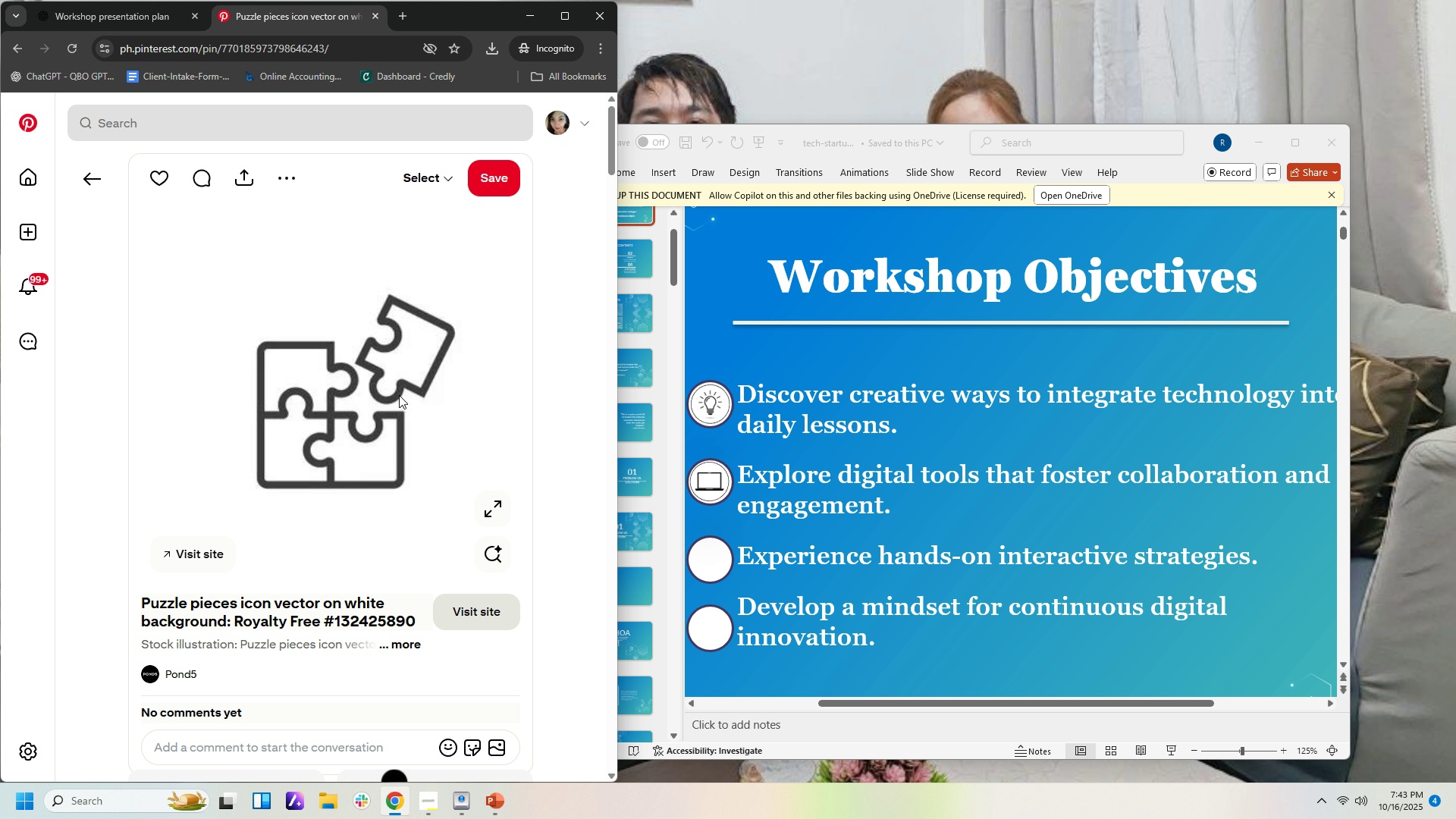 
scroll: coordinate [429, 391], scroll_direction: down, amount: 4.0
 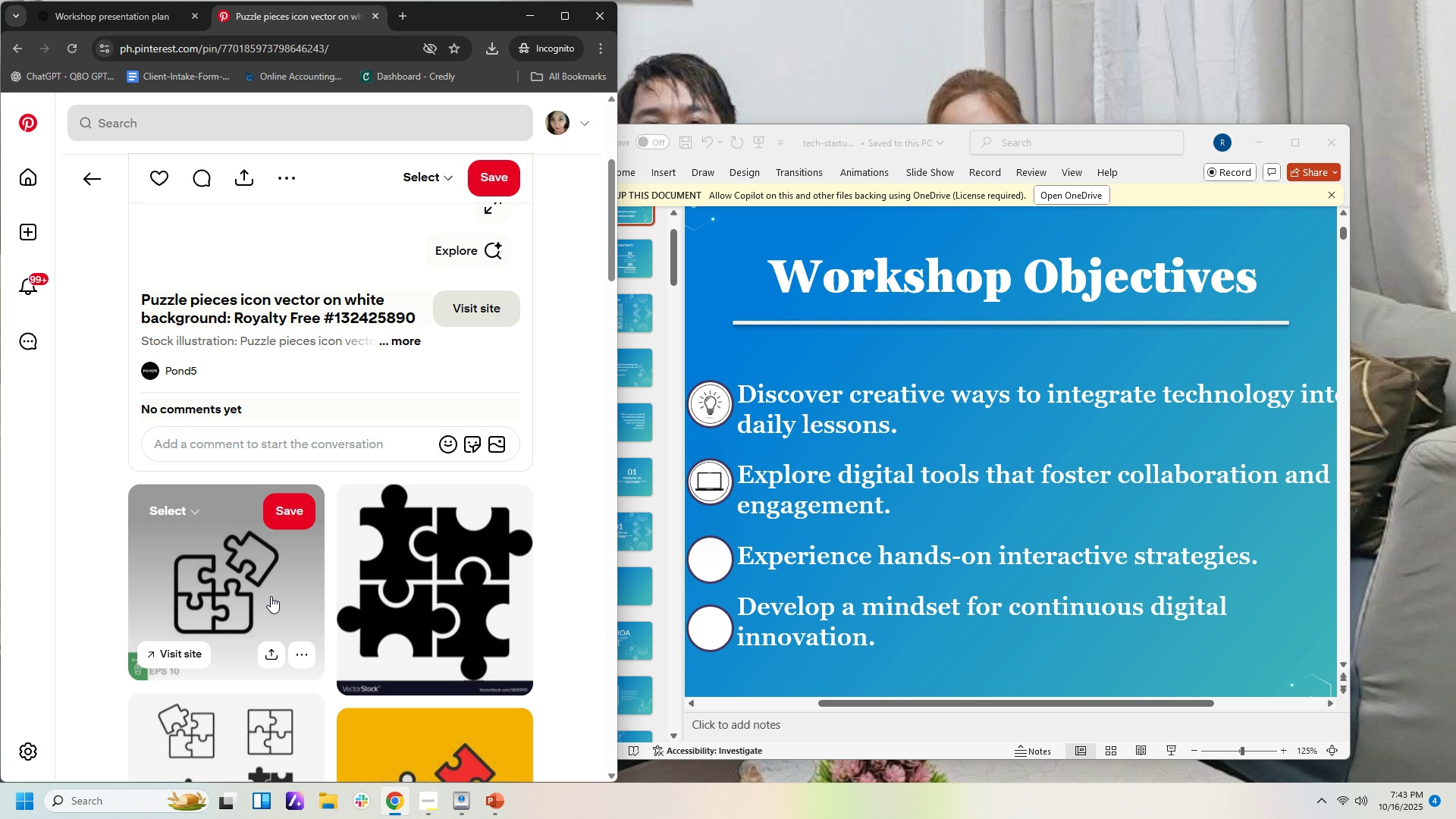 
left_click([271, 596])
 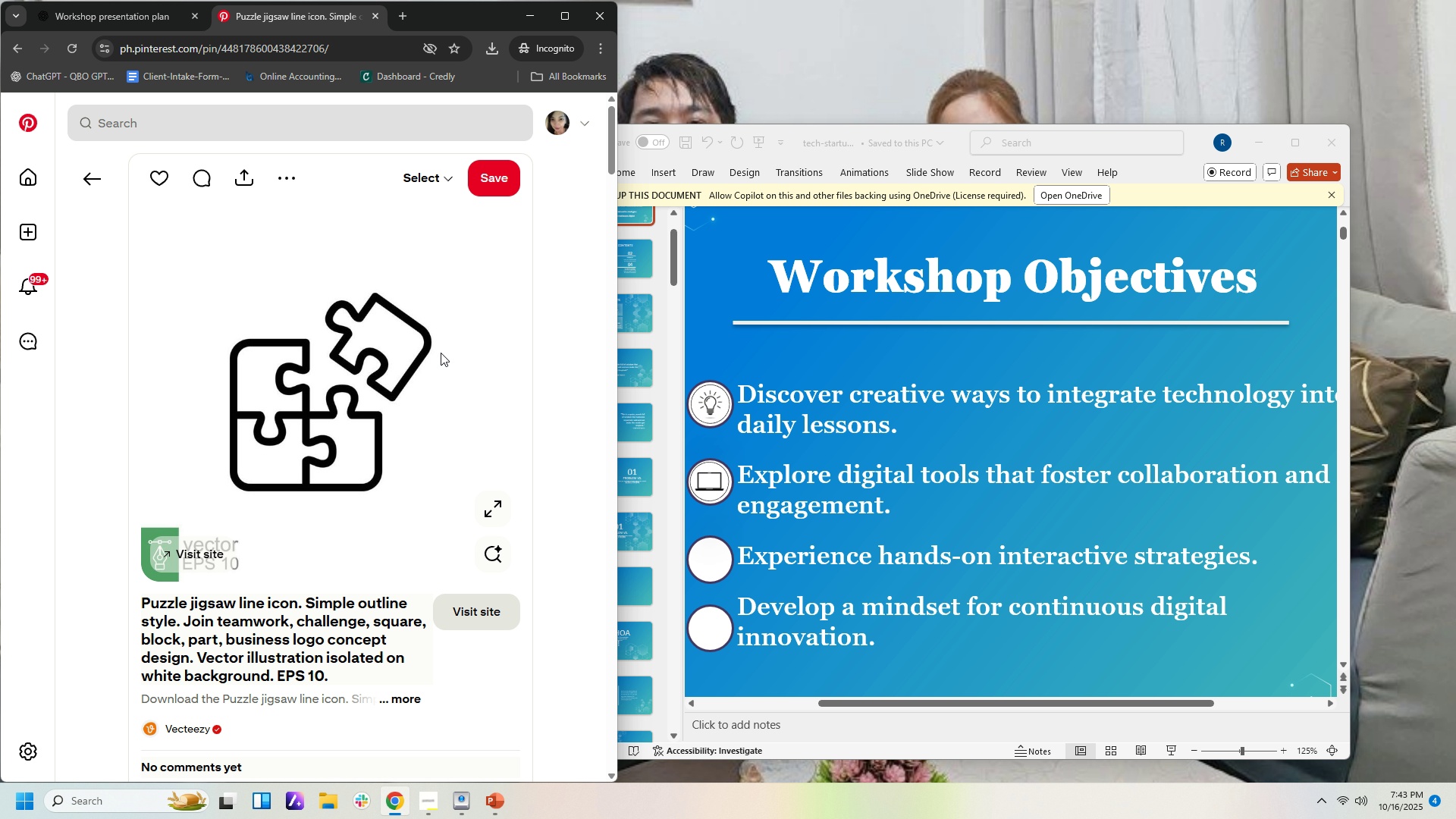 
scroll: coordinate [485, 360], scroll_direction: down, amount: 21.0
 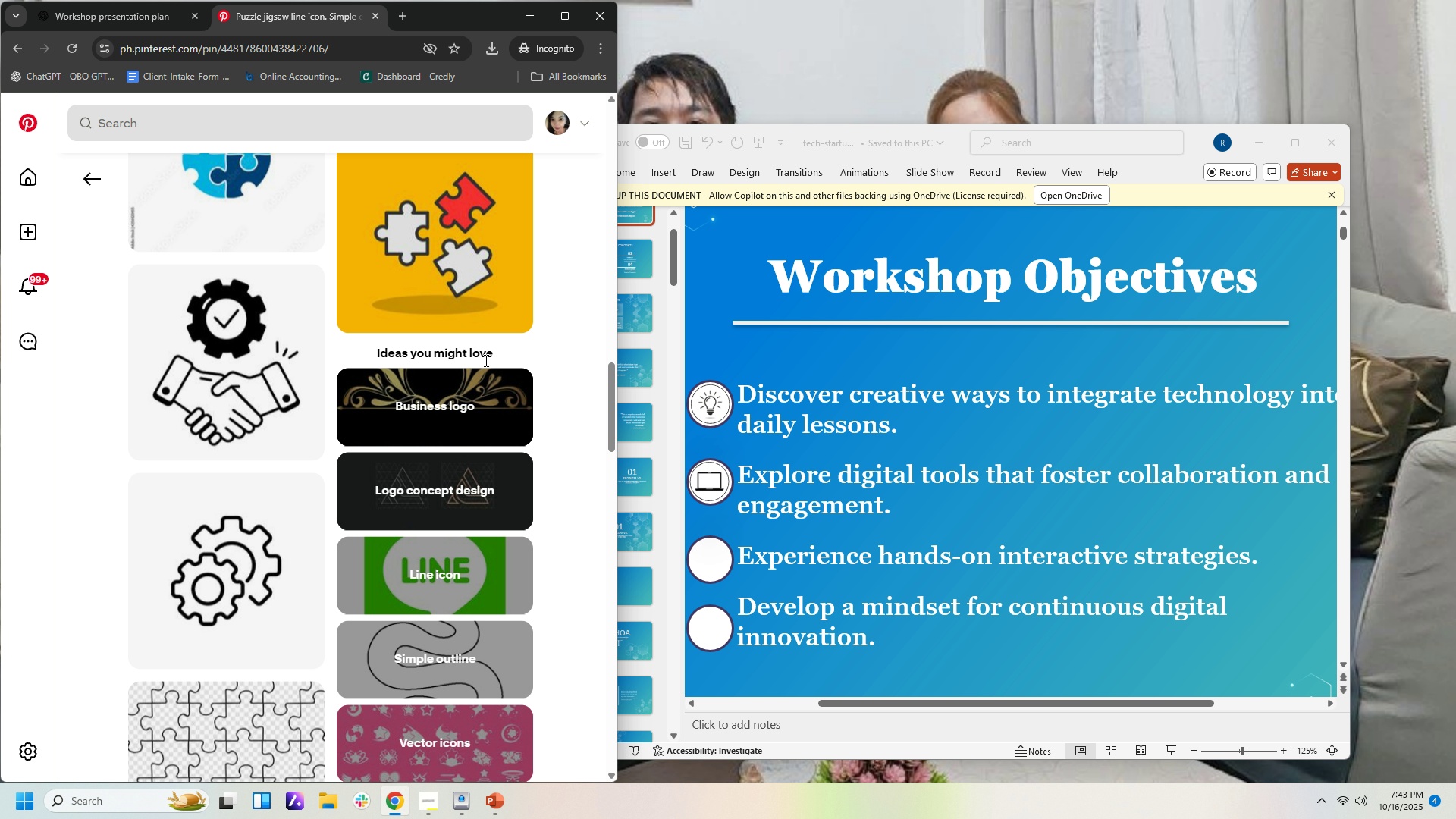 
scroll: coordinate [475, 352], scroll_direction: up, amount: 26.0
 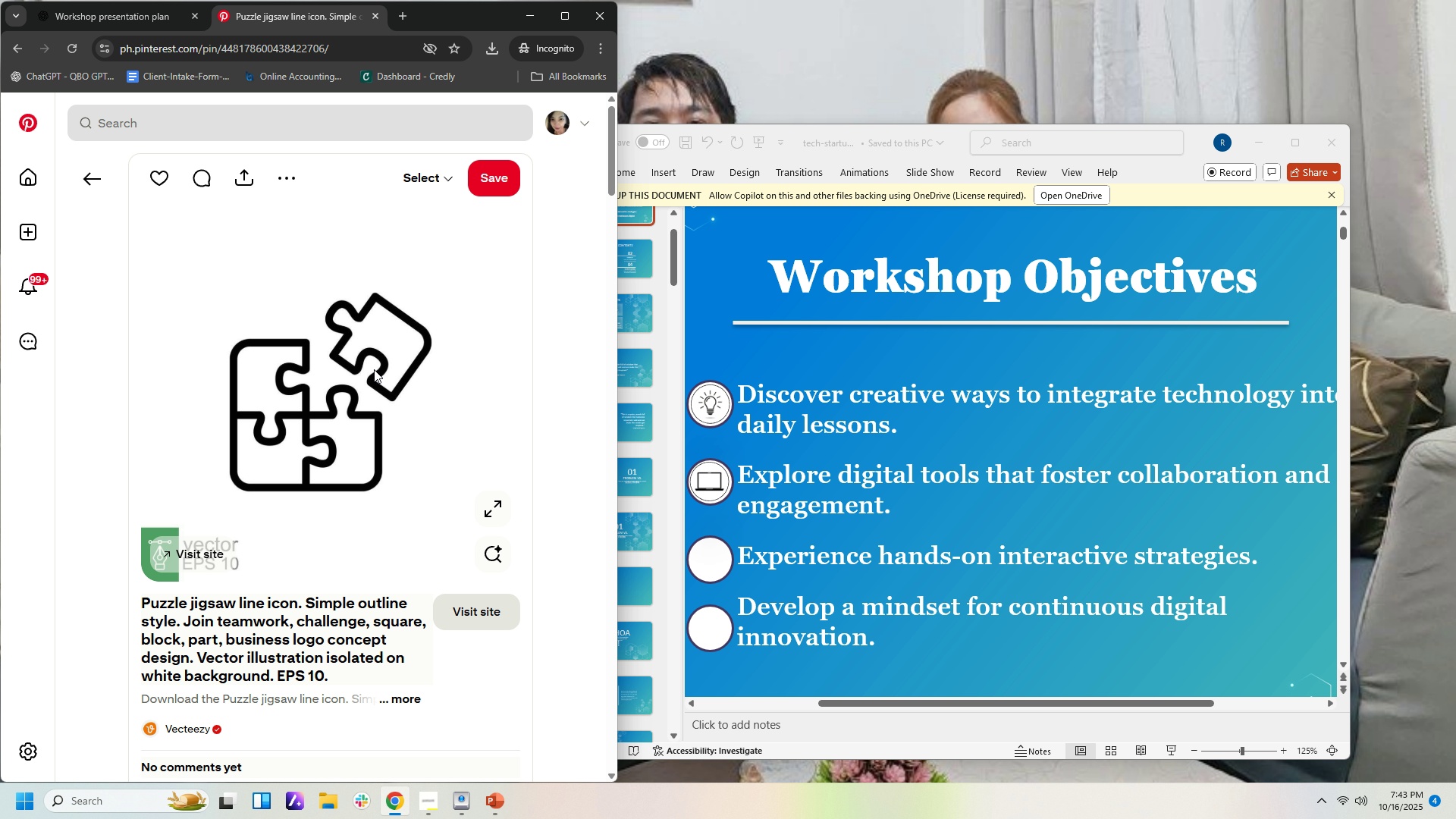 
right_click([374, 369])
 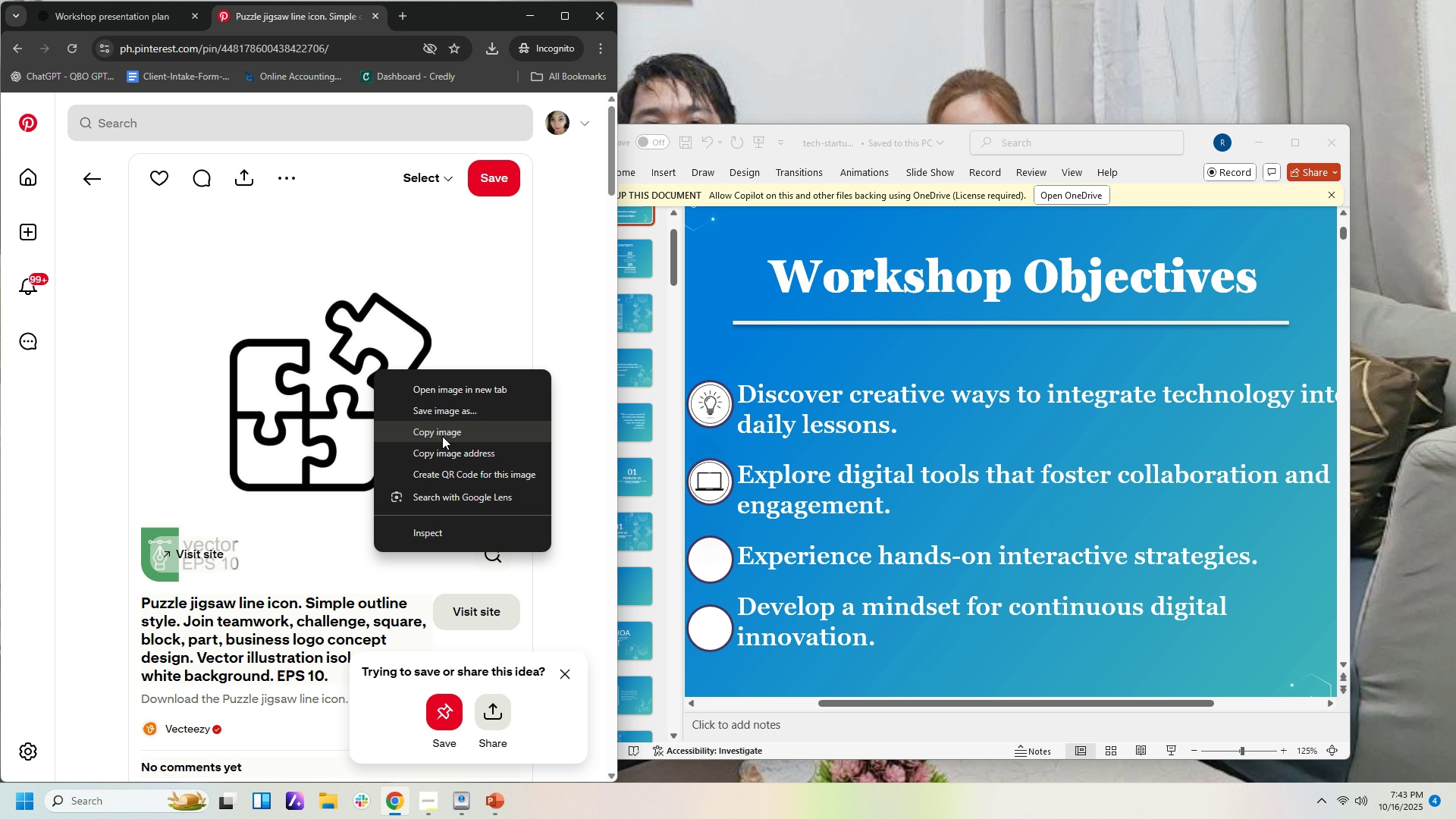 
left_click([442, 434])
 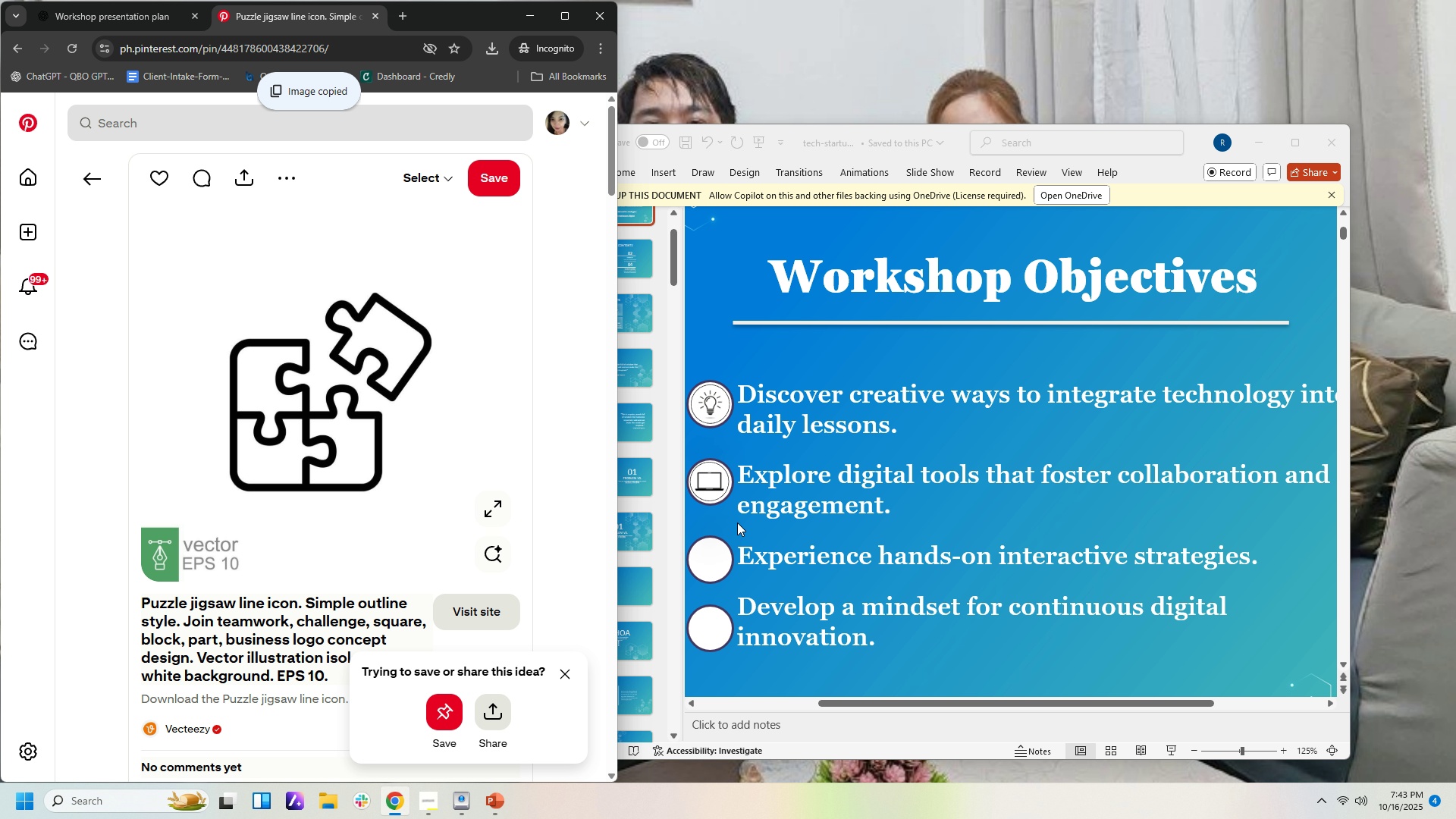 
right_click([737, 522])
 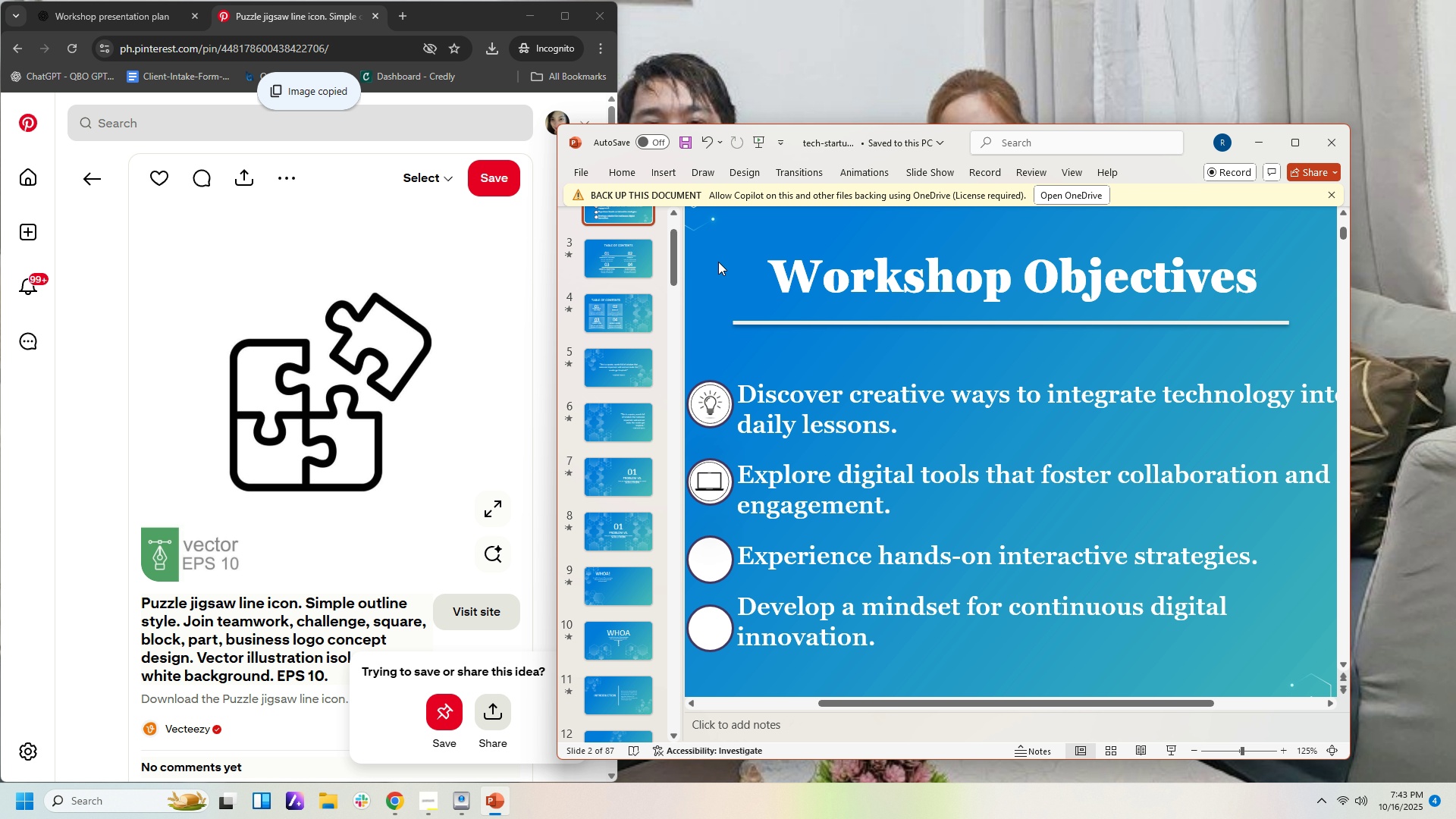 
right_click([718, 262])
 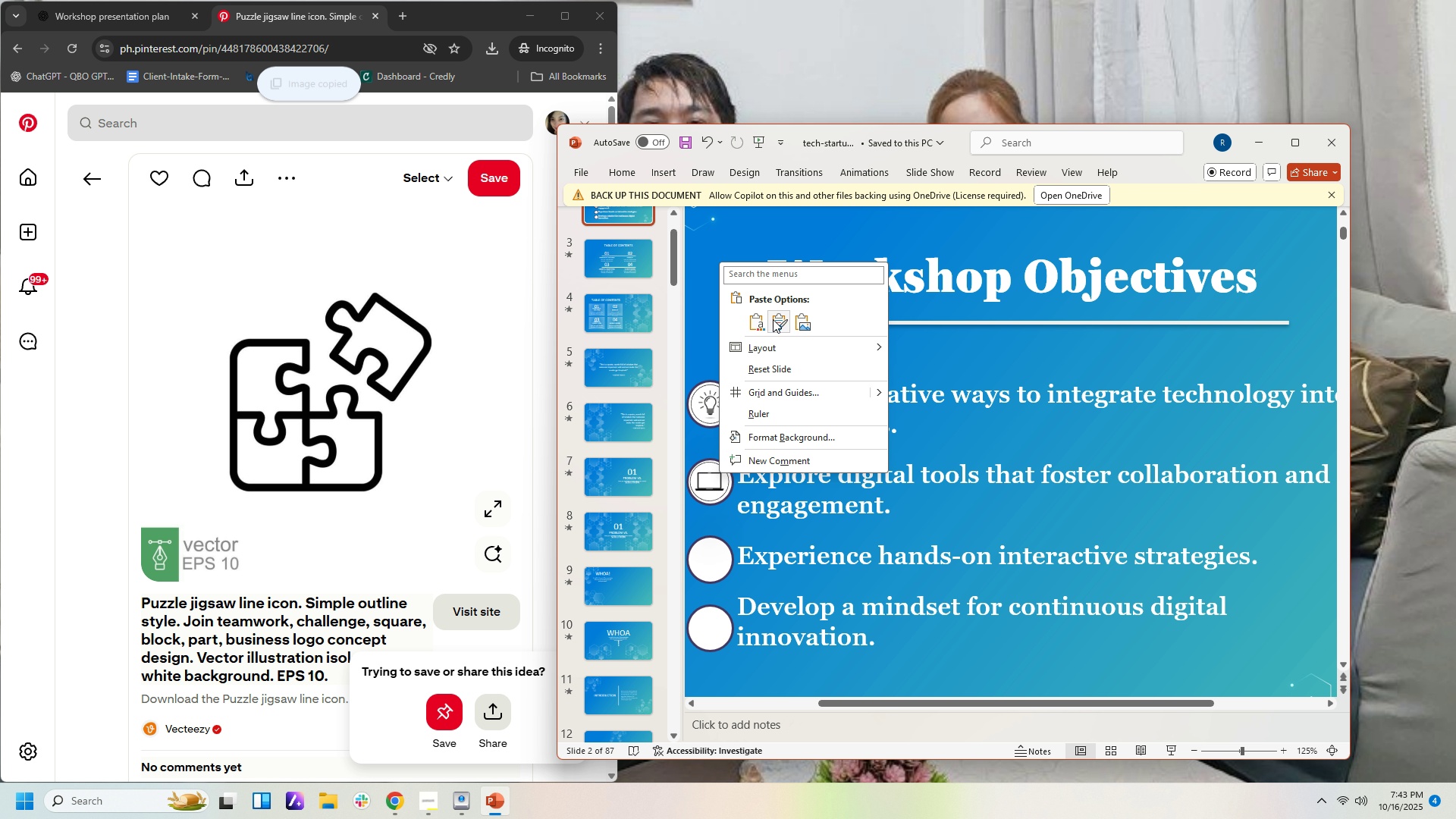 
left_click([774, 322])
 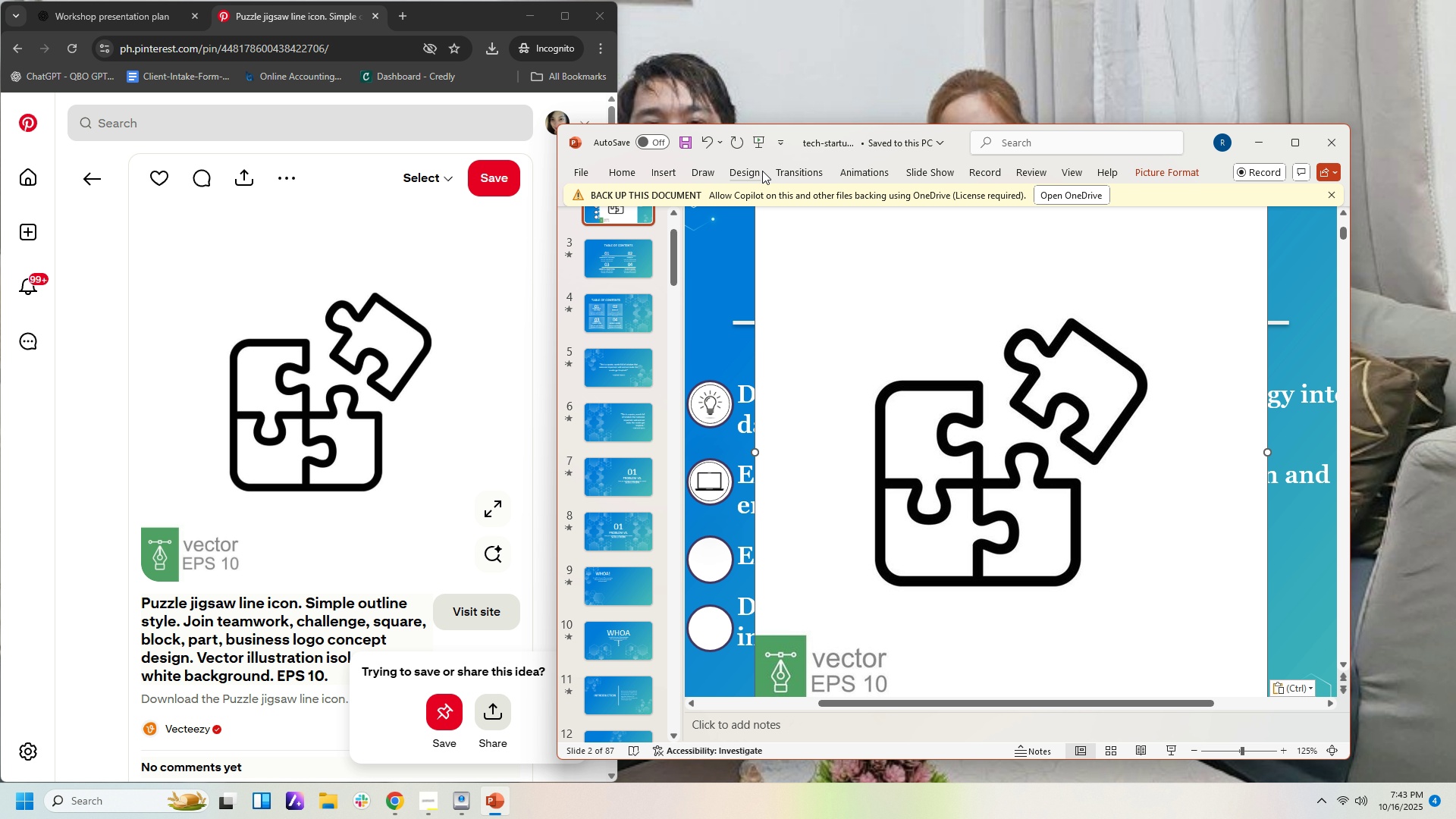 
left_click([988, 443])
 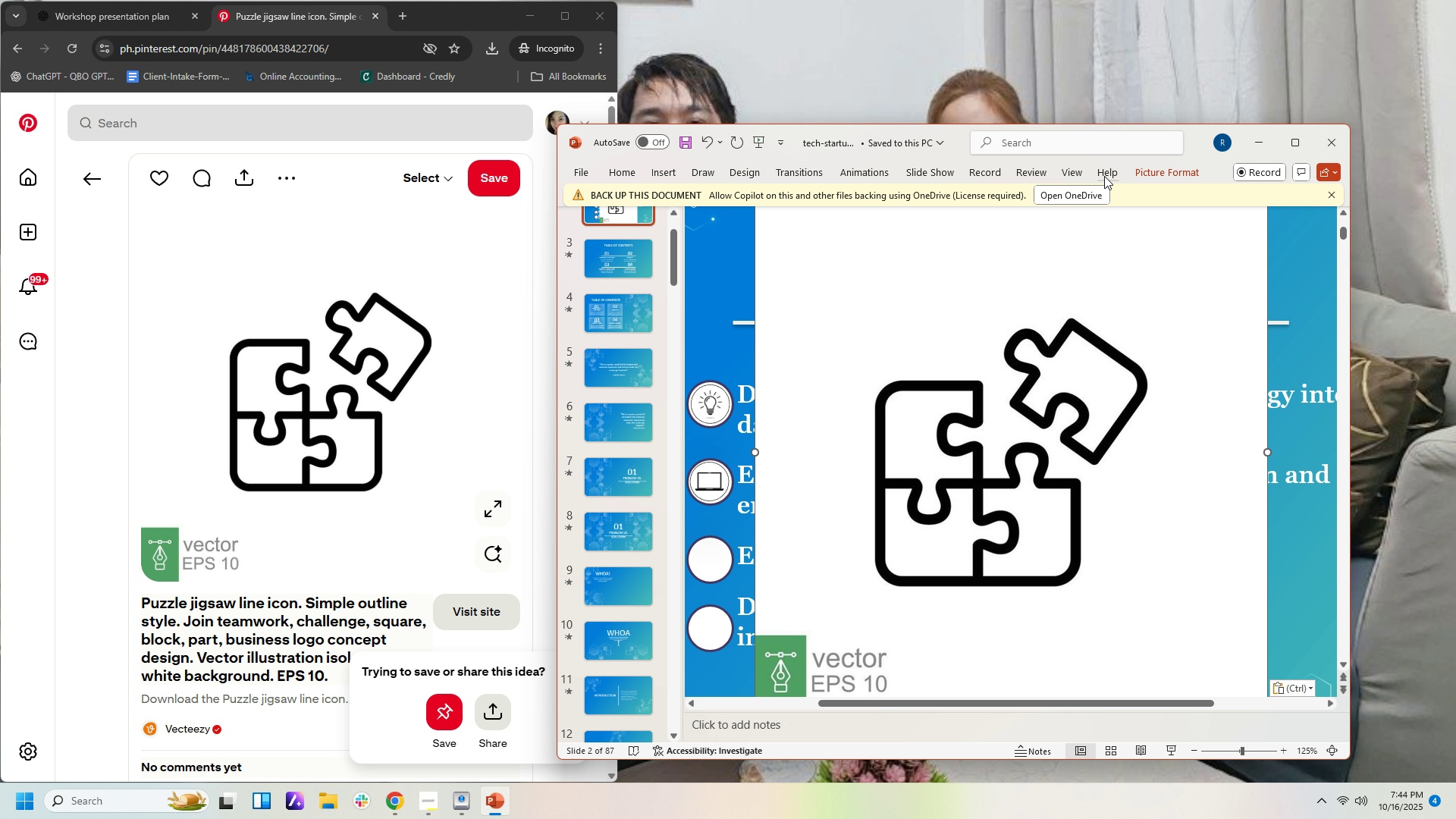 
left_click([1150, 171])
 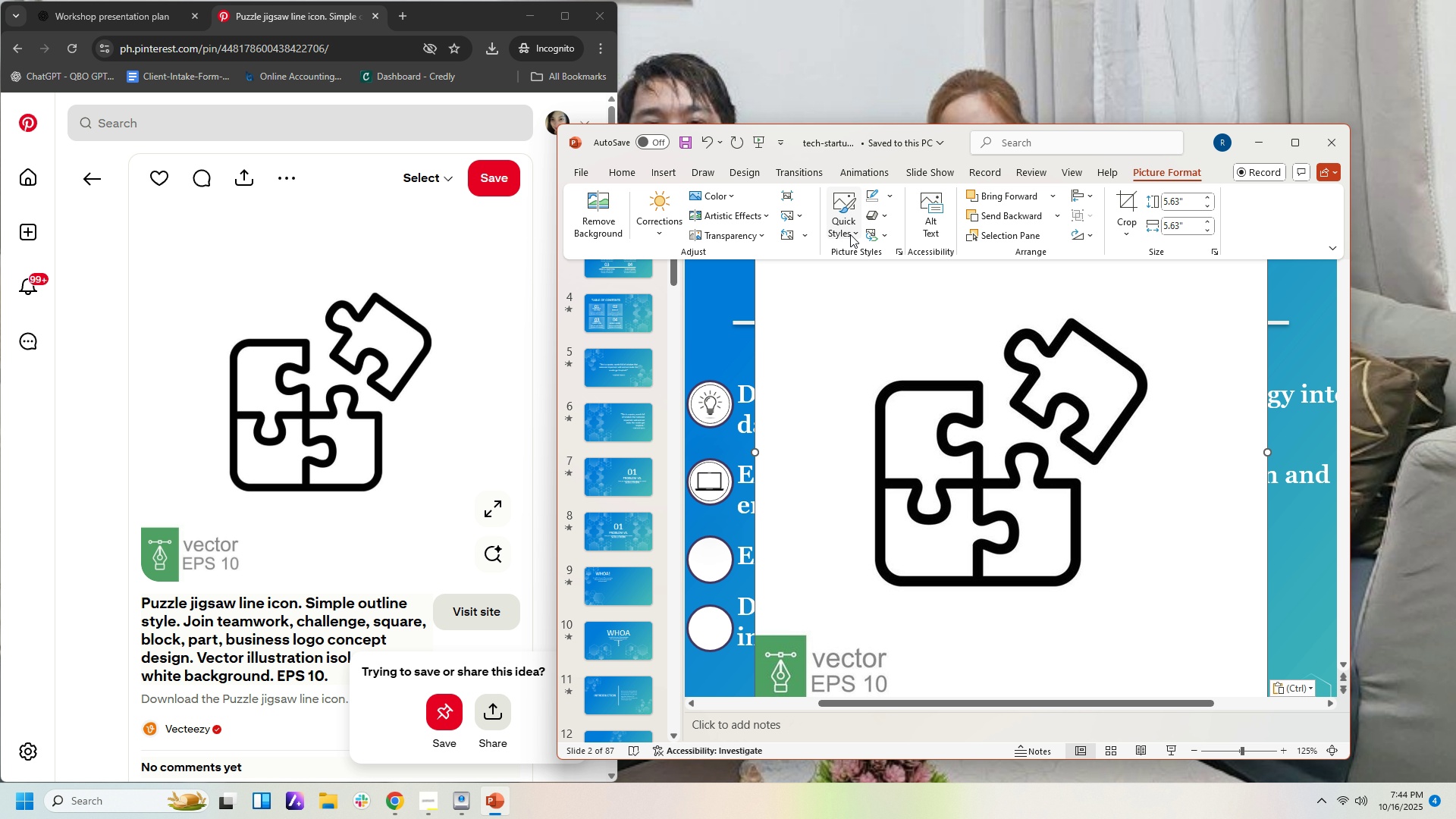 
left_click([849, 234])
 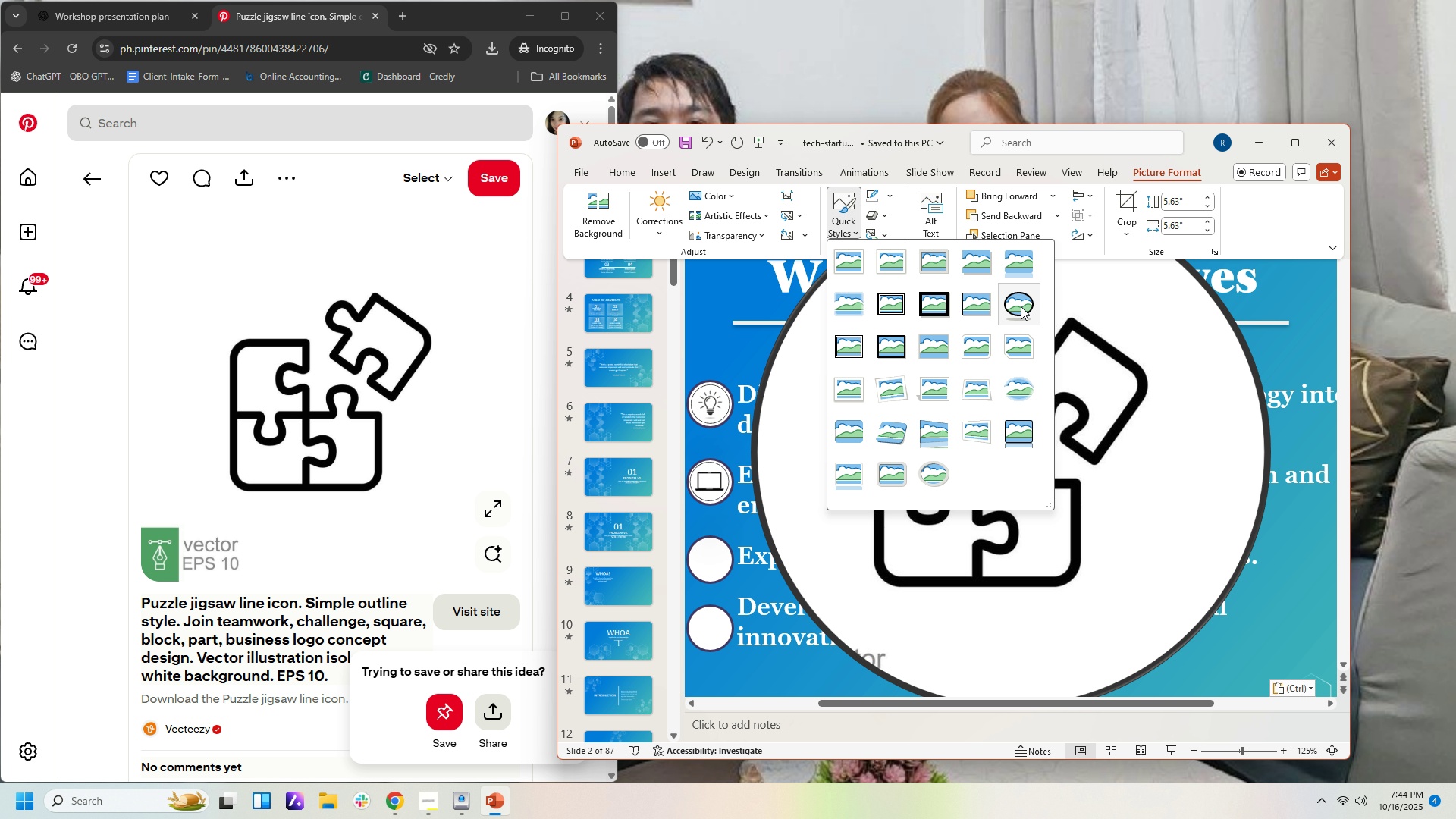 
left_click([1021, 306])
 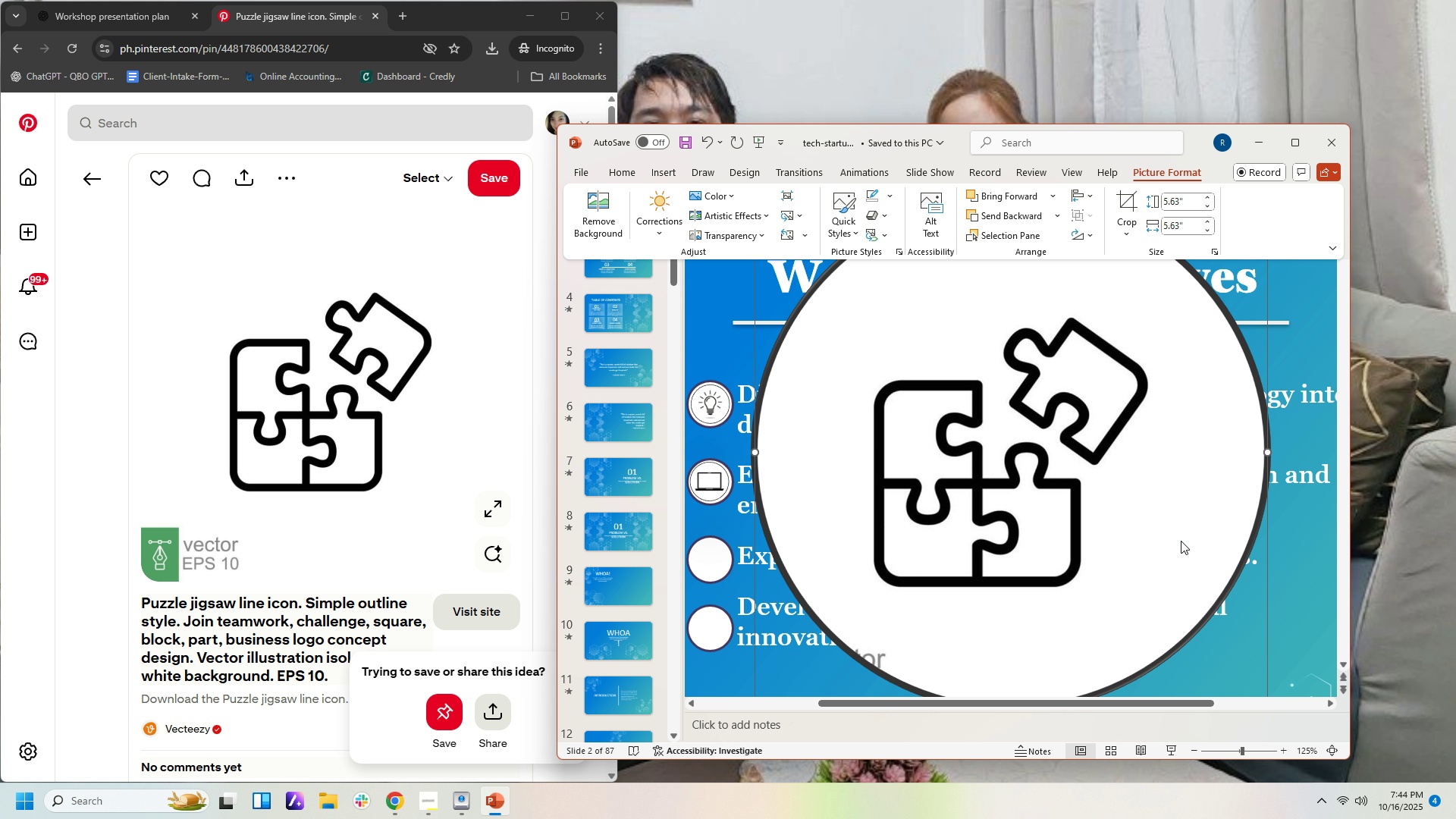 
scroll: coordinate [1262, 520], scroll_direction: down, amount: 1.0
 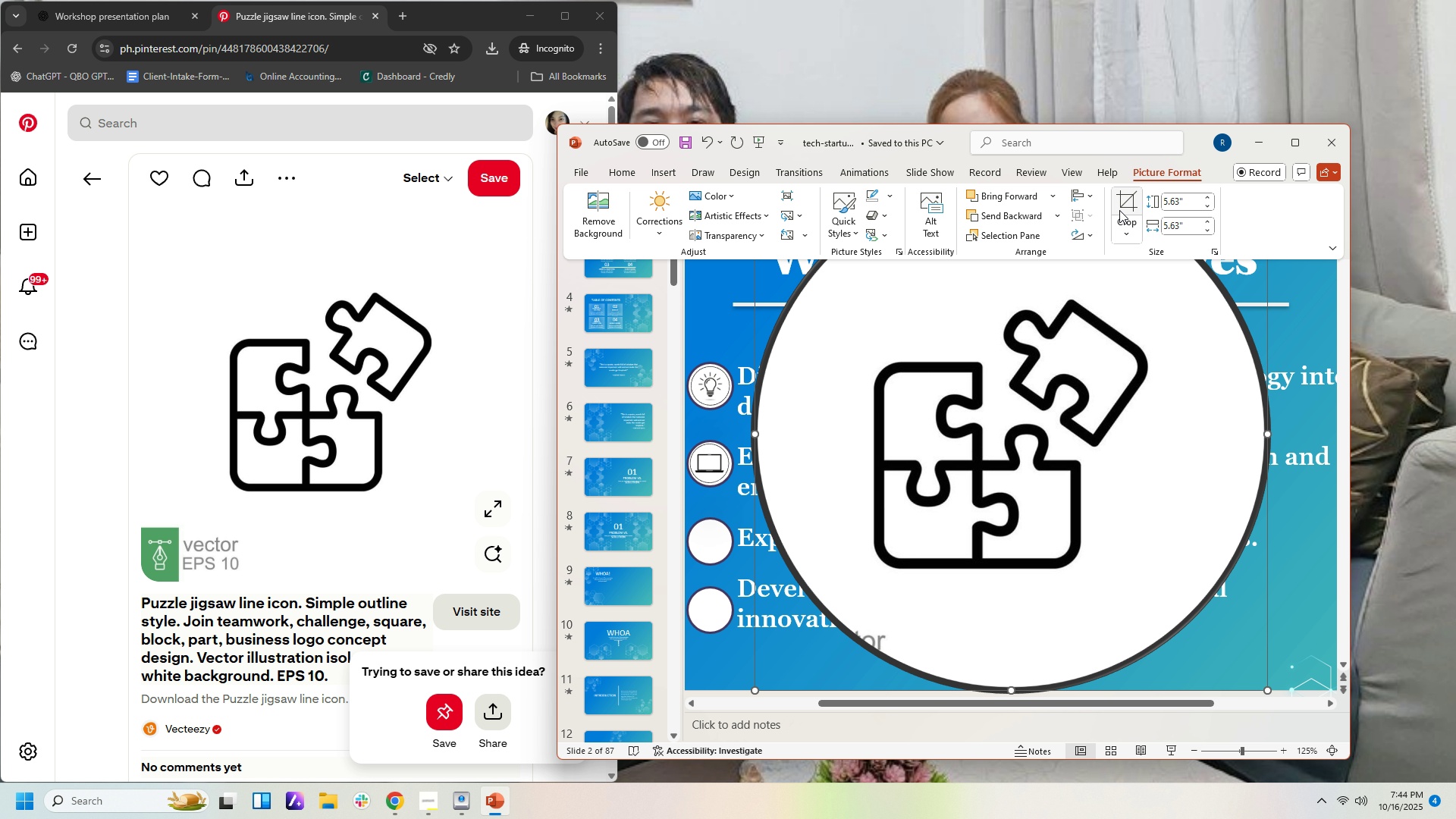 
left_click([1119, 210])
 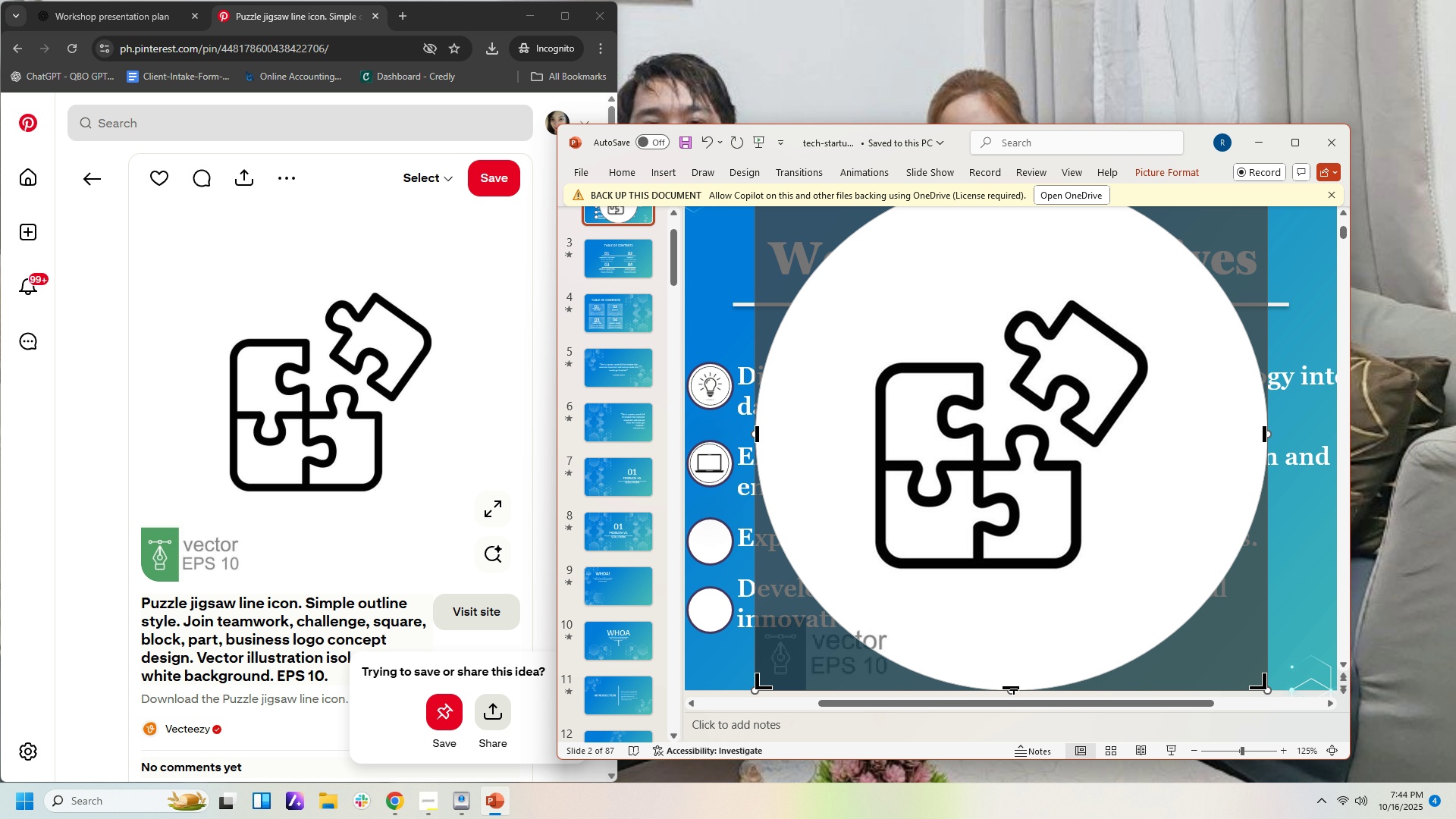 
left_click_drag(start_coordinate=[1014, 689], to_coordinate=[1016, 657])
 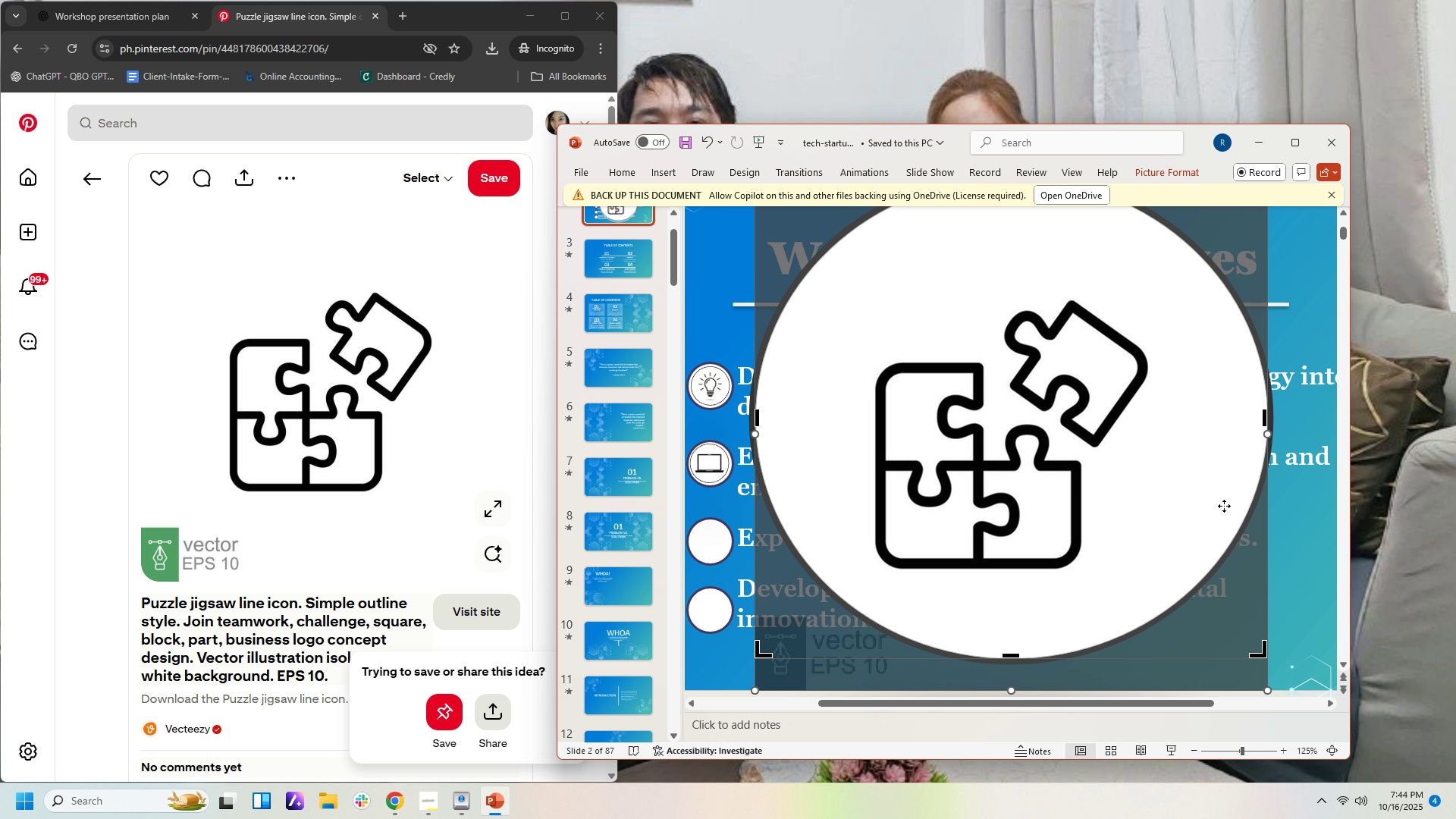 
scroll: coordinate [1225, 502], scroll_direction: up, amount: 2.0
 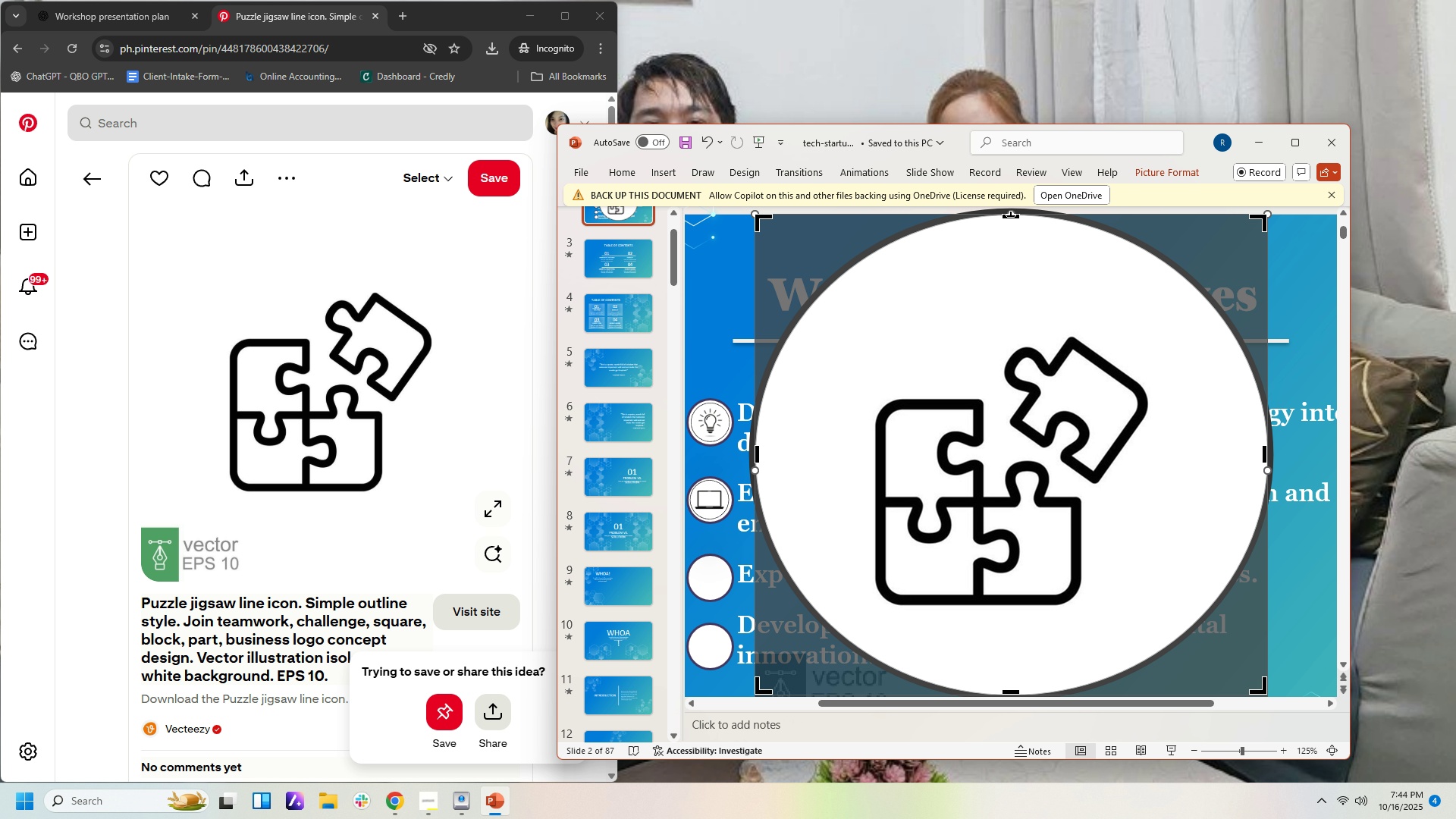 
left_click_drag(start_coordinate=[1011, 216], to_coordinate=[1008, 262])
 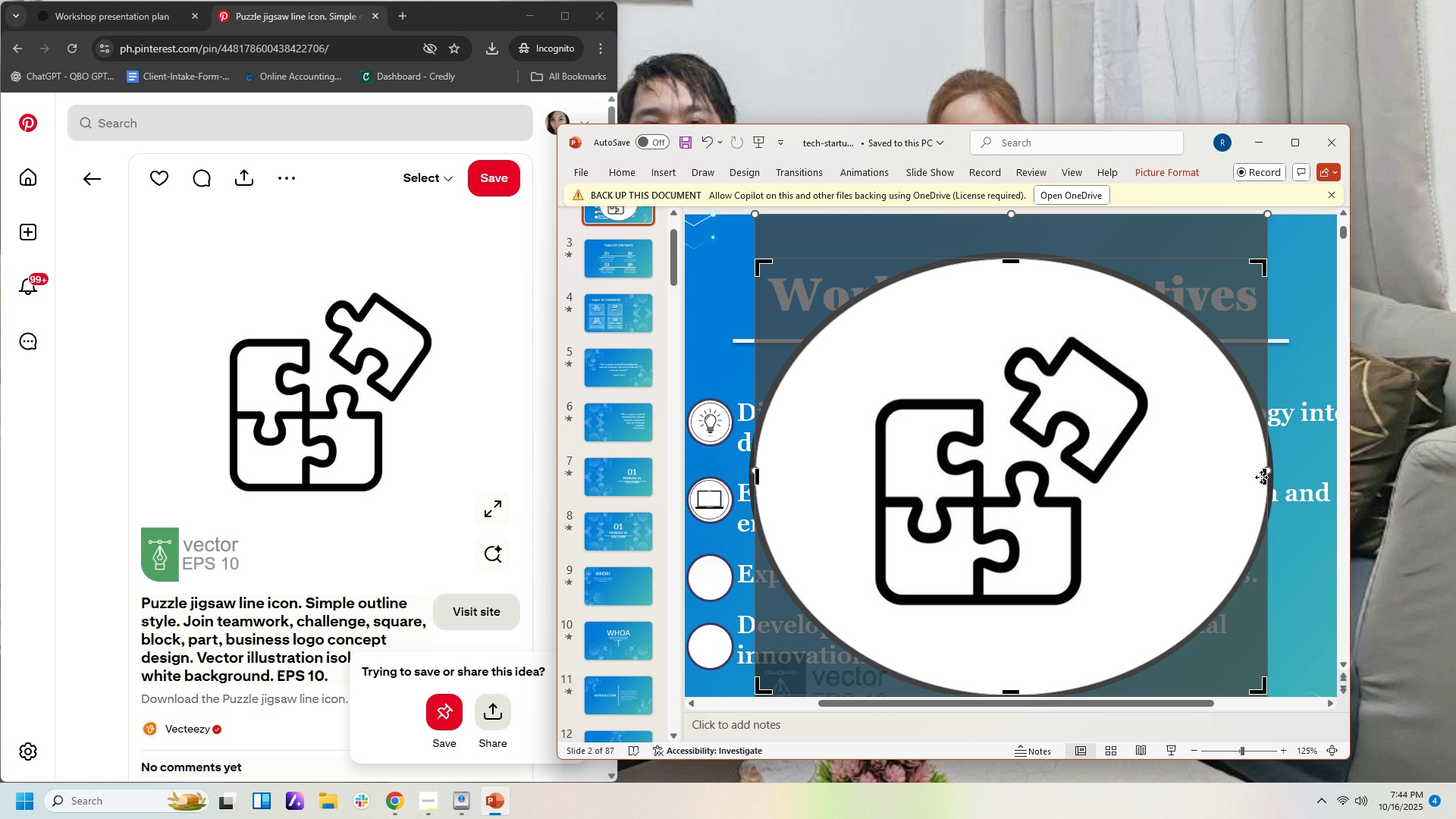 
left_click_drag(start_coordinate=[1266, 477], to_coordinate=[1207, 479])
 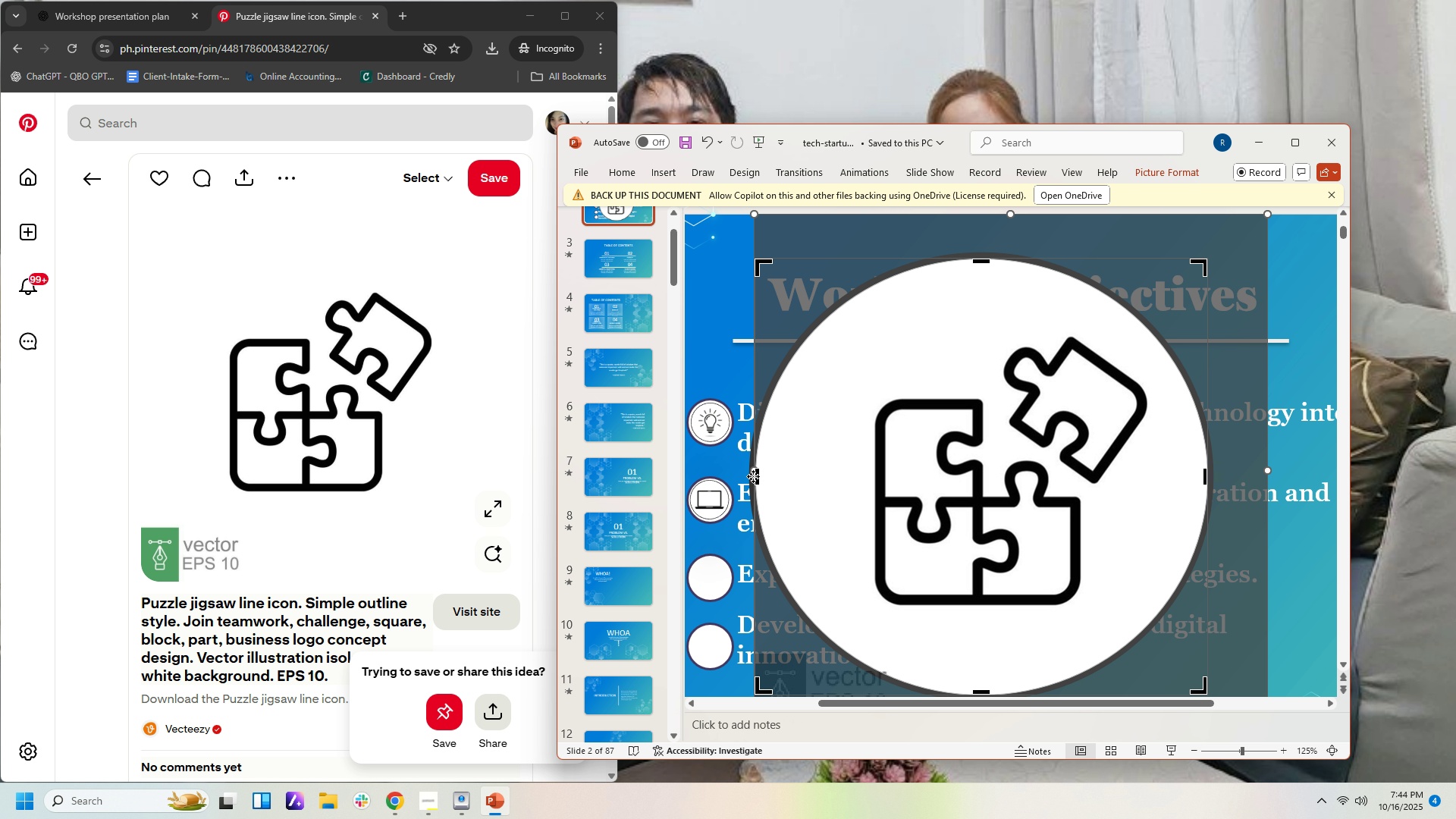 
left_click_drag(start_coordinate=[755, 475], to_coordinate=[786, 475])
 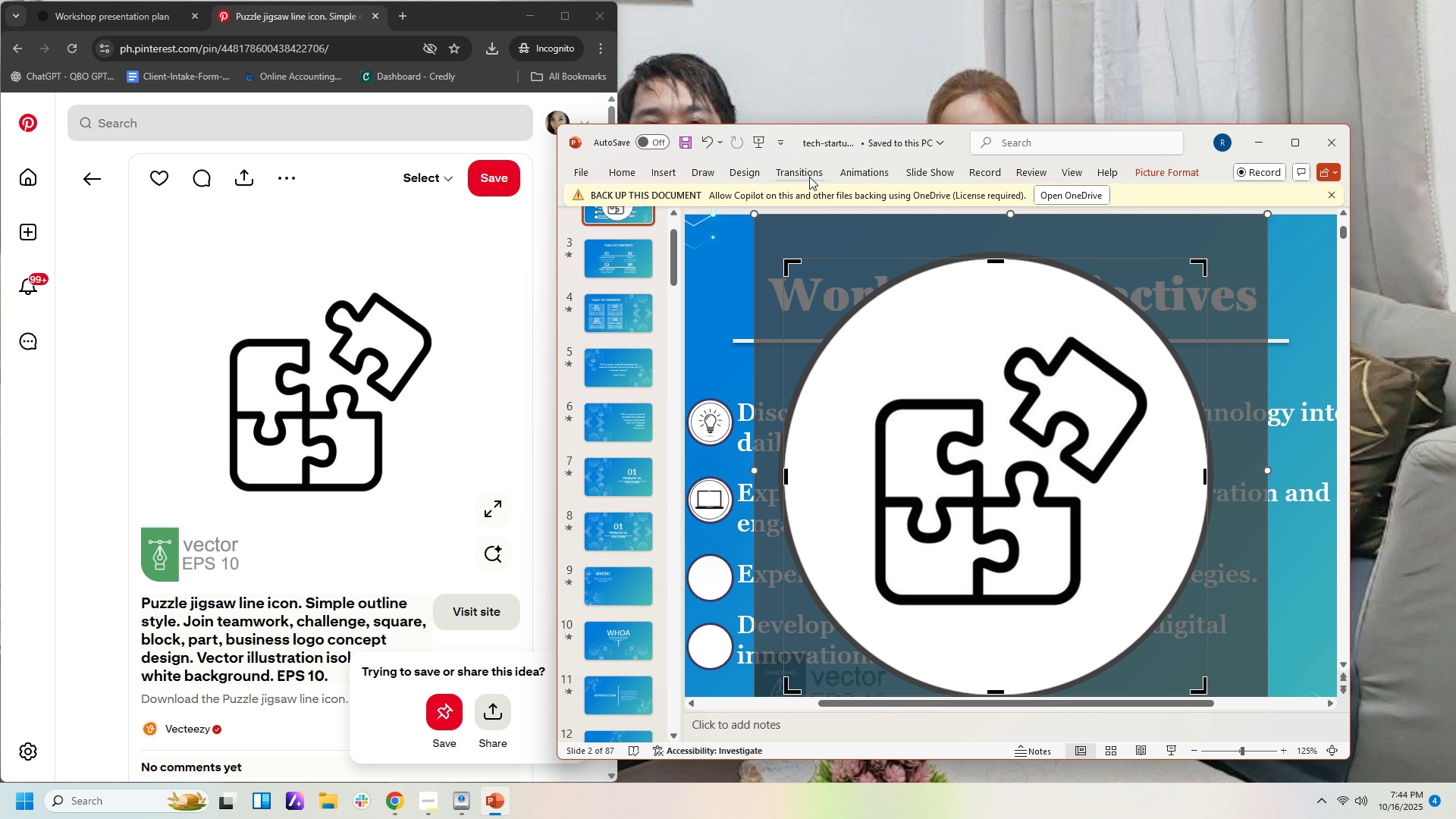 
left_click([1156, 169])
 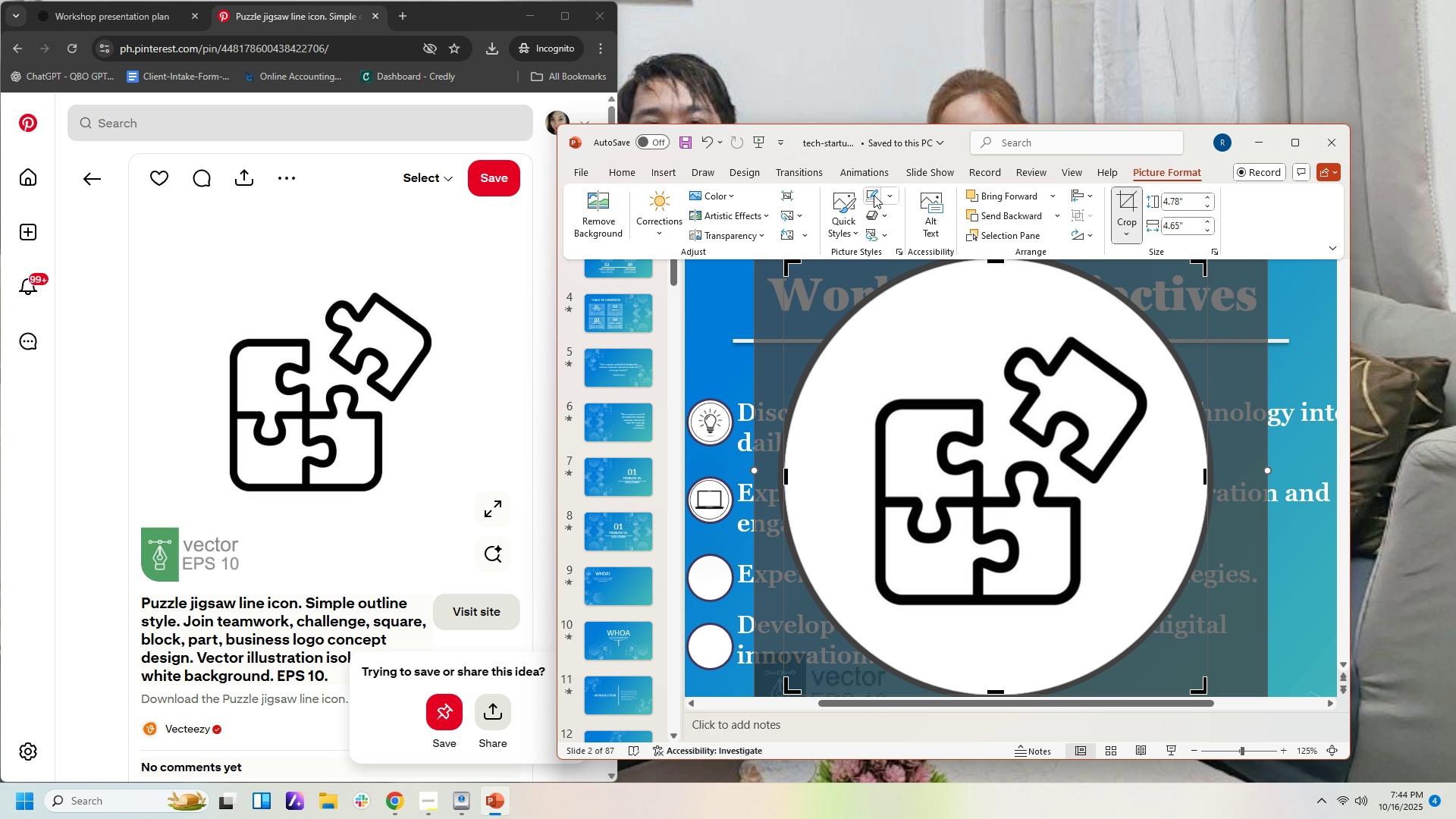 
left_click([874, 195])
 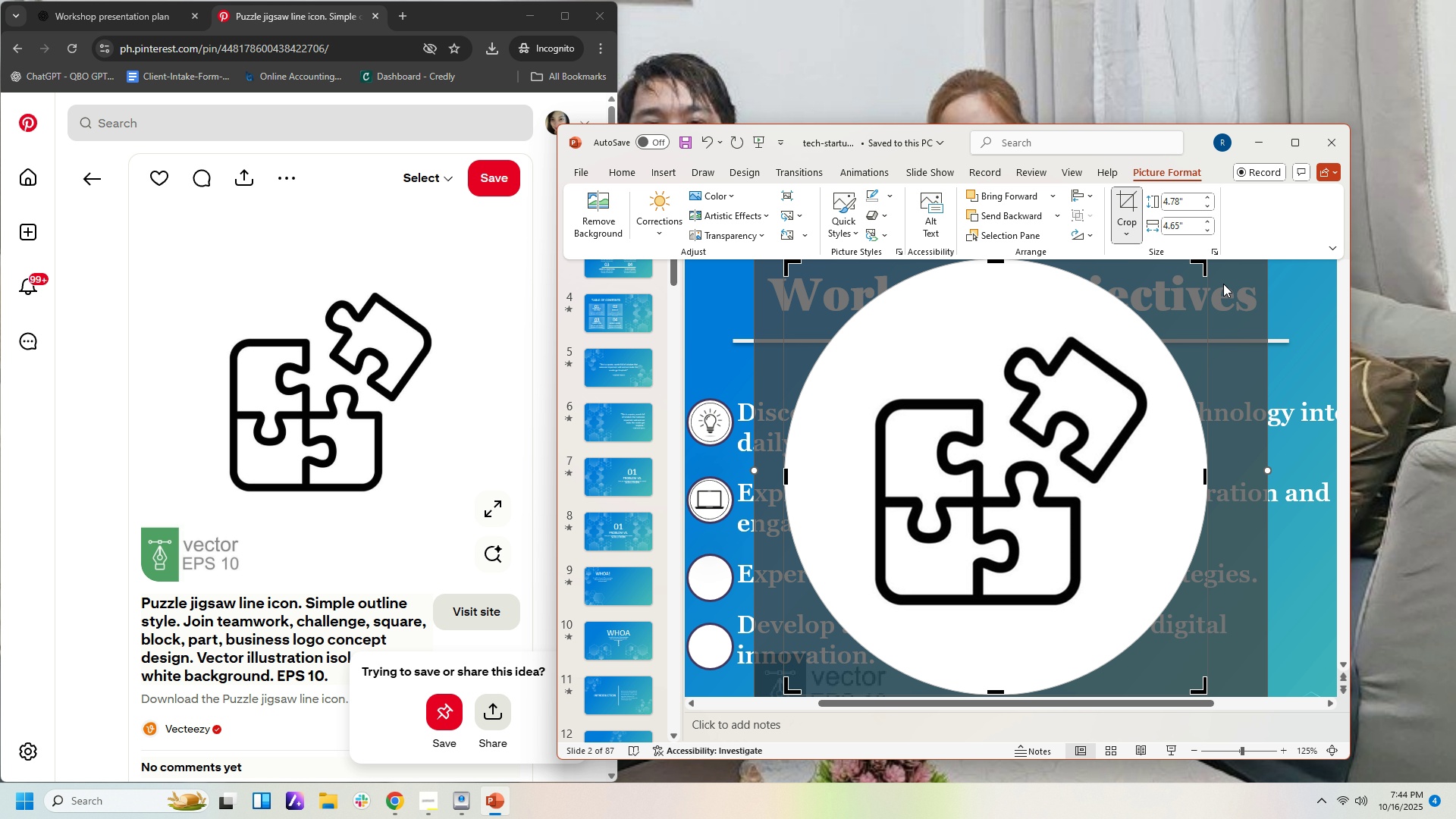 
left_click([1276, 324])
 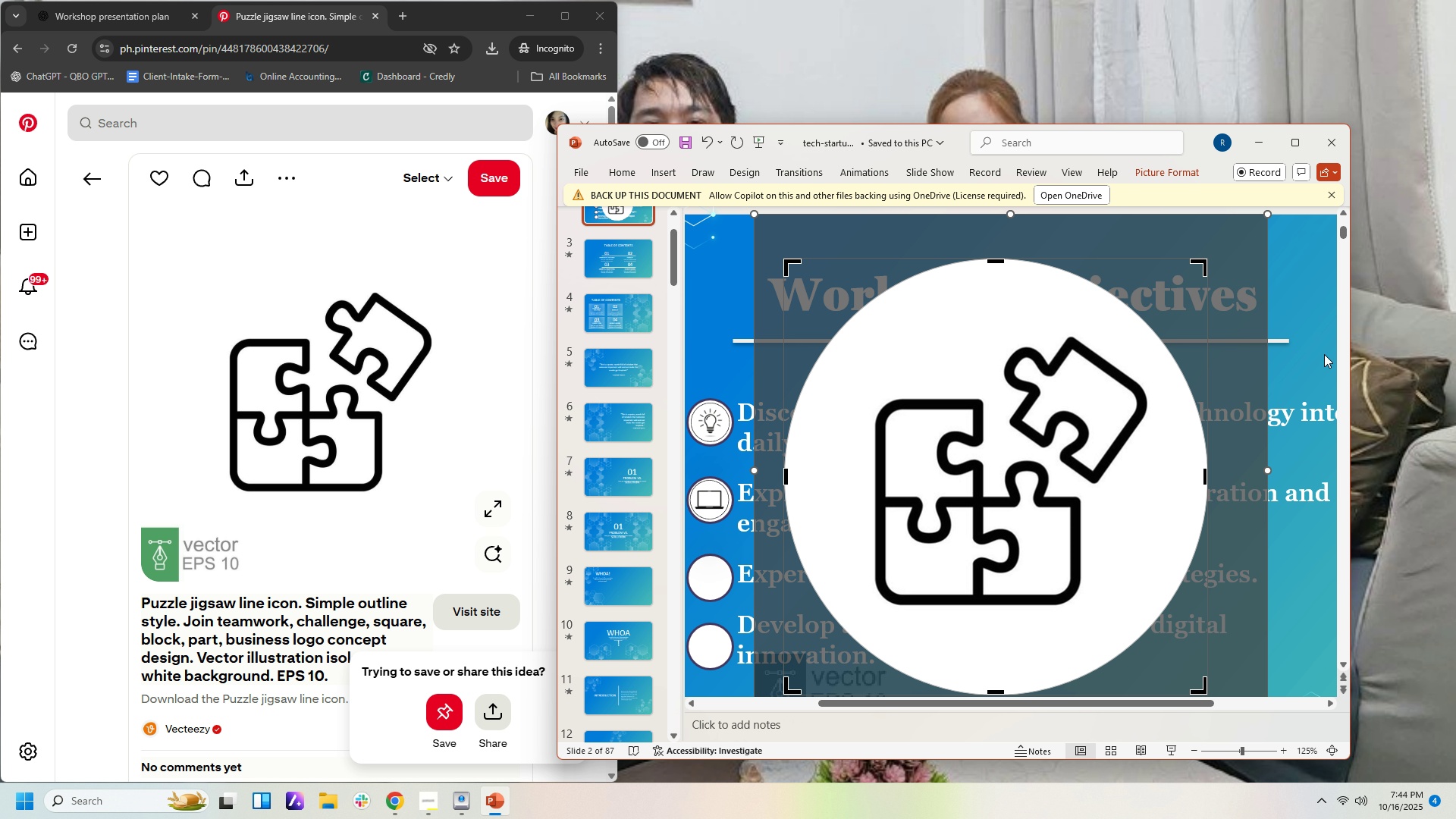 
double_click([1325, 354])
 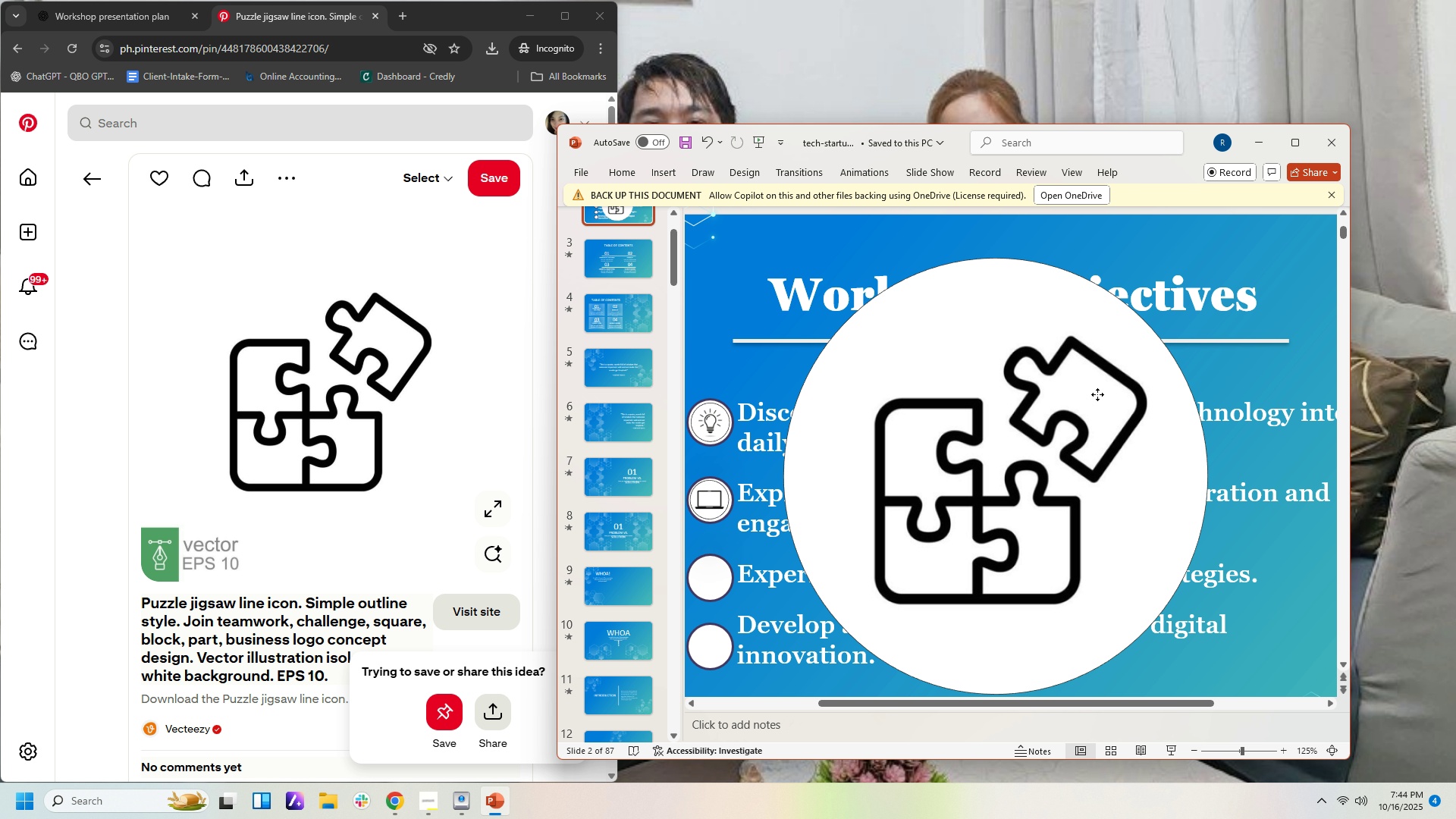 
left_click([1097, 394])
 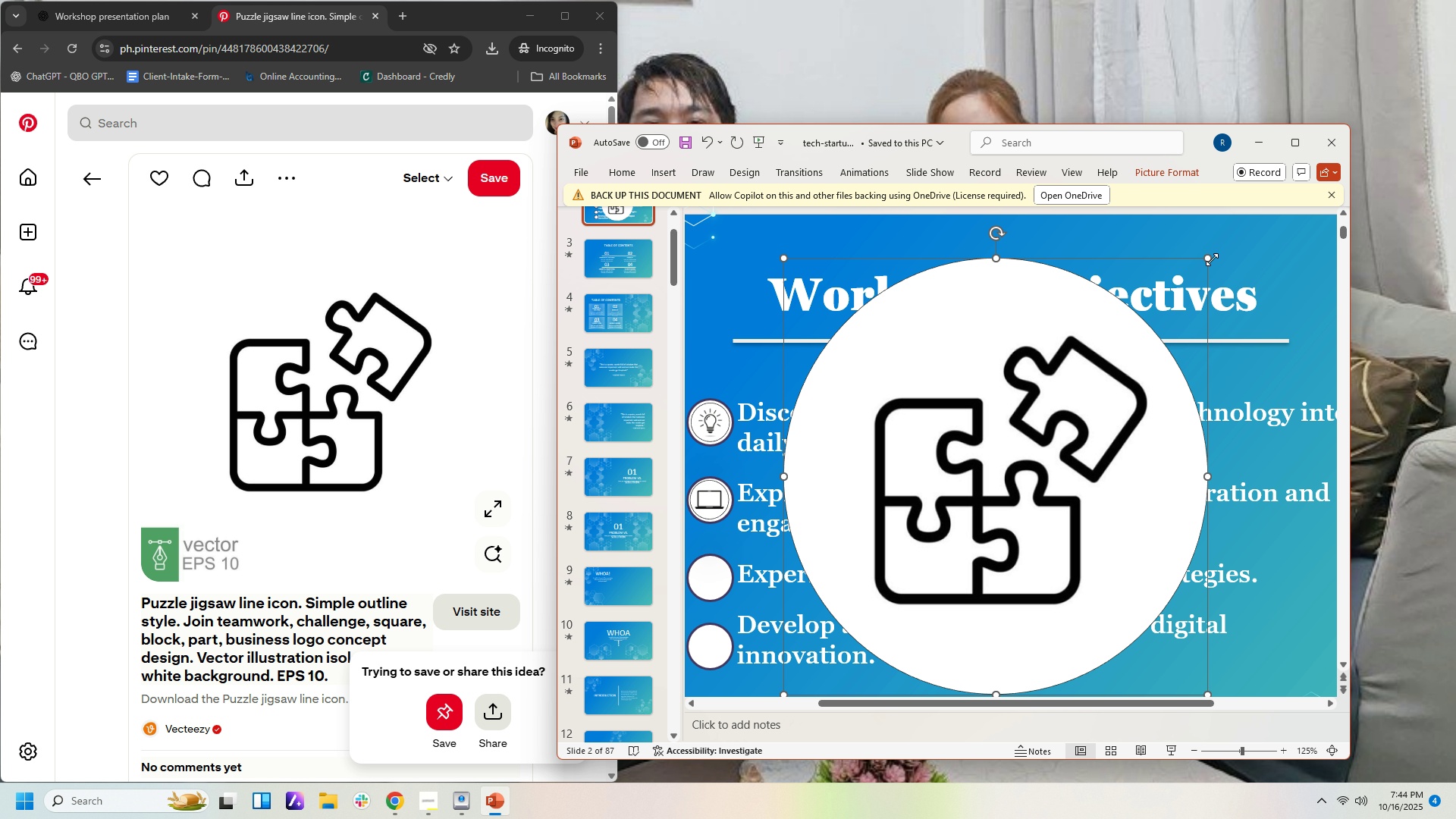 
left_click_drag(start_coordinate=[1210, 259], to_coordinate=[823, 683])
 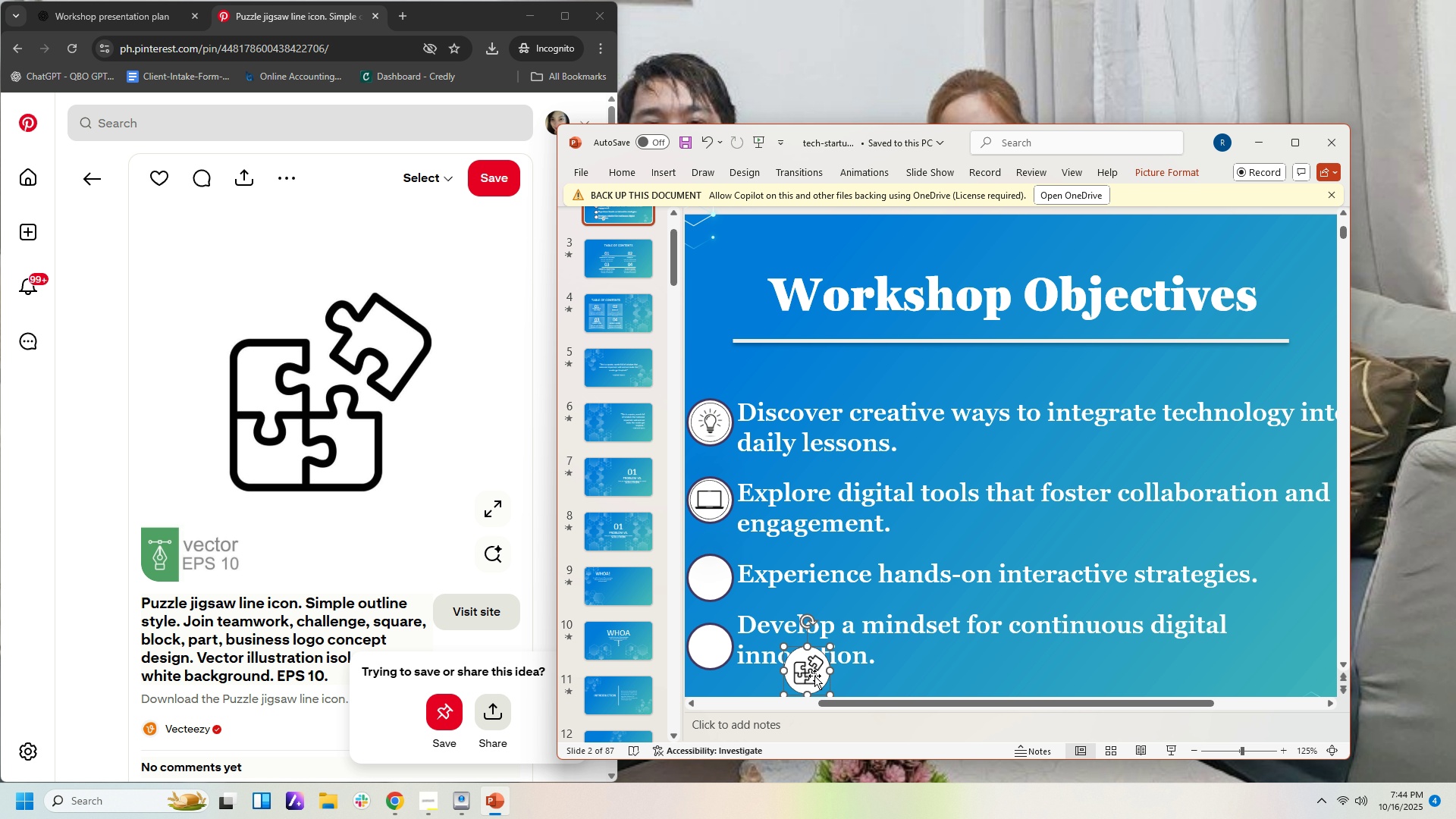 
left_click_drag(start_coordinate=[811, 676], to_coordinate=[715, 582])
 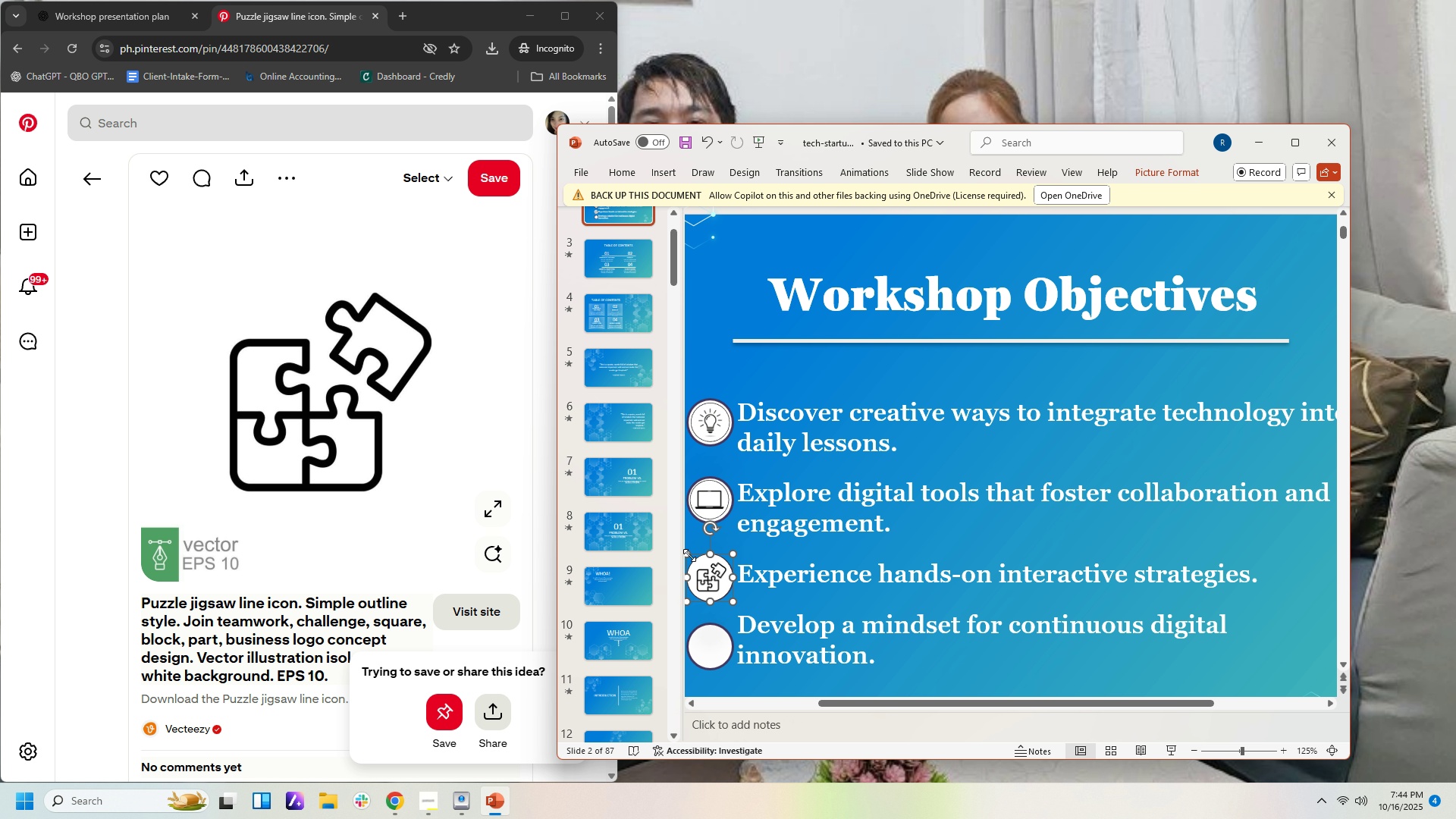 
left_click_drag(start_coordinate=[689, 555], to_coordinate=[704, 565])
 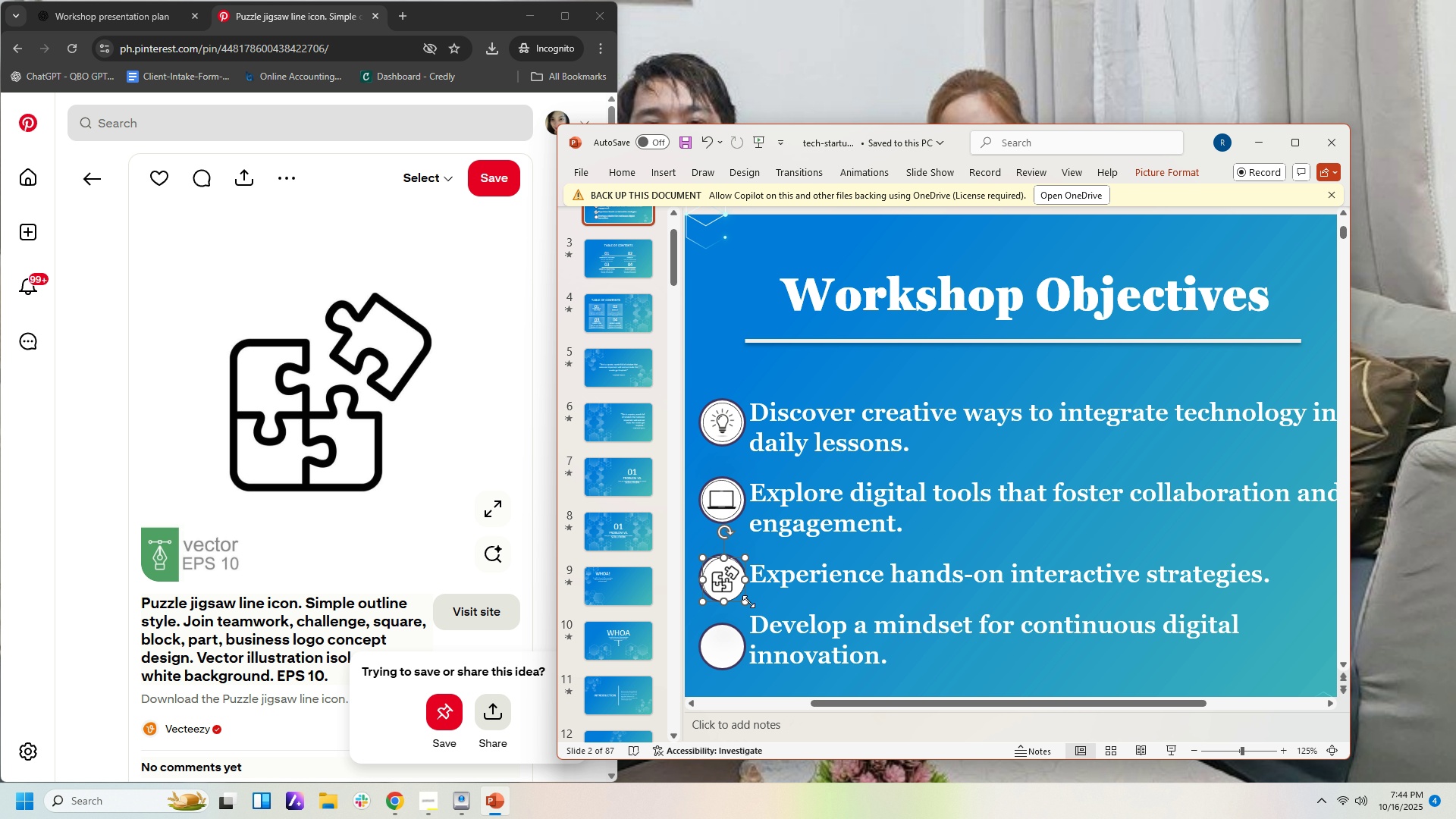 
left_click_drag(start_coordinate=[748, 601], to_coordinate=[742, 592])
 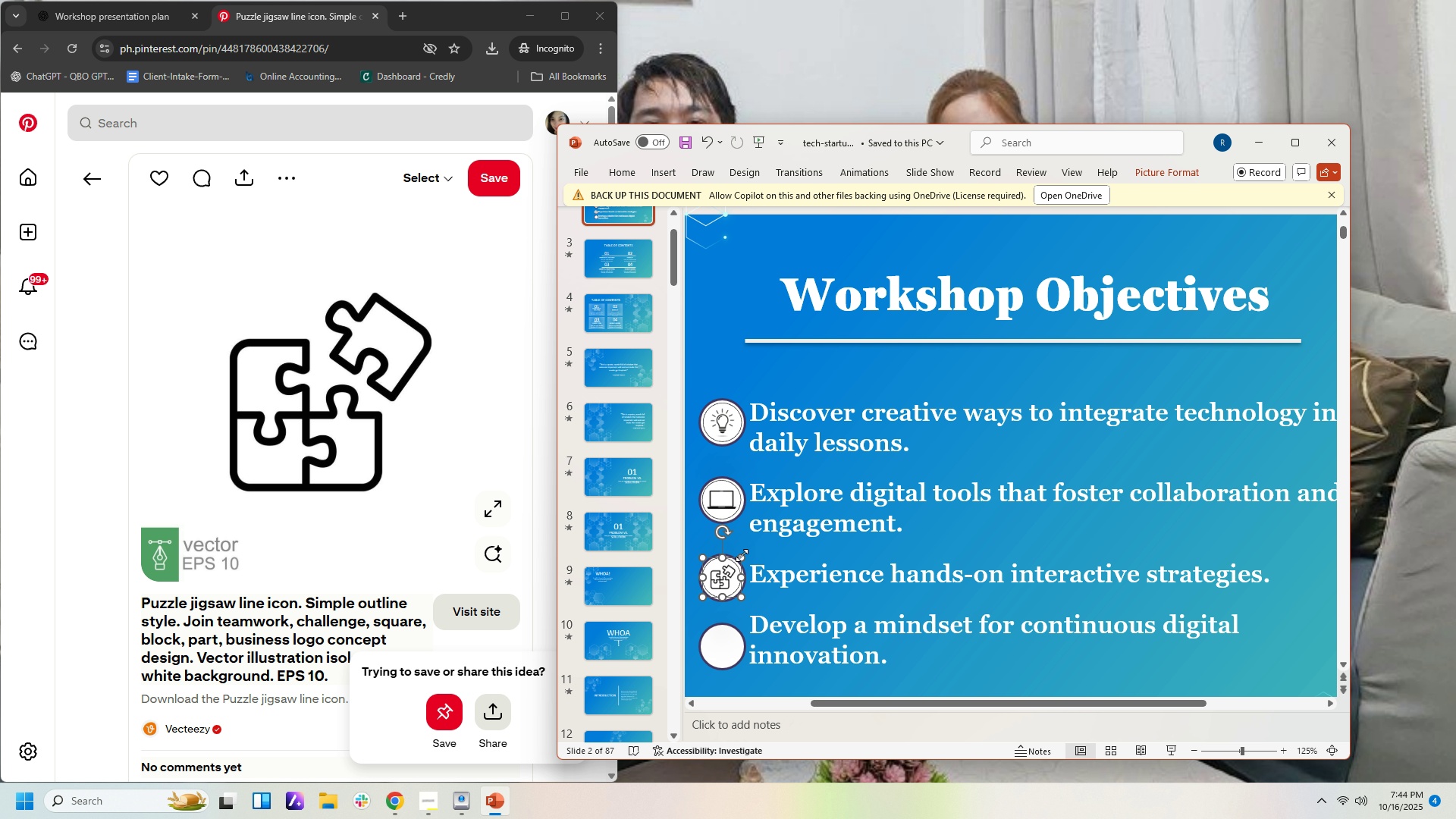 
key(ArrowRight)
 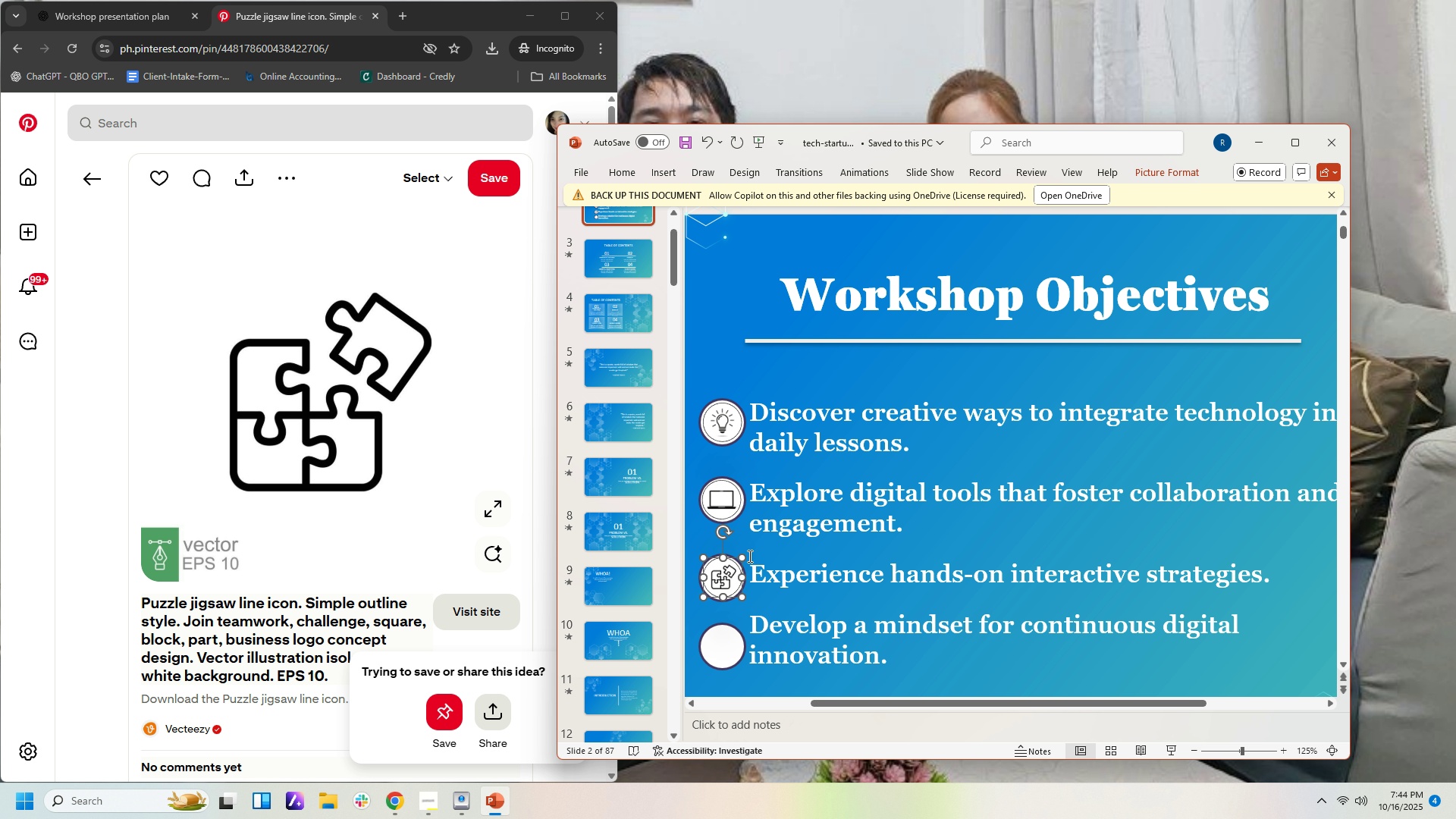 
key(ArrowDown)
 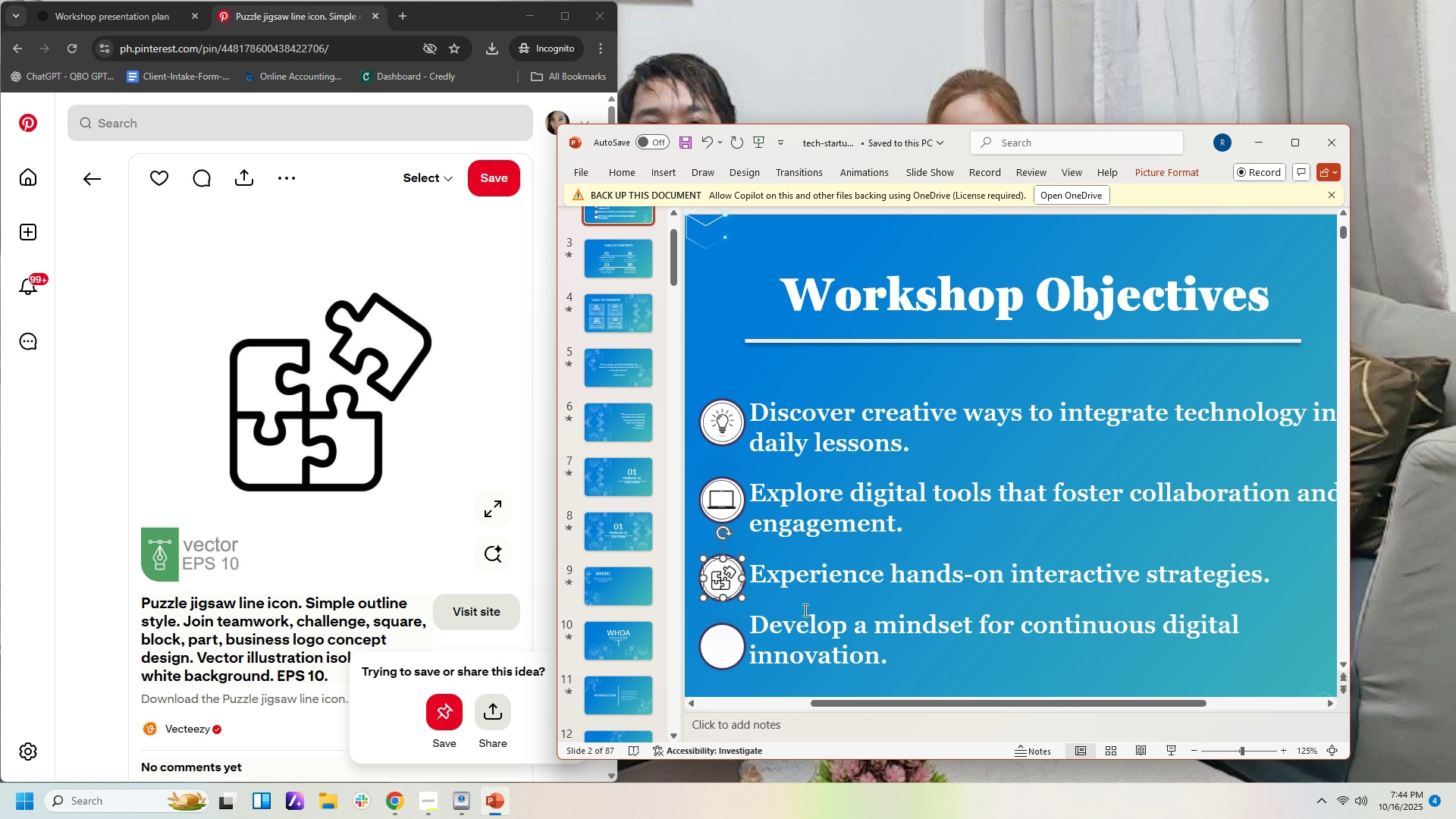 
hold_key(key=ControlLeft, duration=1.52)
scroll: coordinate [868, 620], scroll_direction: up, amount: 7.0
 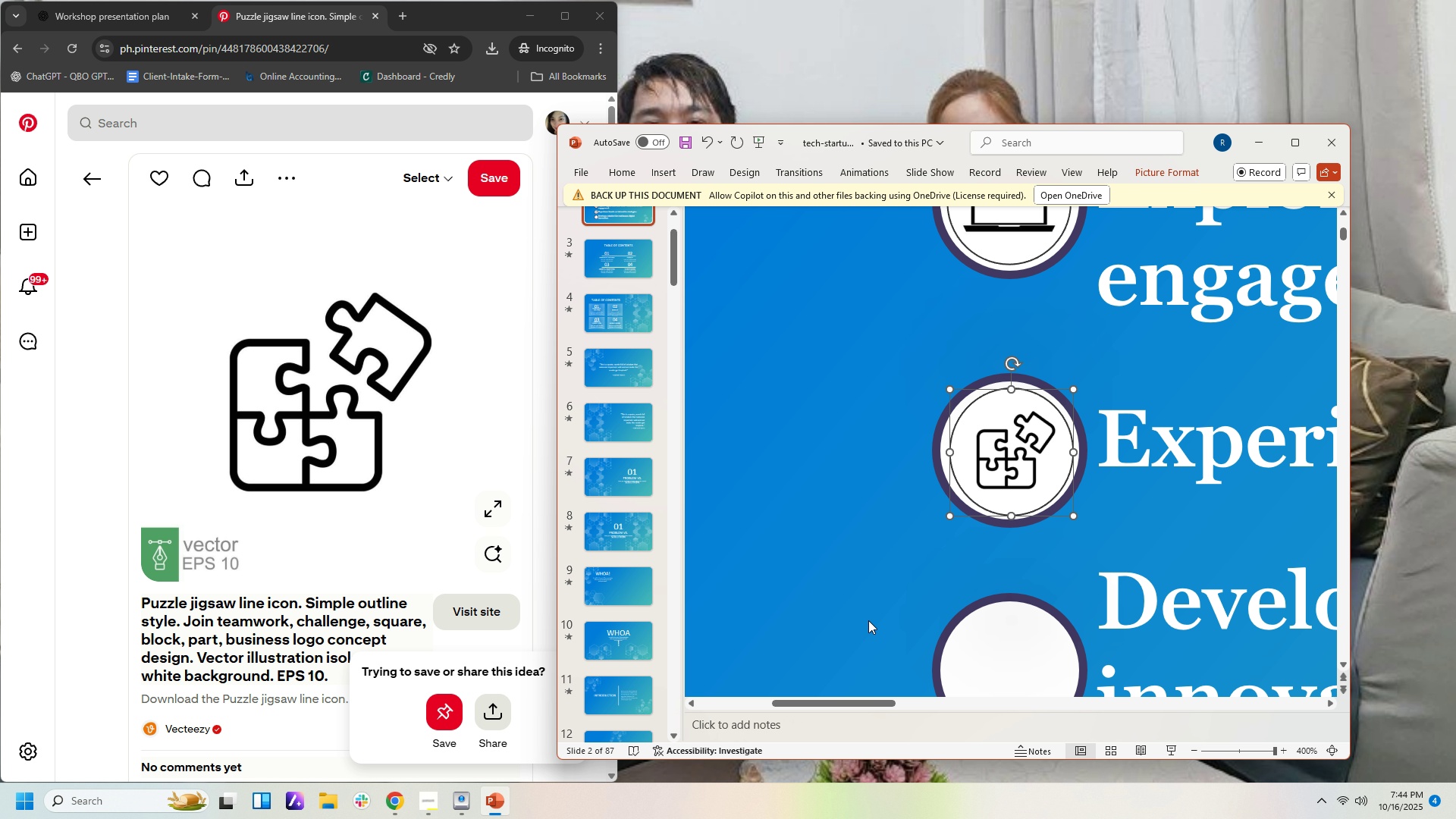 
key(Control+ControlLeft)
 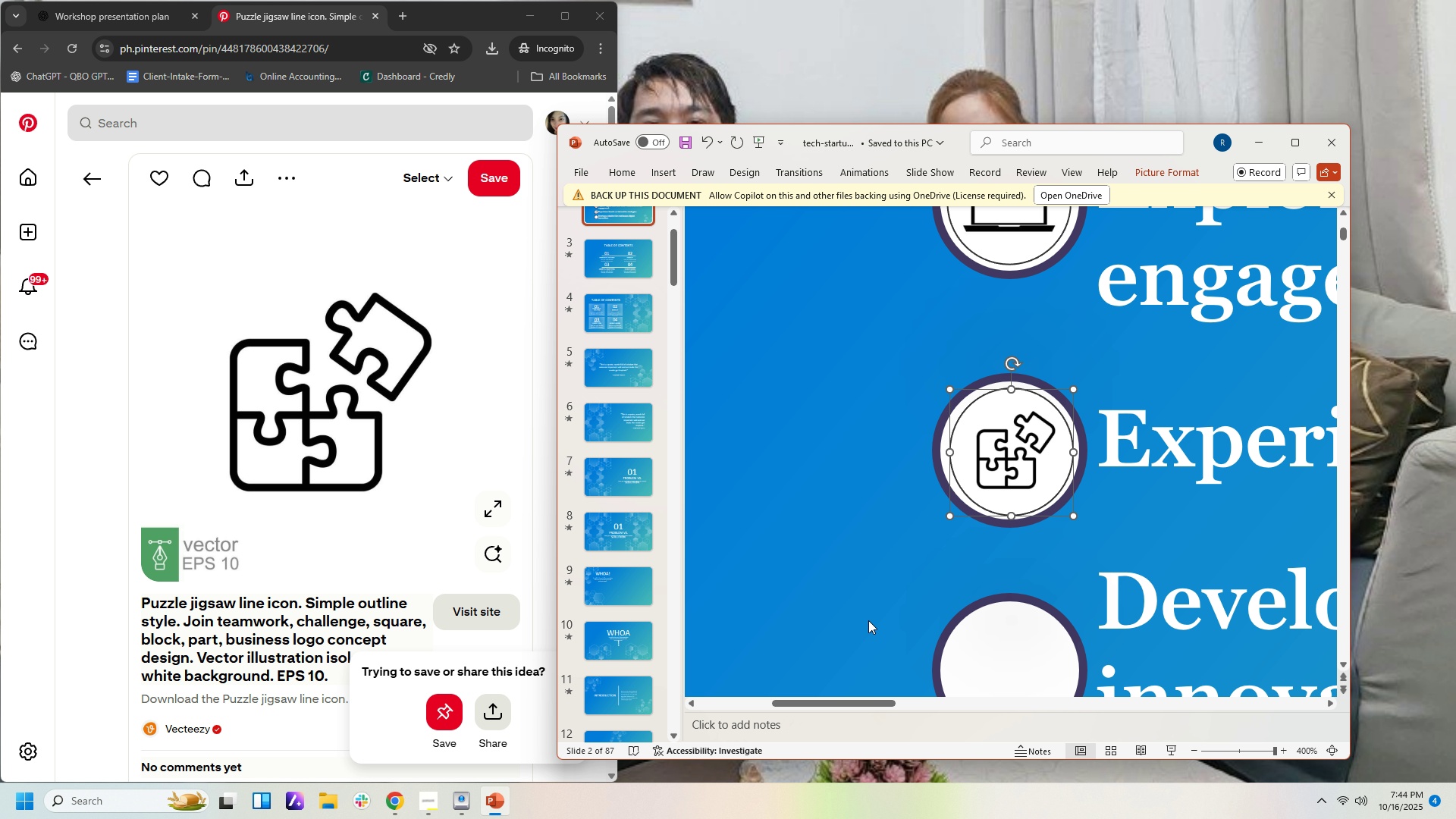 
key(Control+ControlLeft)
 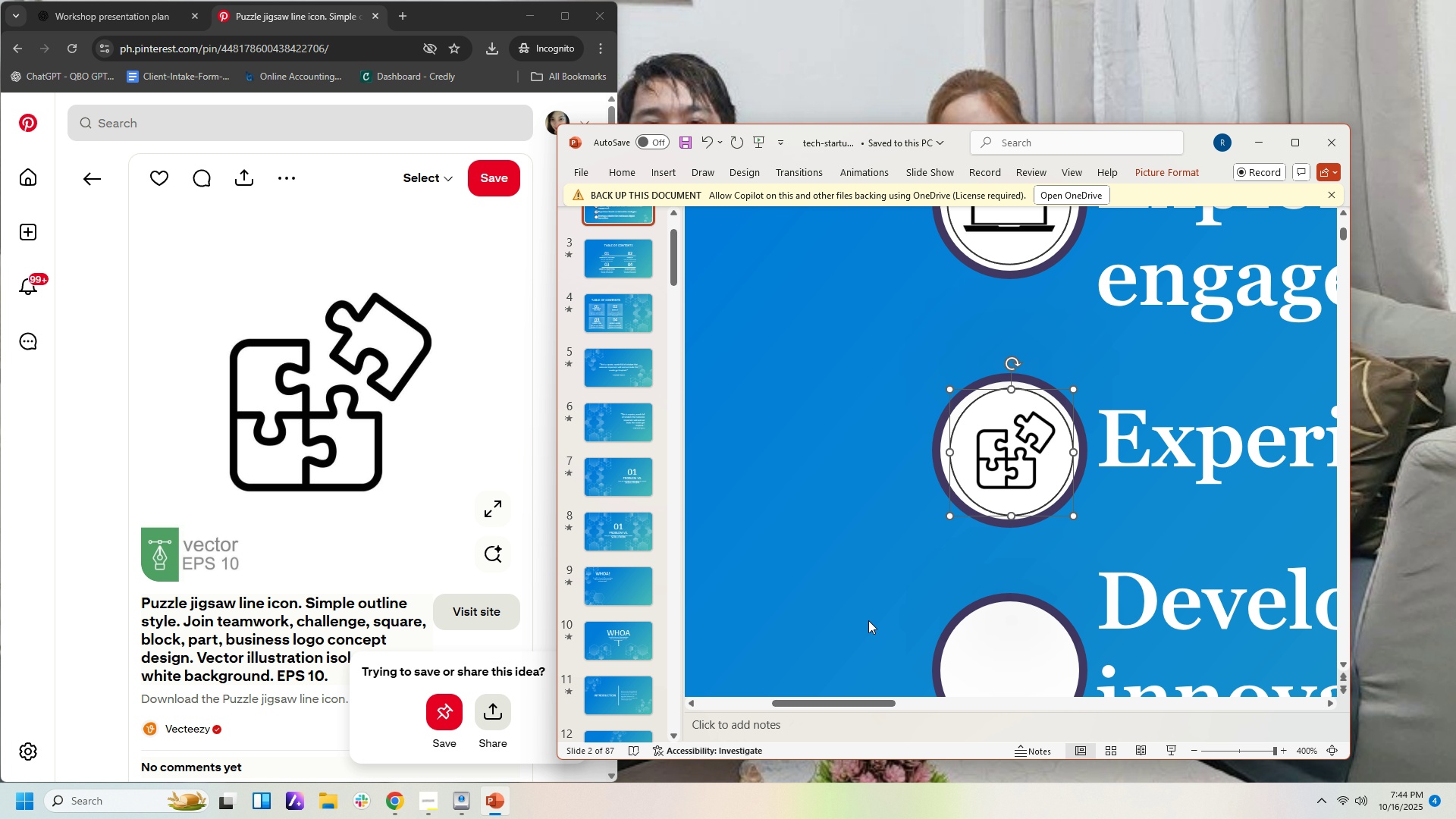 
key(Control+ControlLeft)
 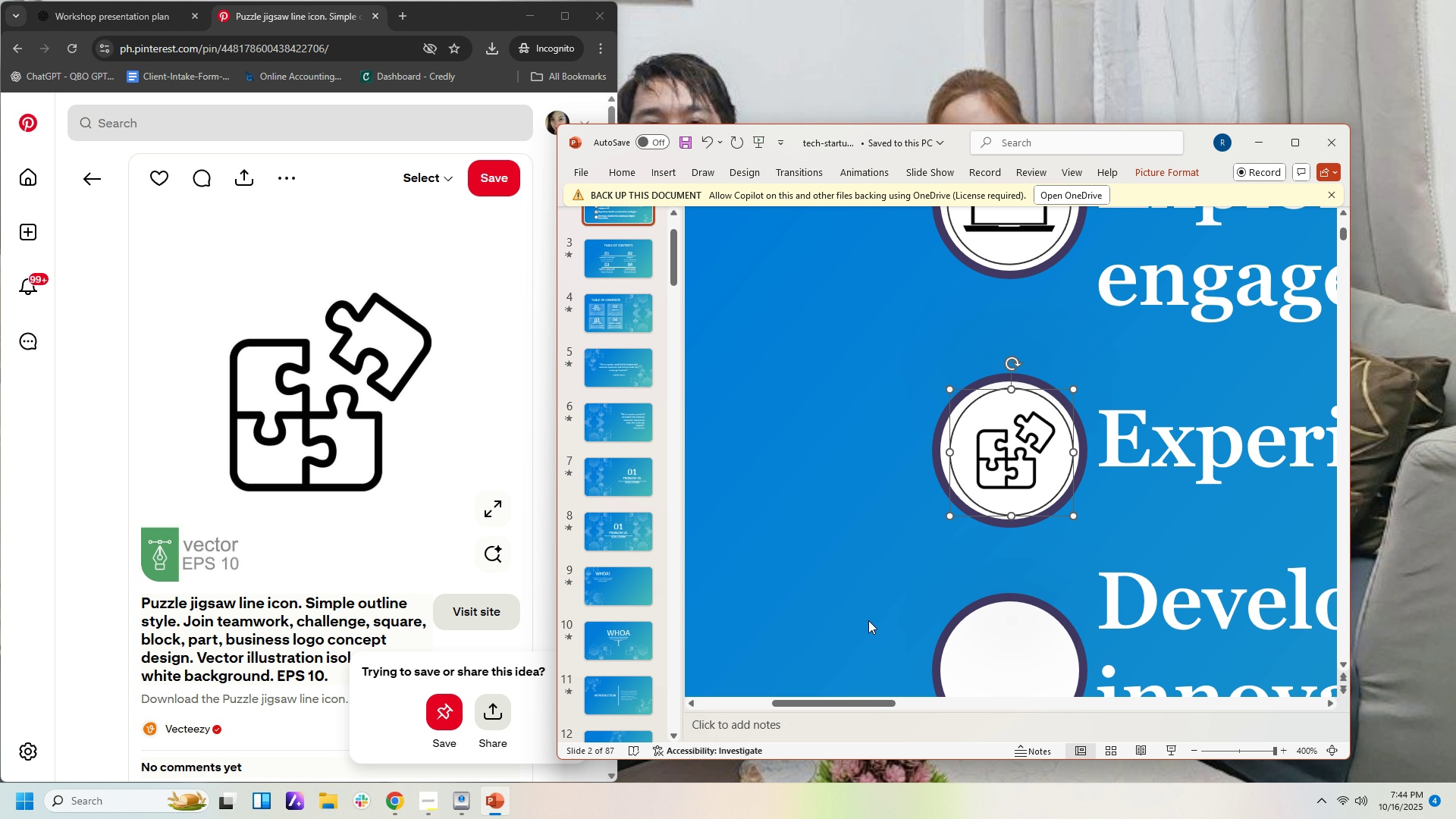 
key(Control+ControlLeft)
 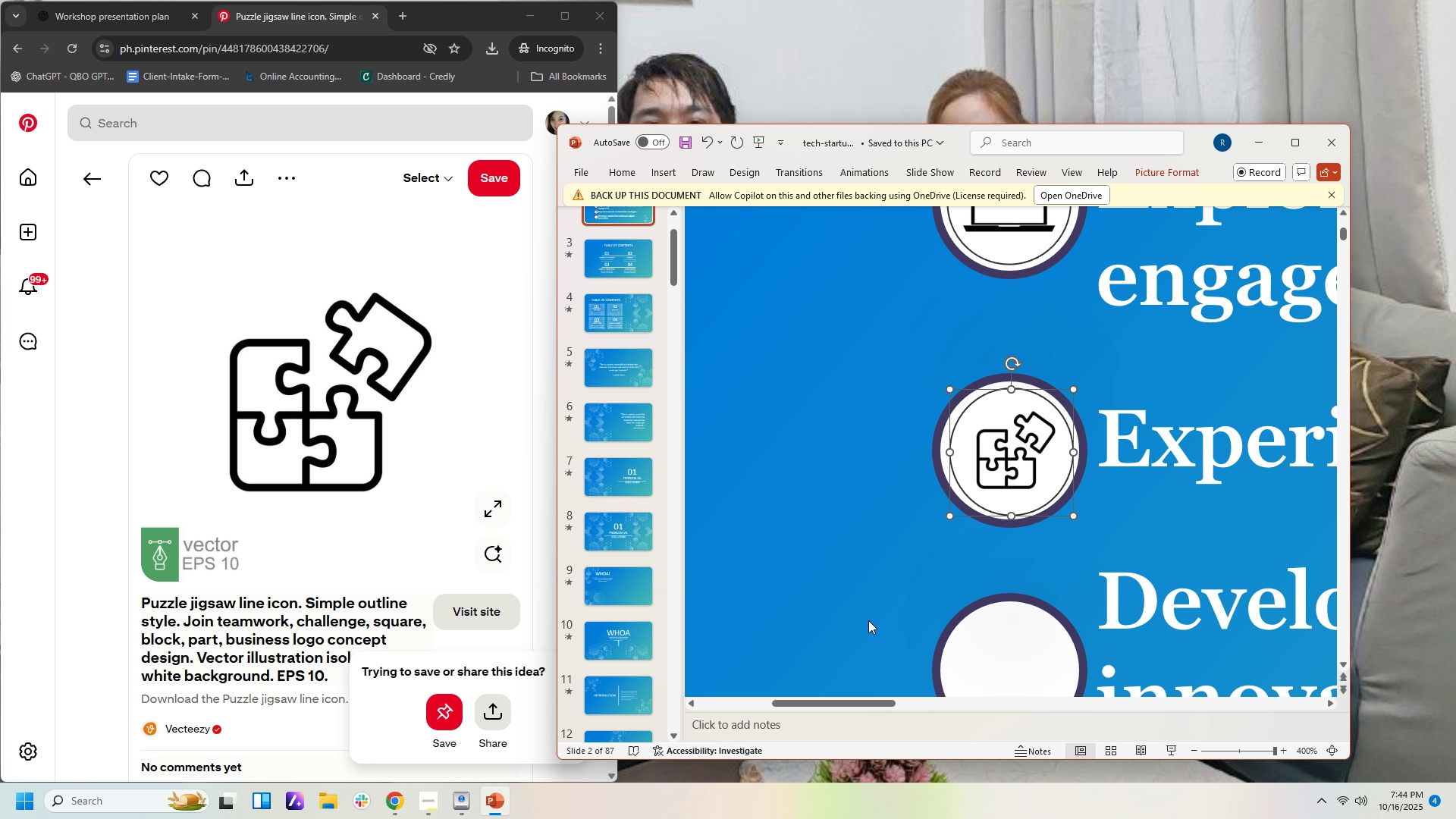 
key(Control+ControlLeft)
 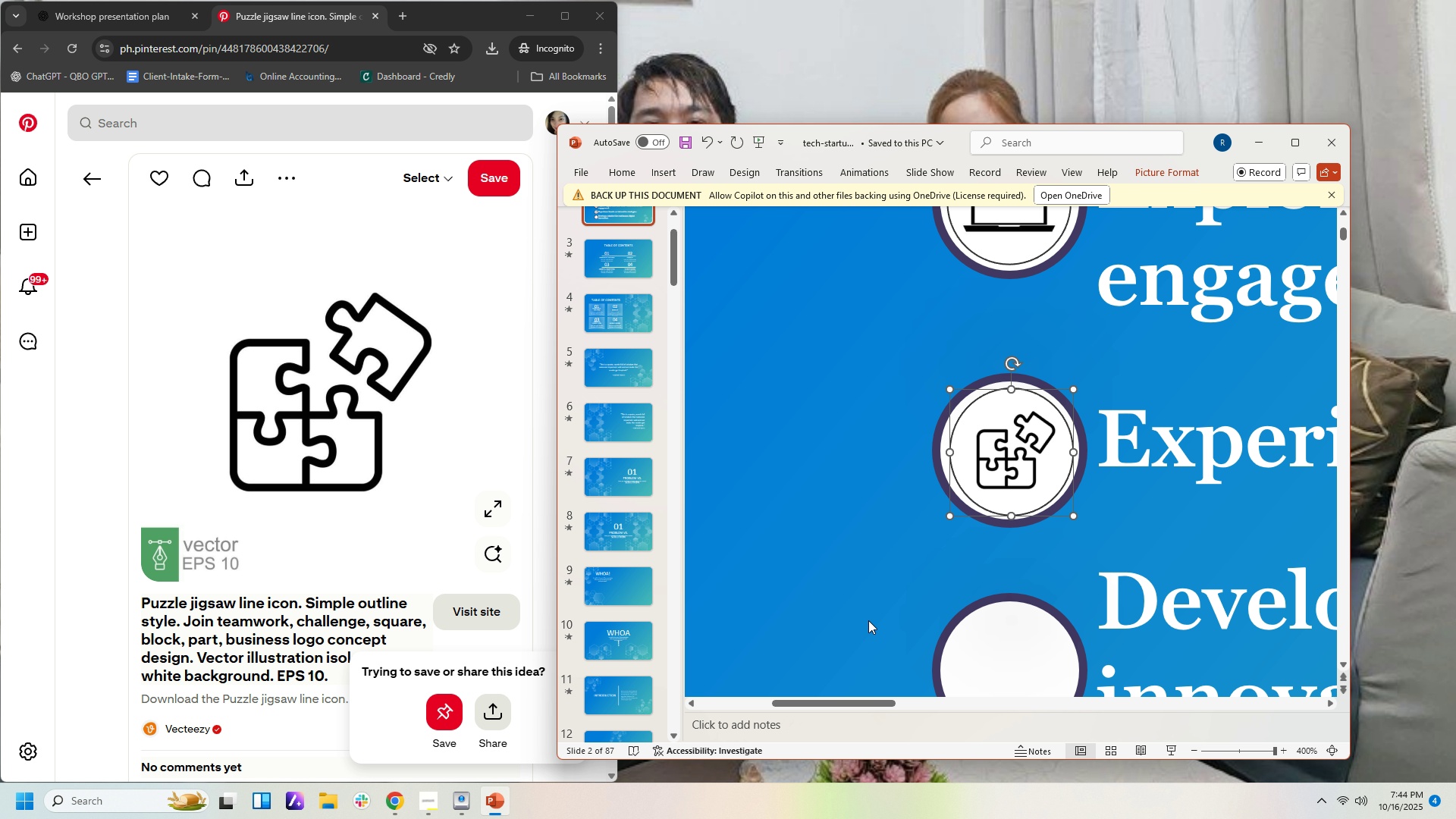 
key(Control+ControlLeft)
 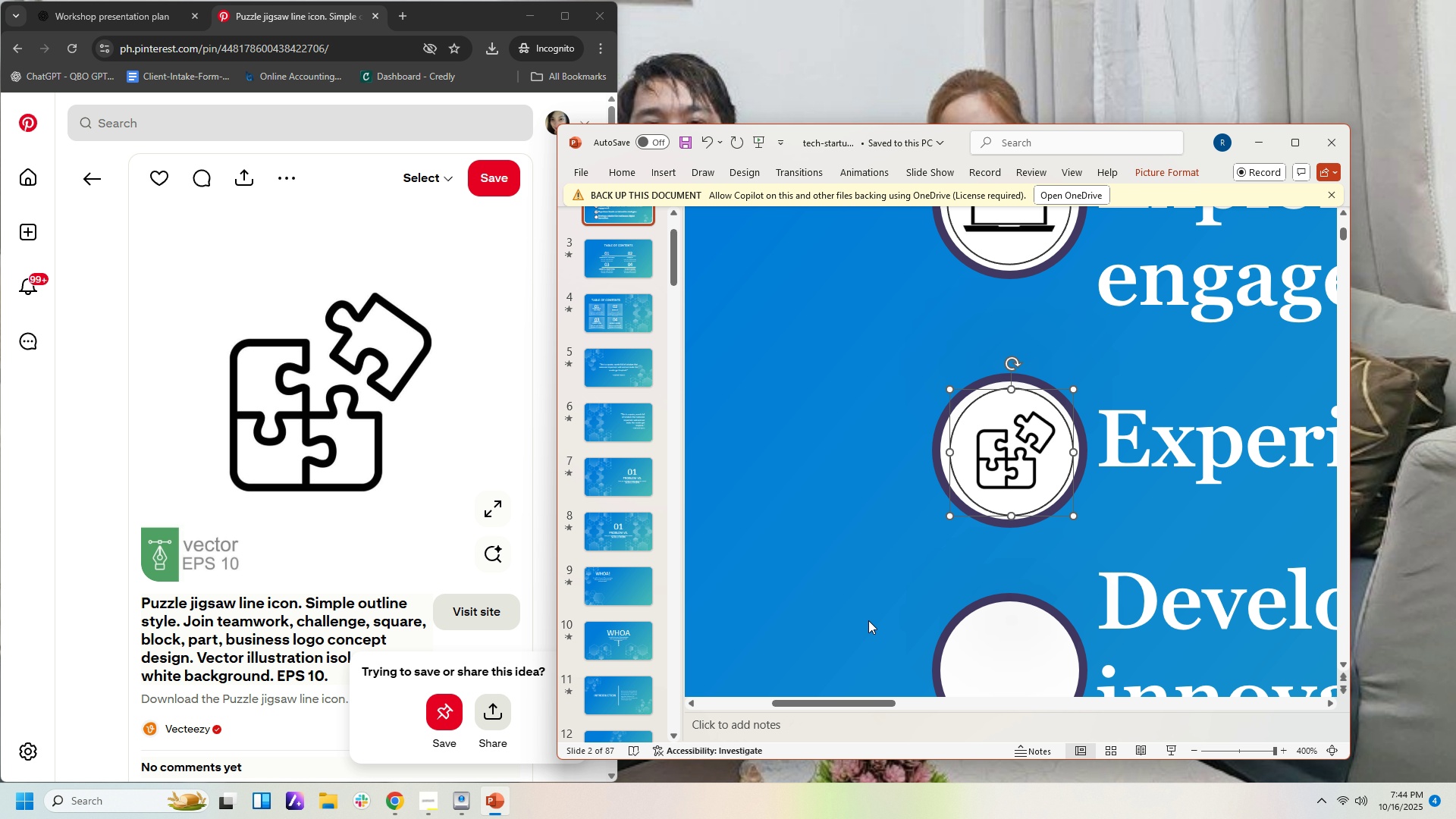 
hold_key(key=ControlLeft, duration=0.68)
scroll: coordinate [875, 605], scroll_direction: up, amount: 5.0
 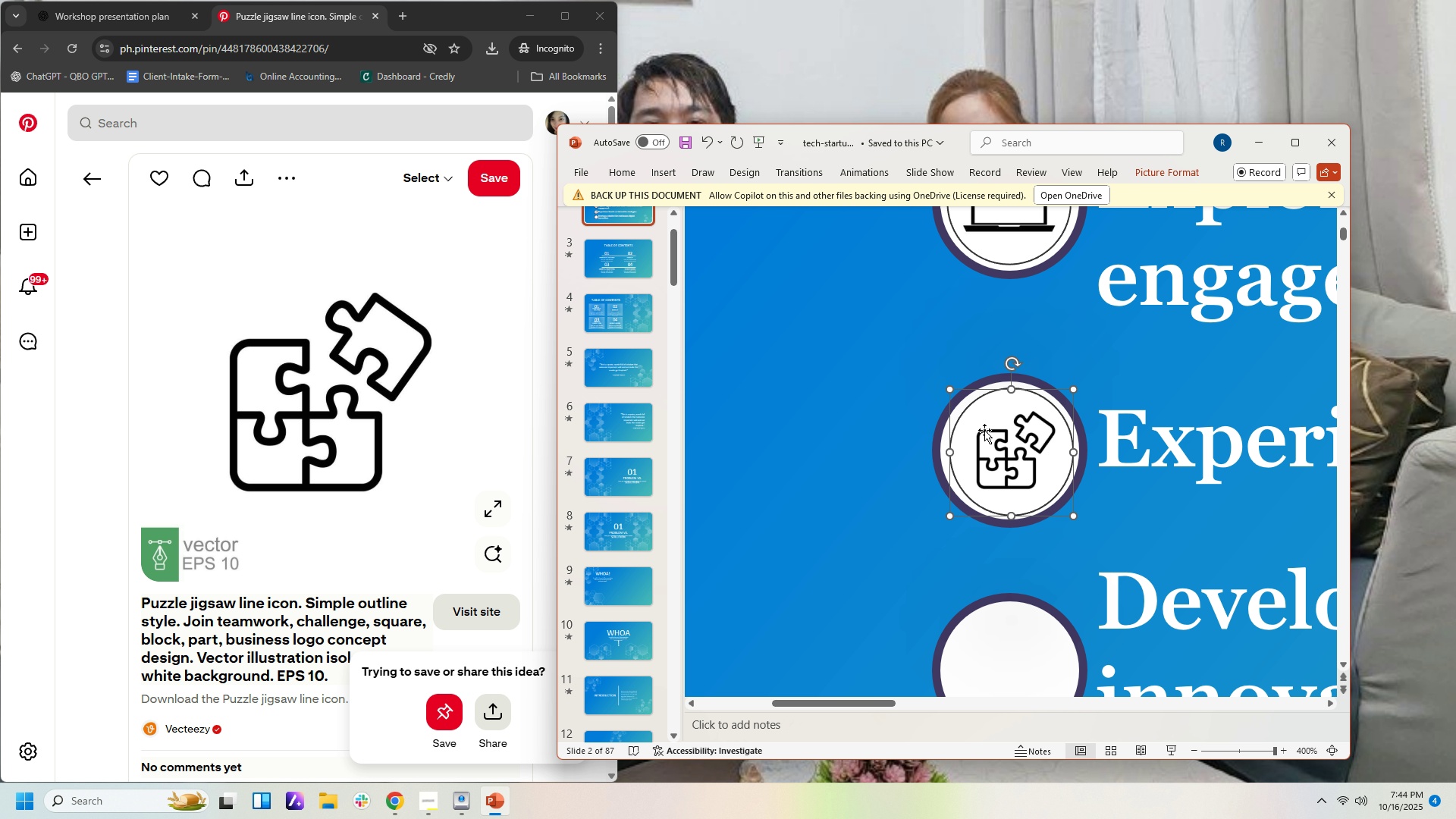 
hold_key(key=ControlLeft, duration=0.39)
 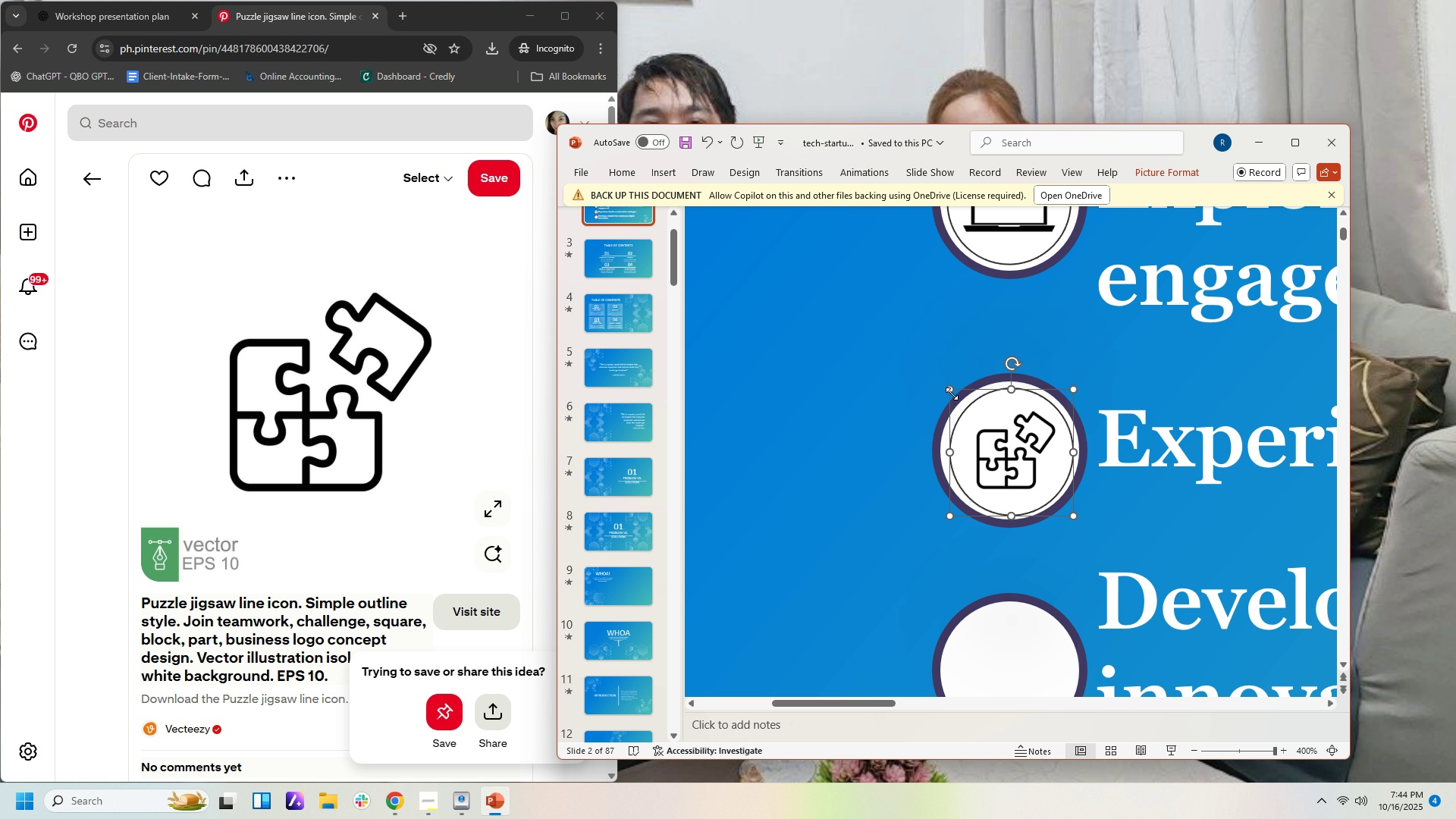 
left_click_drag(start_coordinate=[949, 391], to_coordinate=[944, 384])
 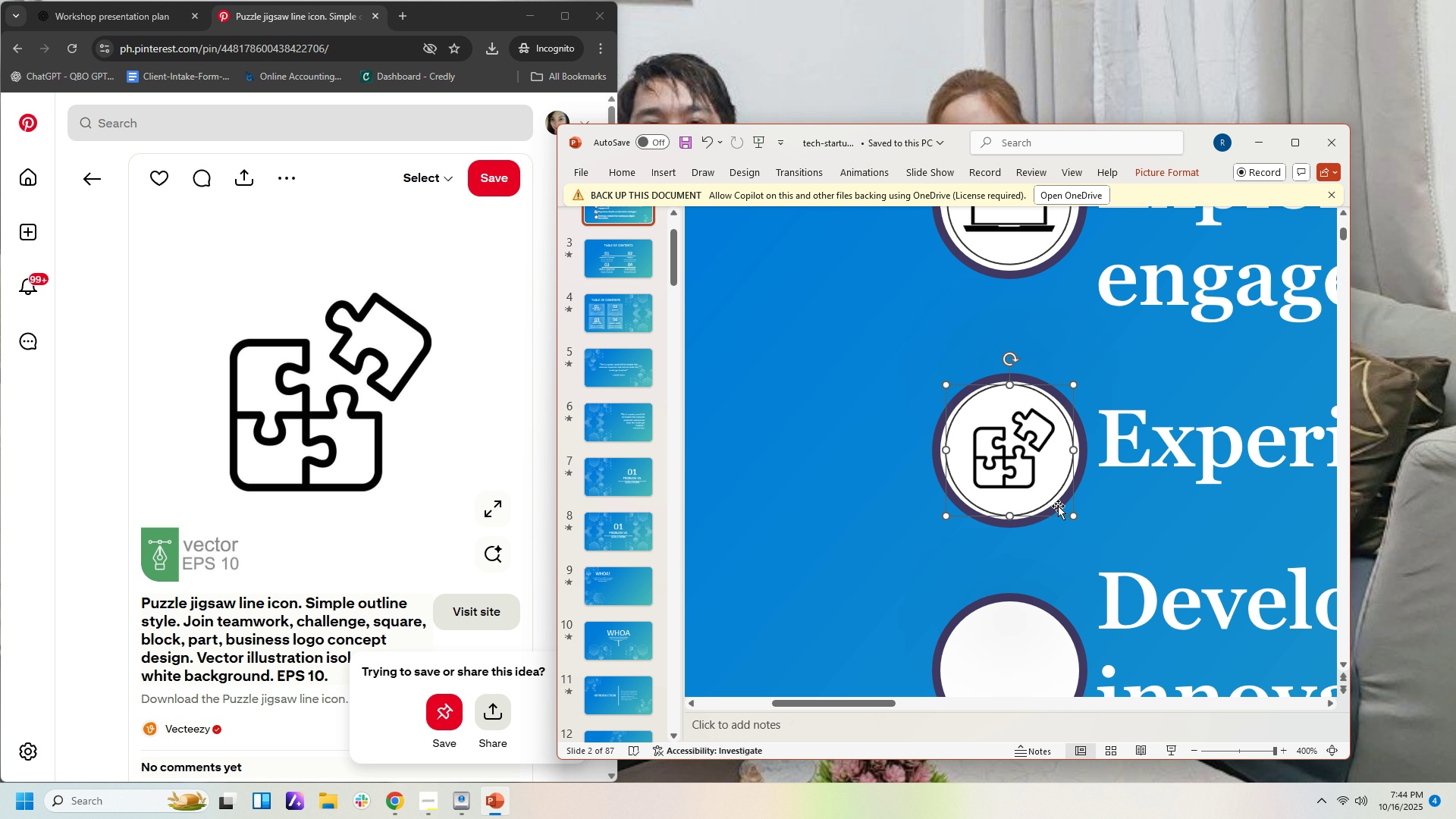 
key(ArrowRight)
 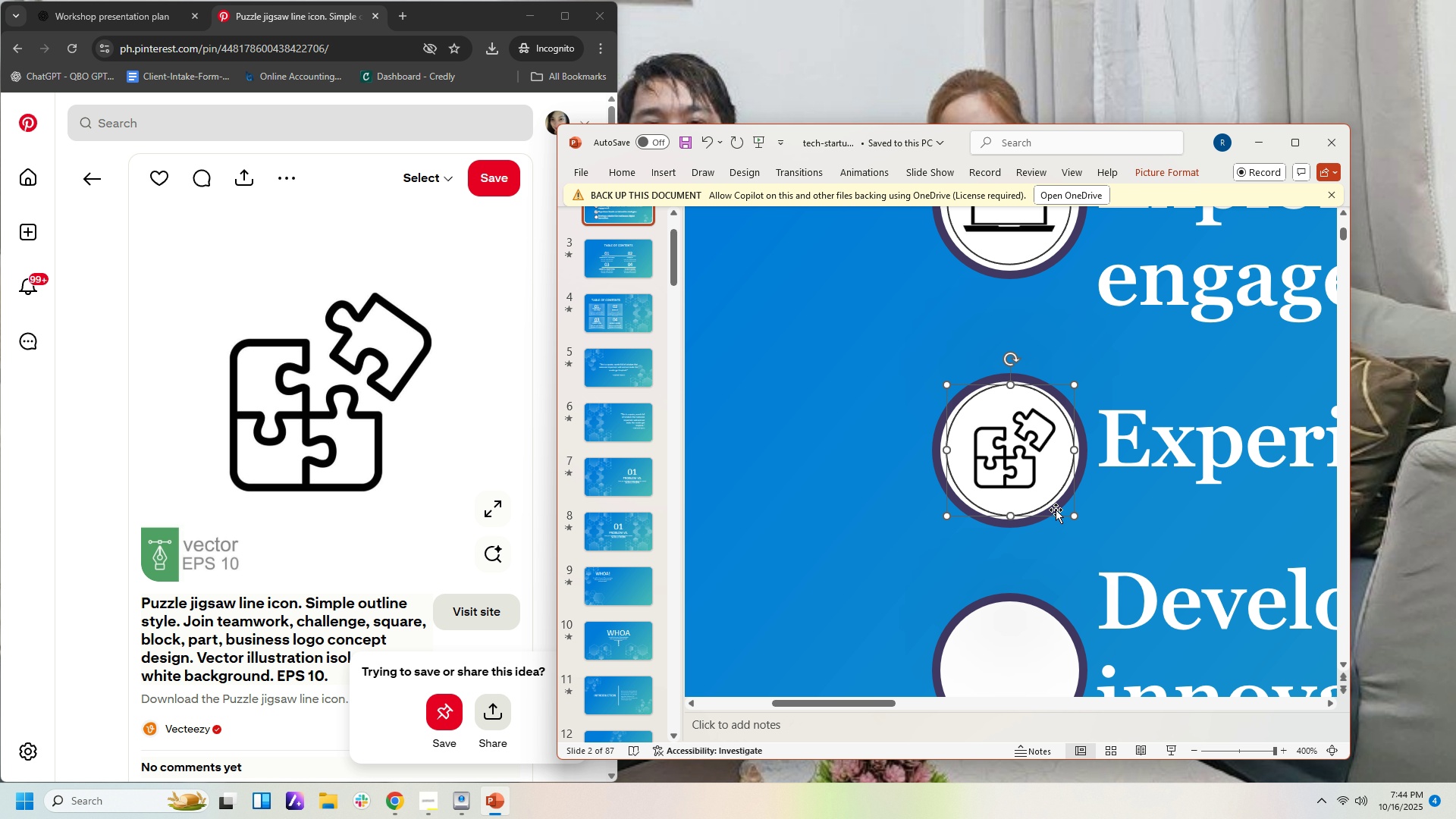 
key(ArrowDown)
 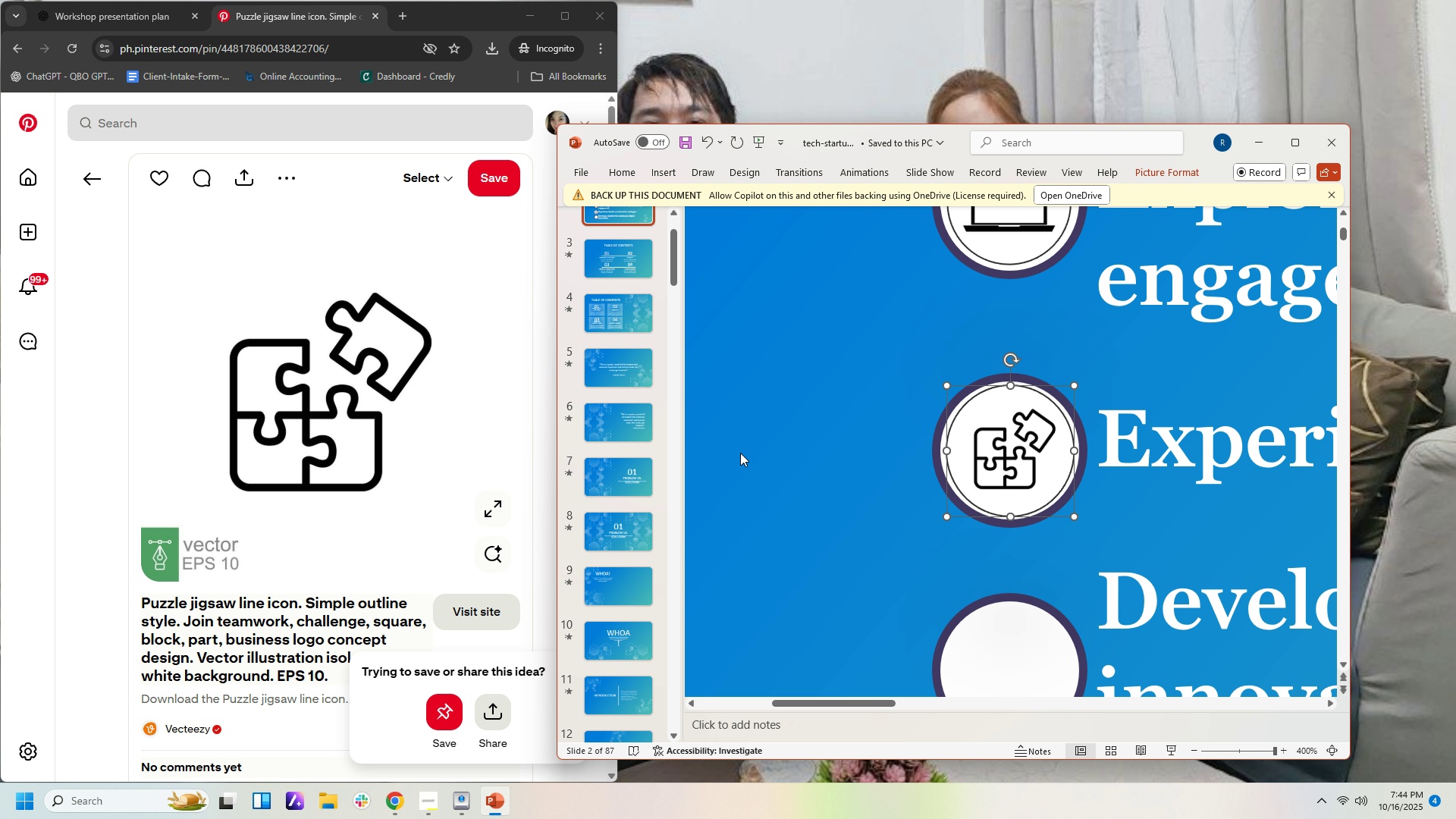 
left_click([868, 410])
 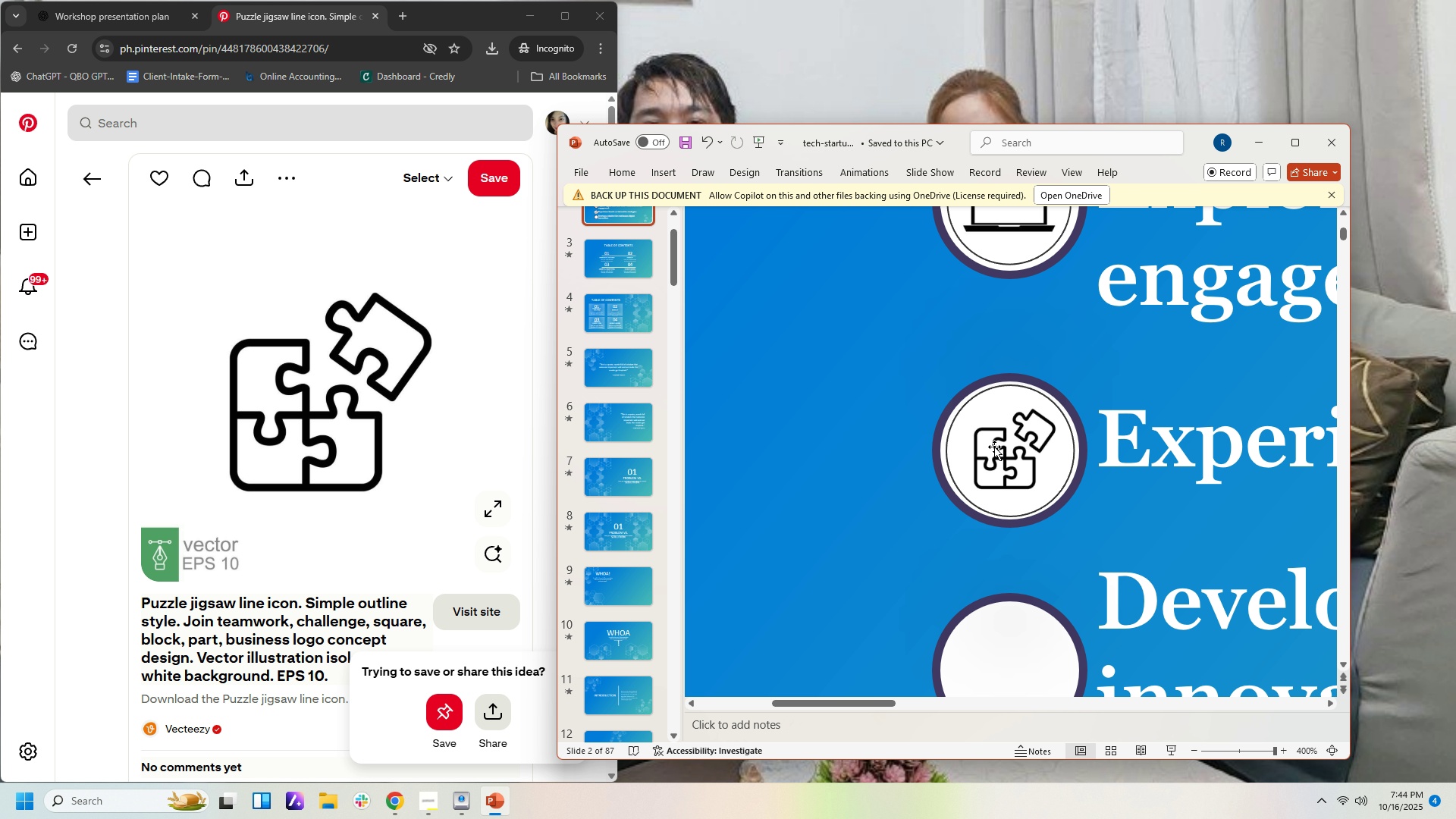 
left_click([1003, 450])
 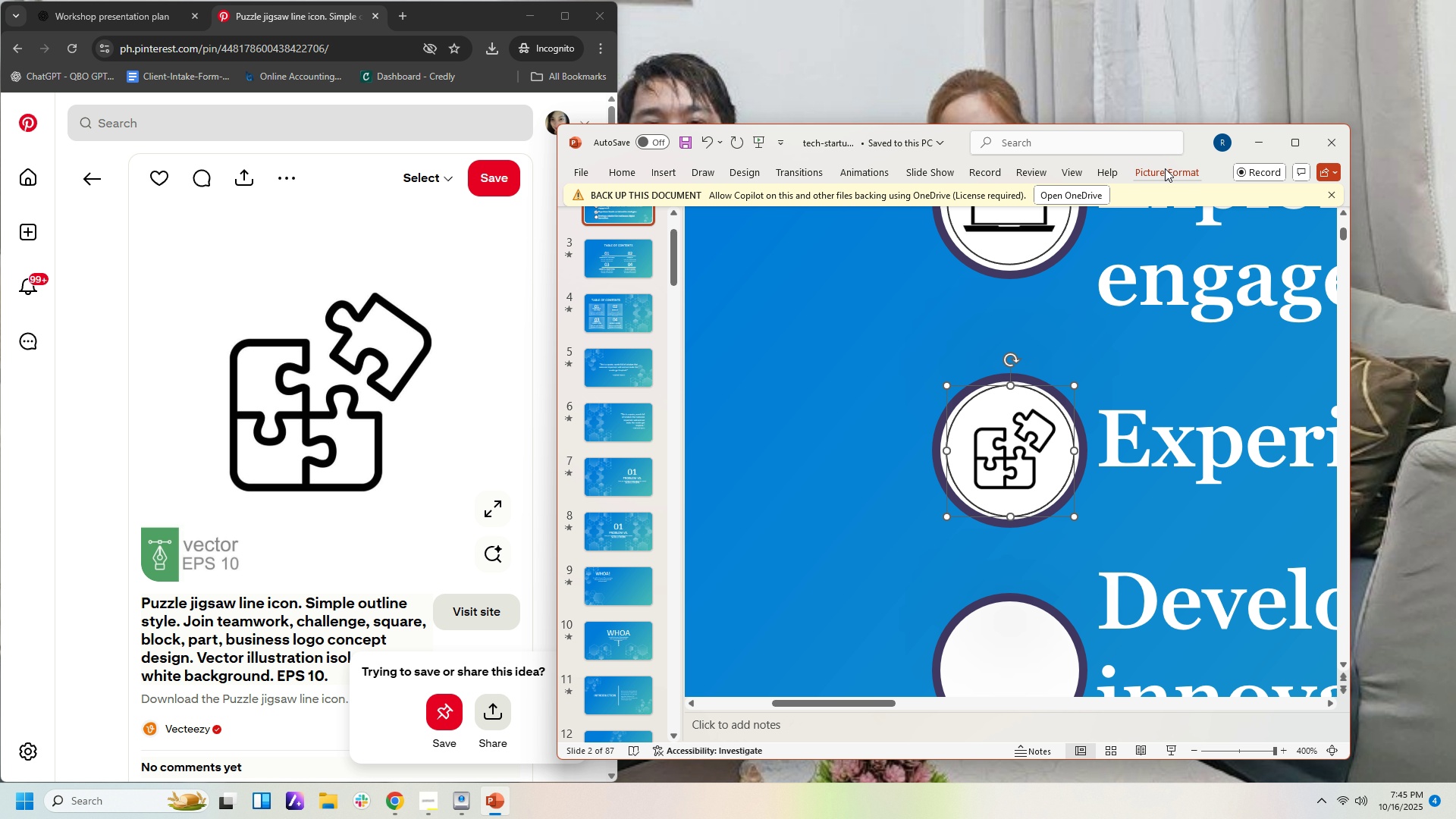 
left_click([1168, 170])
 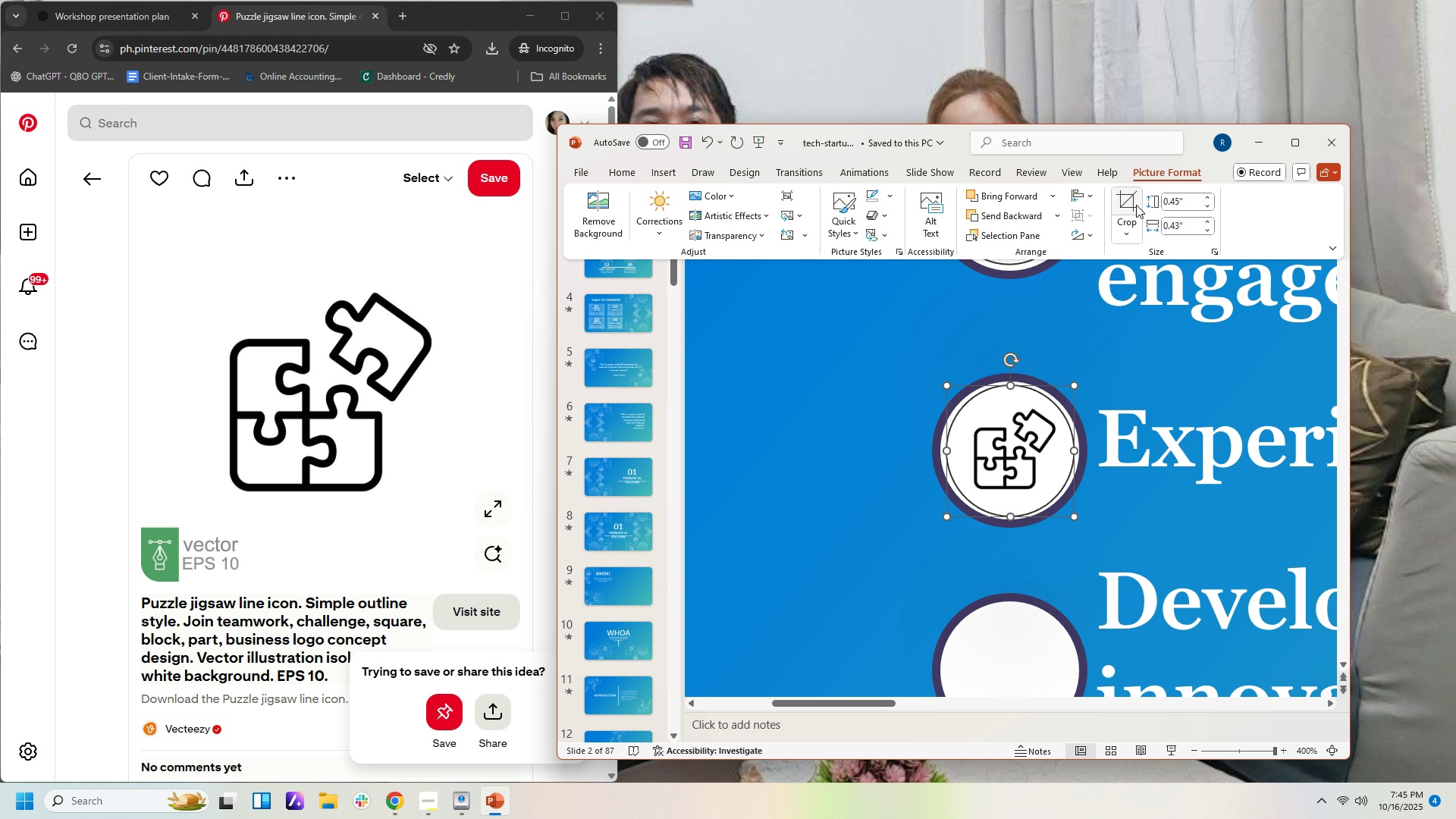 
left_click([1133, 201])
 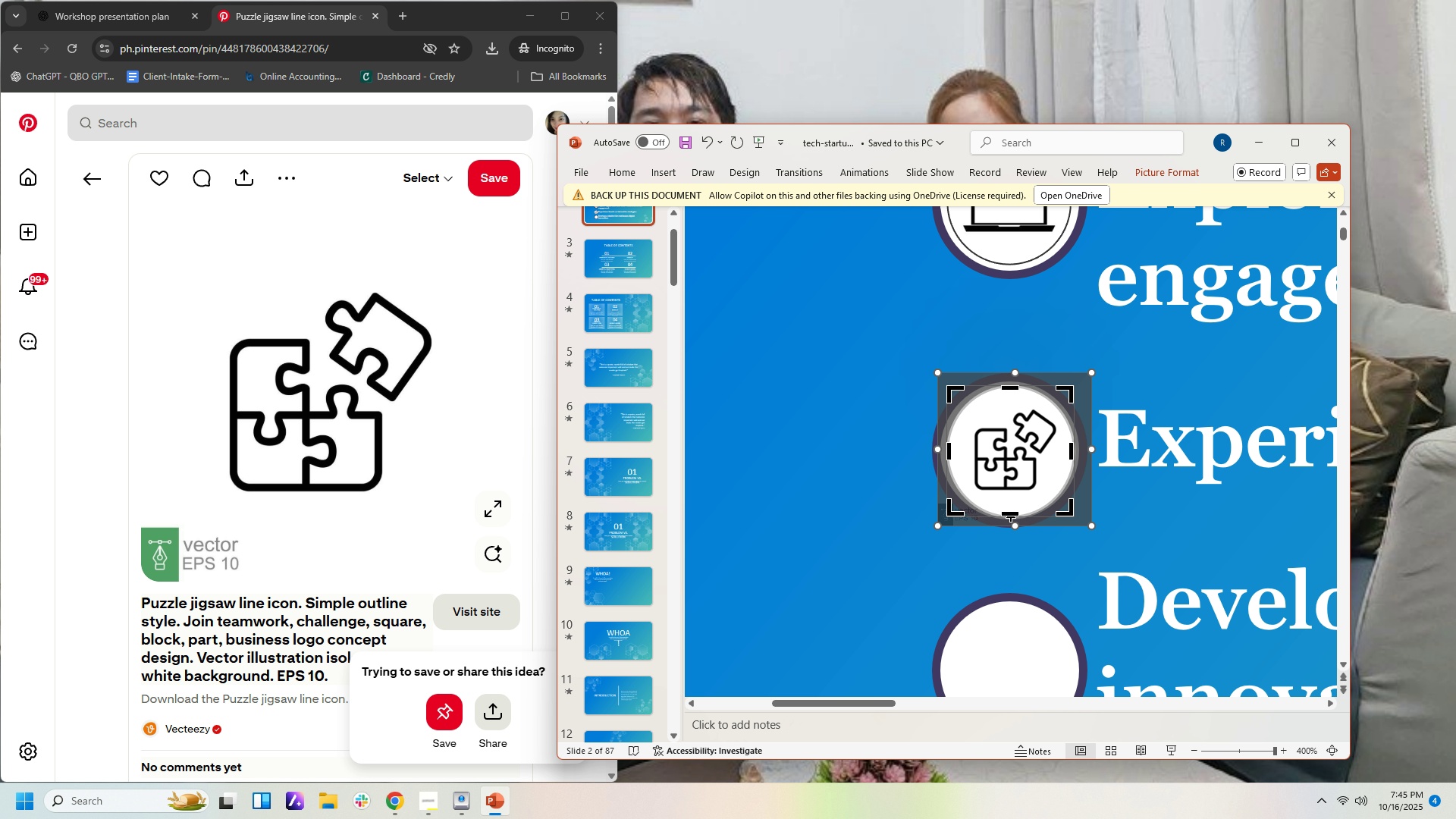 
left_click_drag(start_coordinate=[1011, 516], to_coordinate=[1002, 510])
 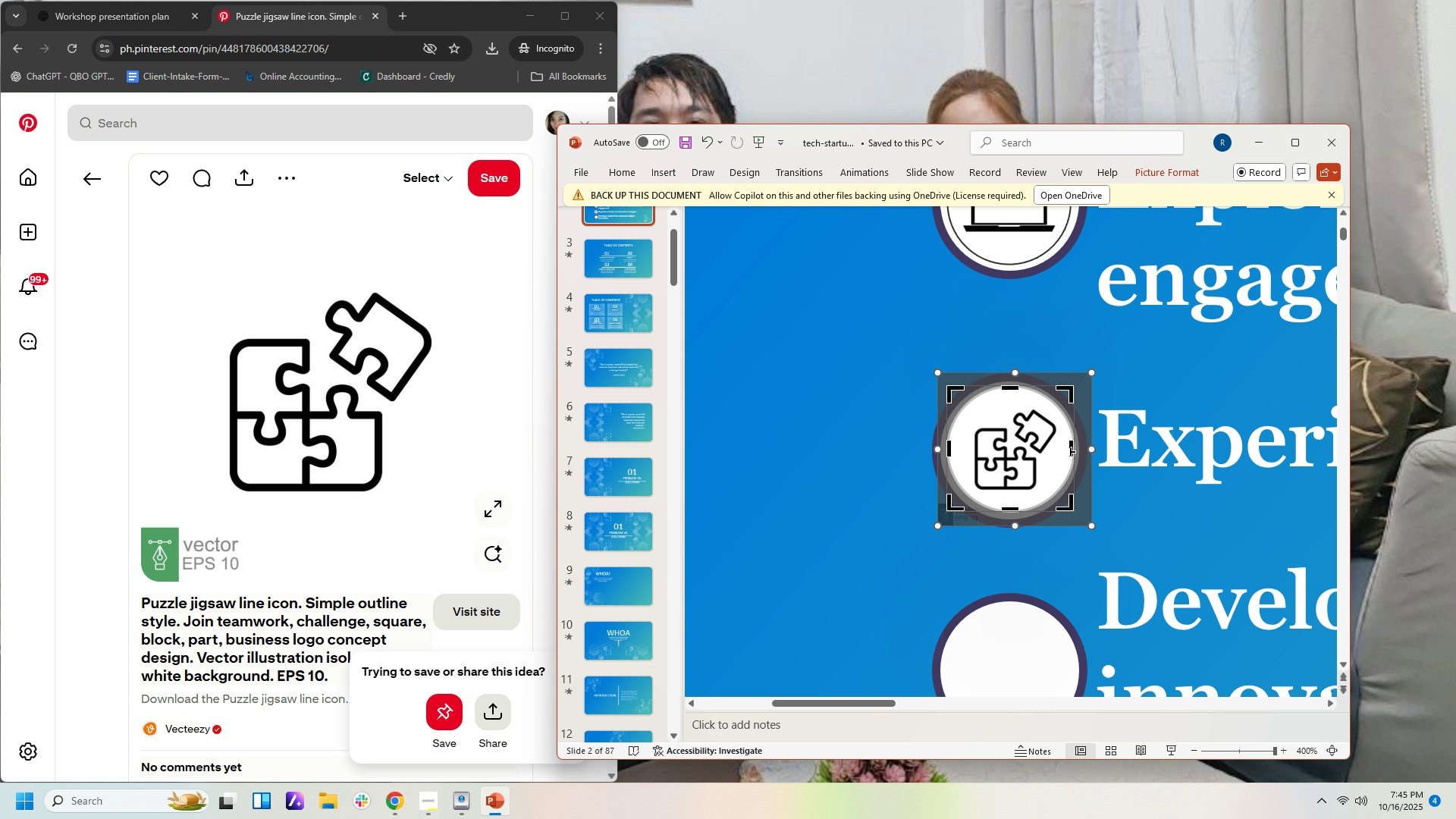 
left_click_drag(start_coordinate=[1070, 451], to_coordinate=[1075, 452])
 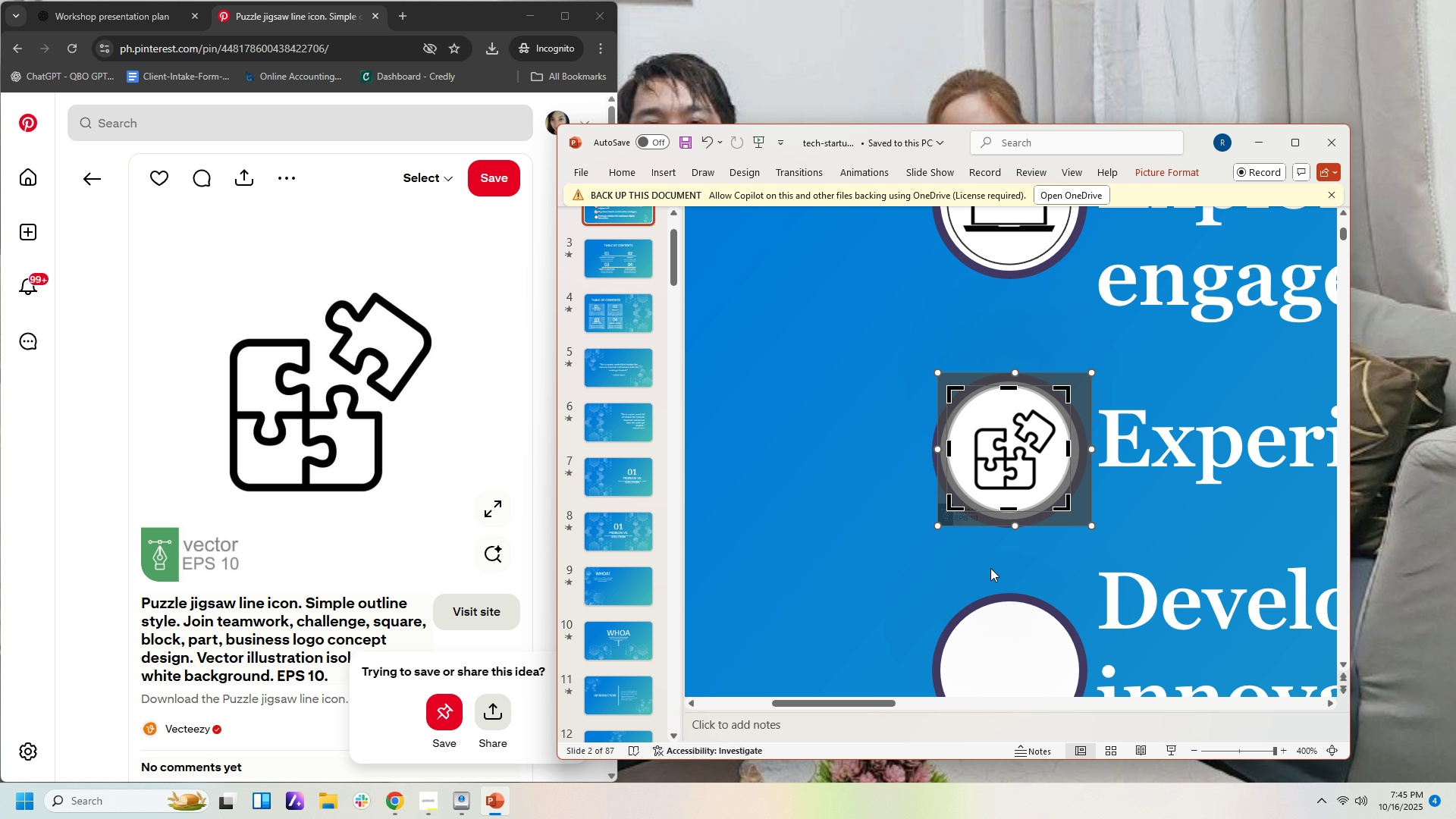 
left_click([990, 568])
 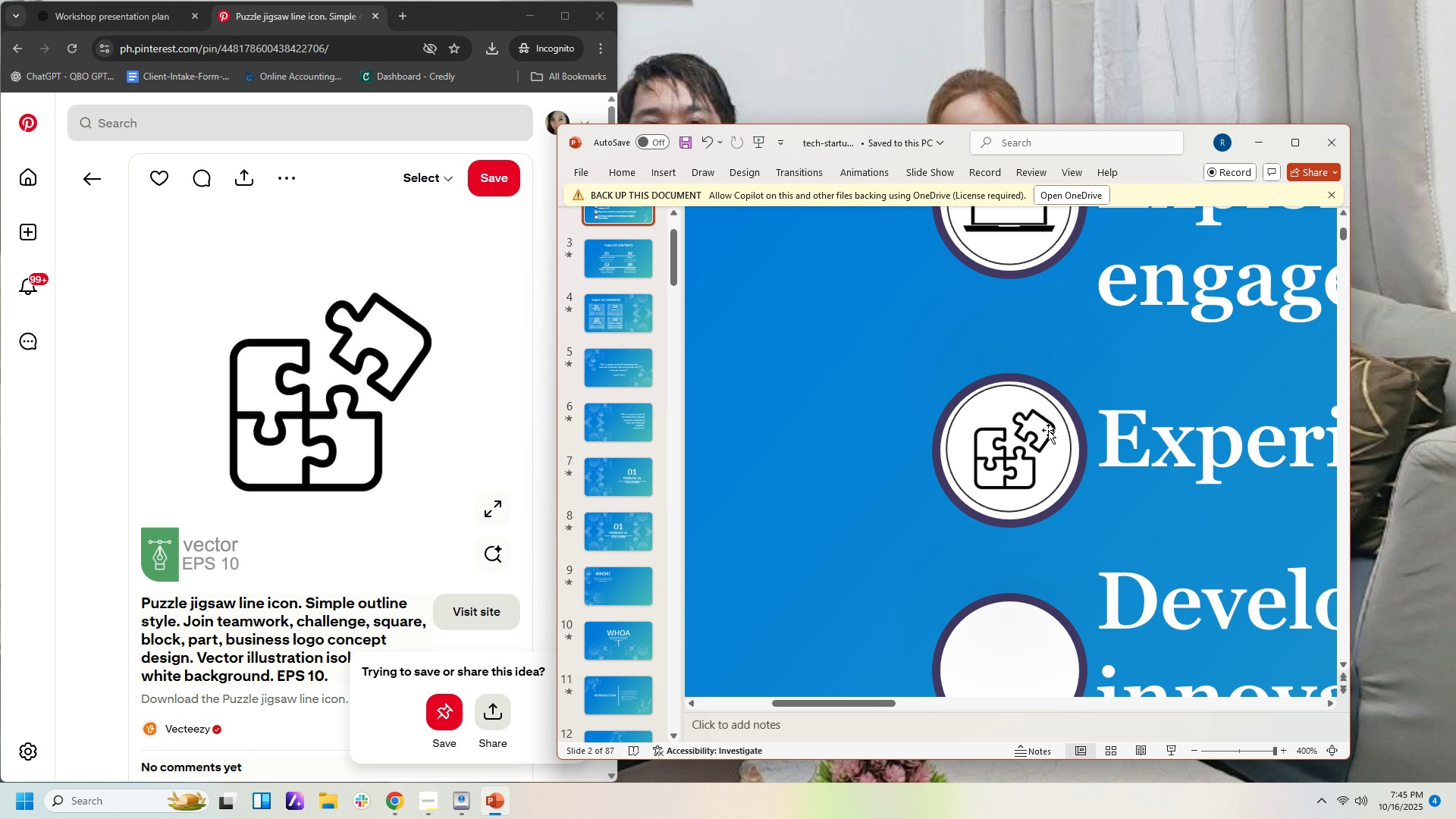 
left_click([1048, 430])
 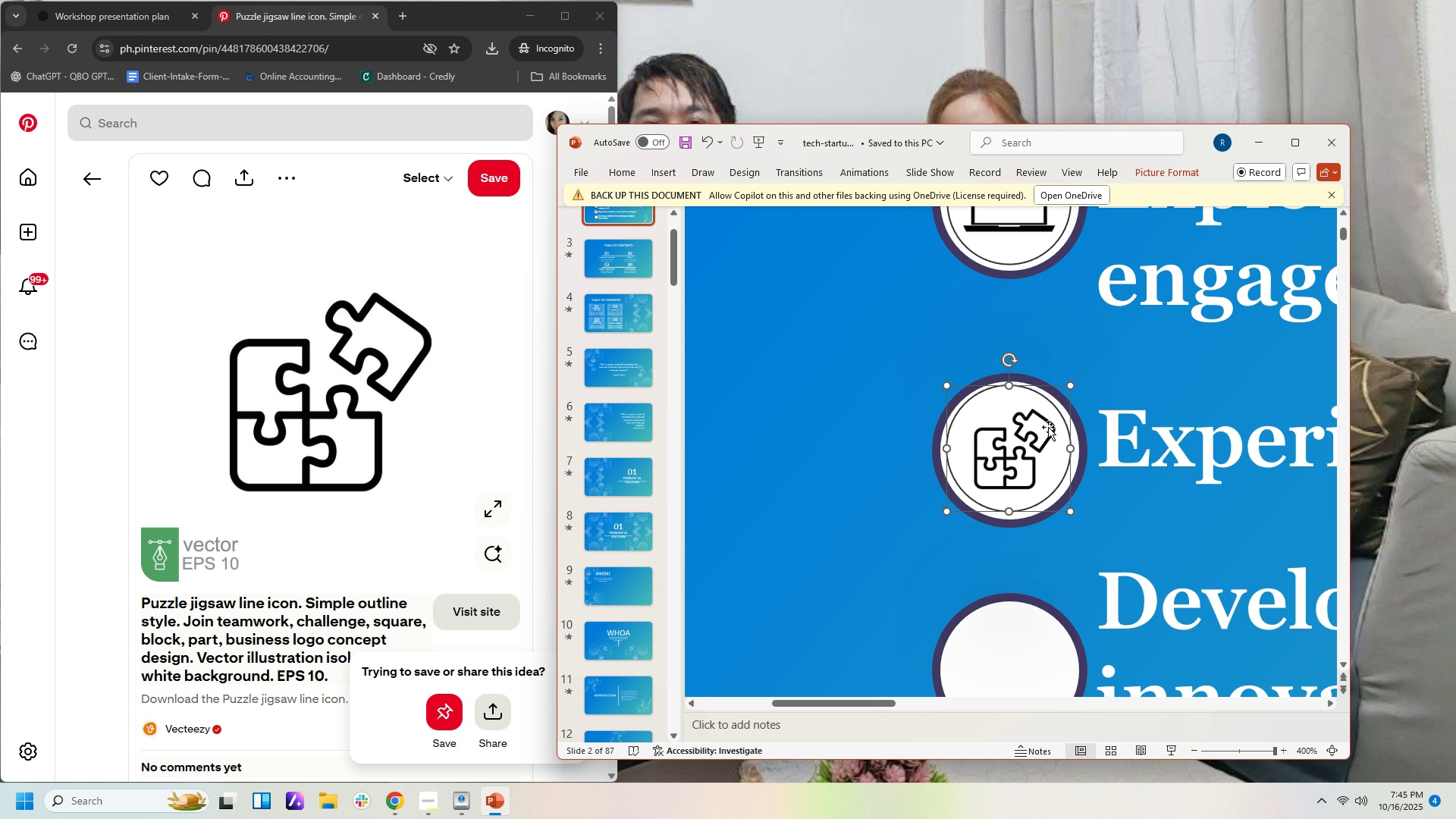 
key(ArrowDown)
 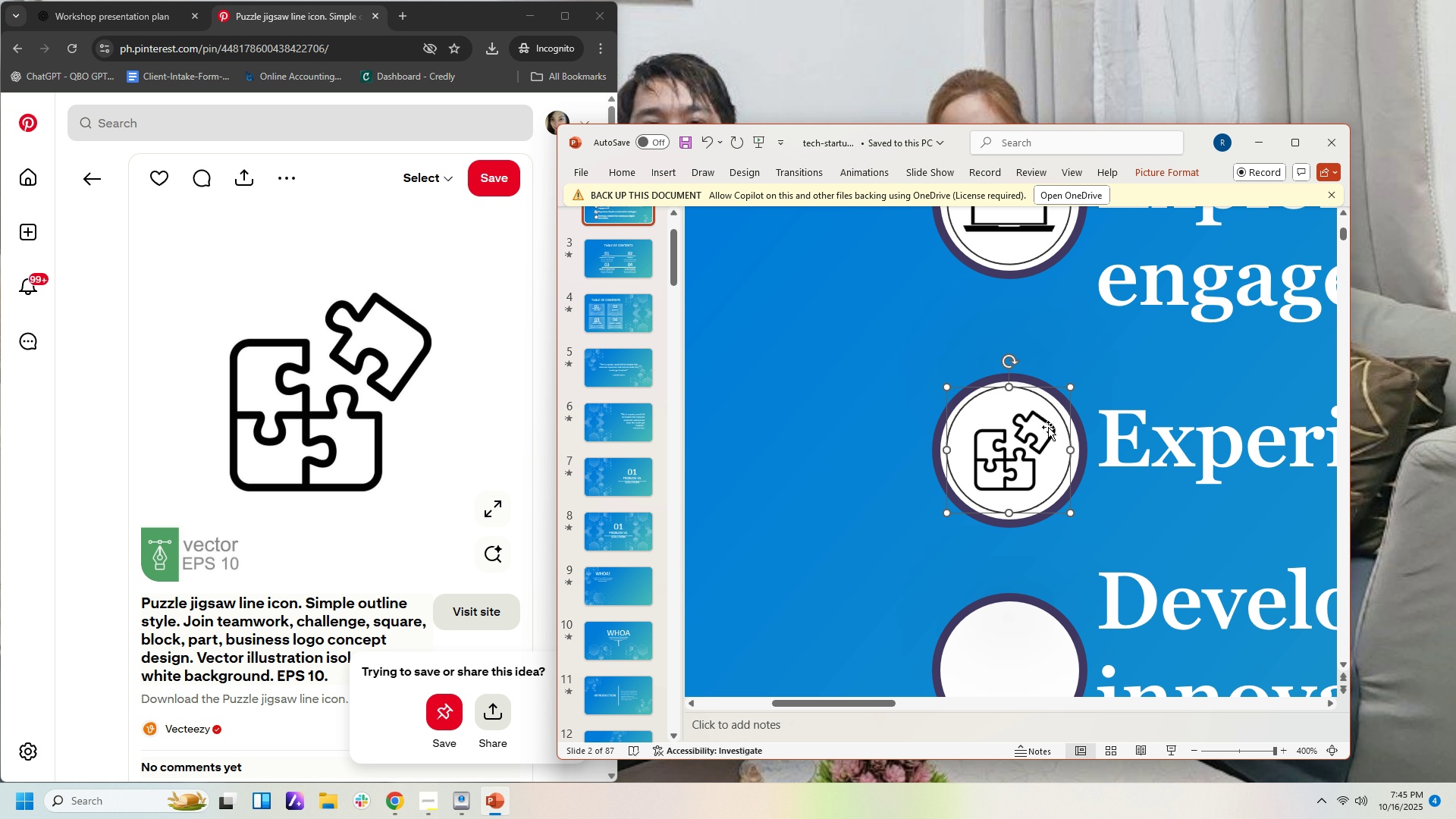 
key(ArrowDown)
 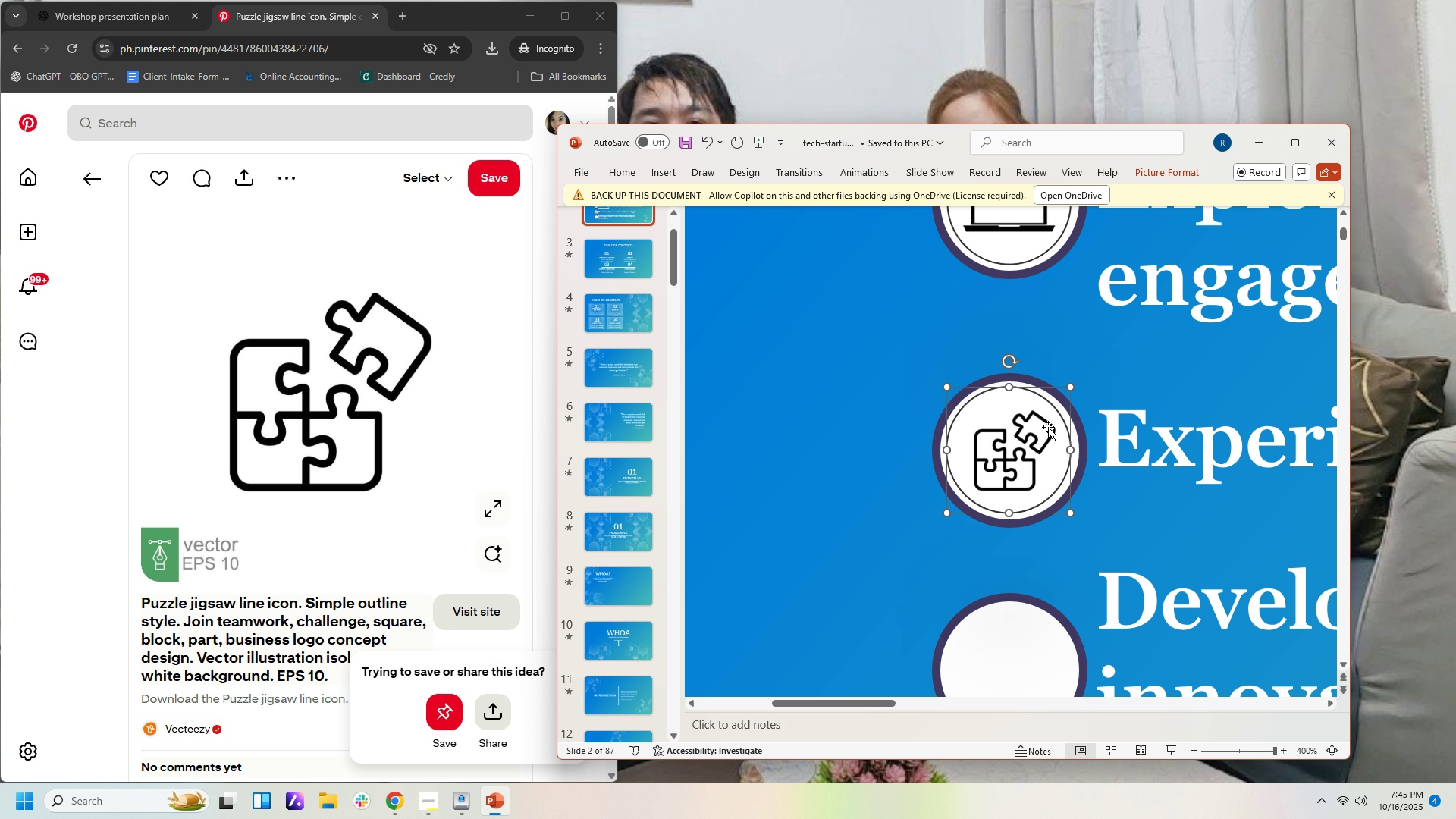 
key(ArrowRight)
 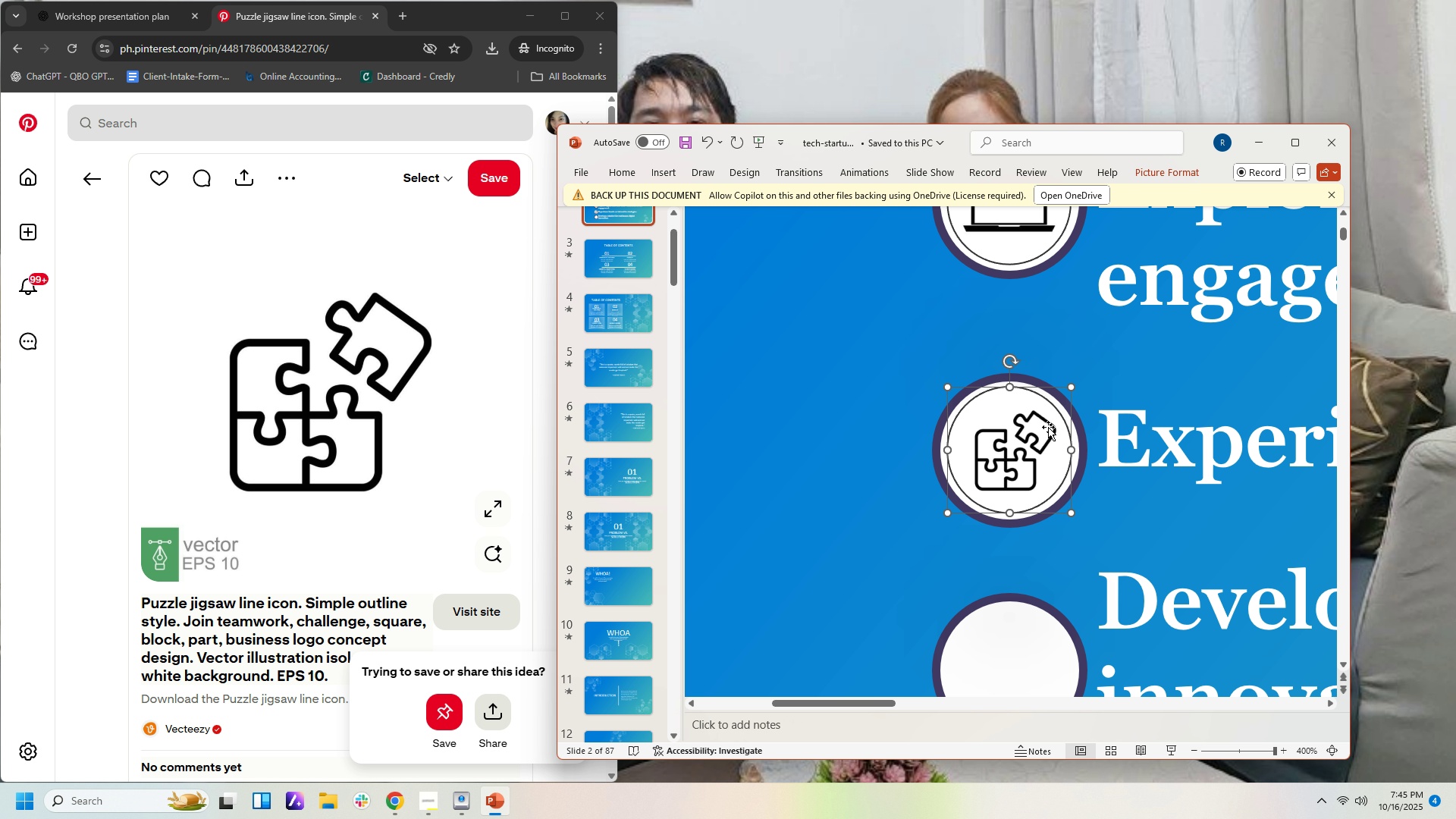 
key(ArrowDown)
 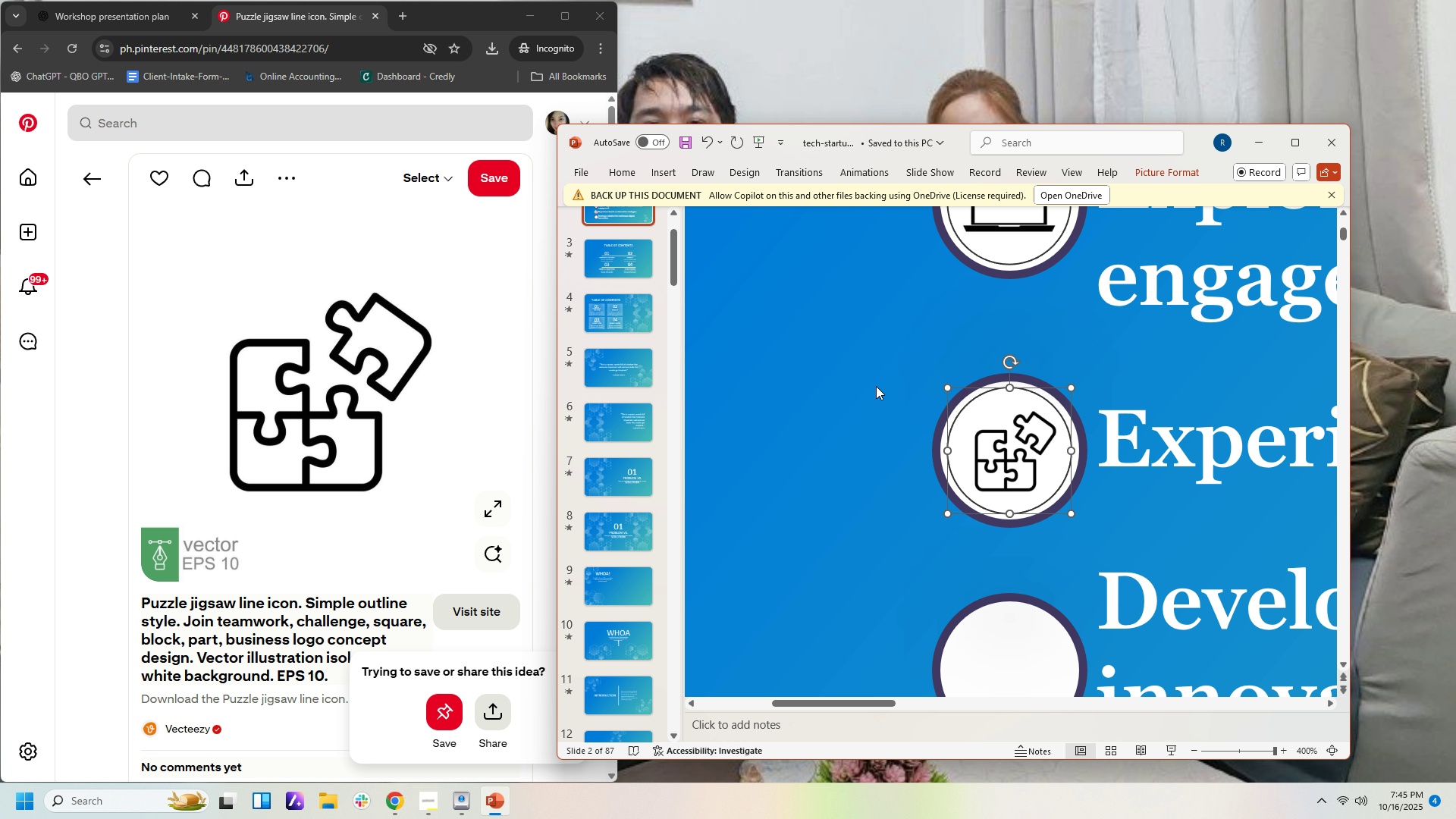 
left_click([871, 388])
 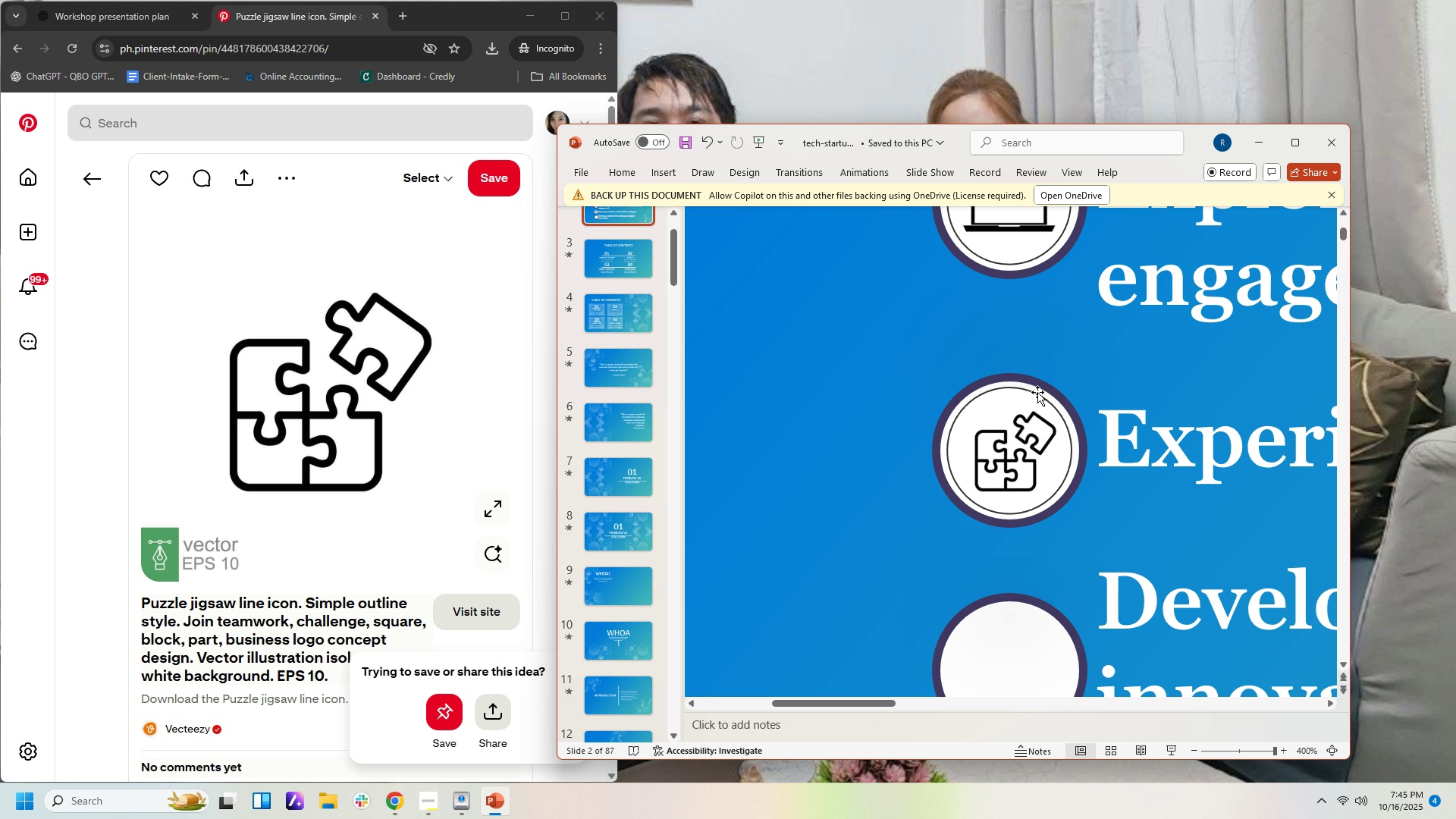 
scroll: coordinate [1107, 399], scroll_direction: up, amount: 3.0
 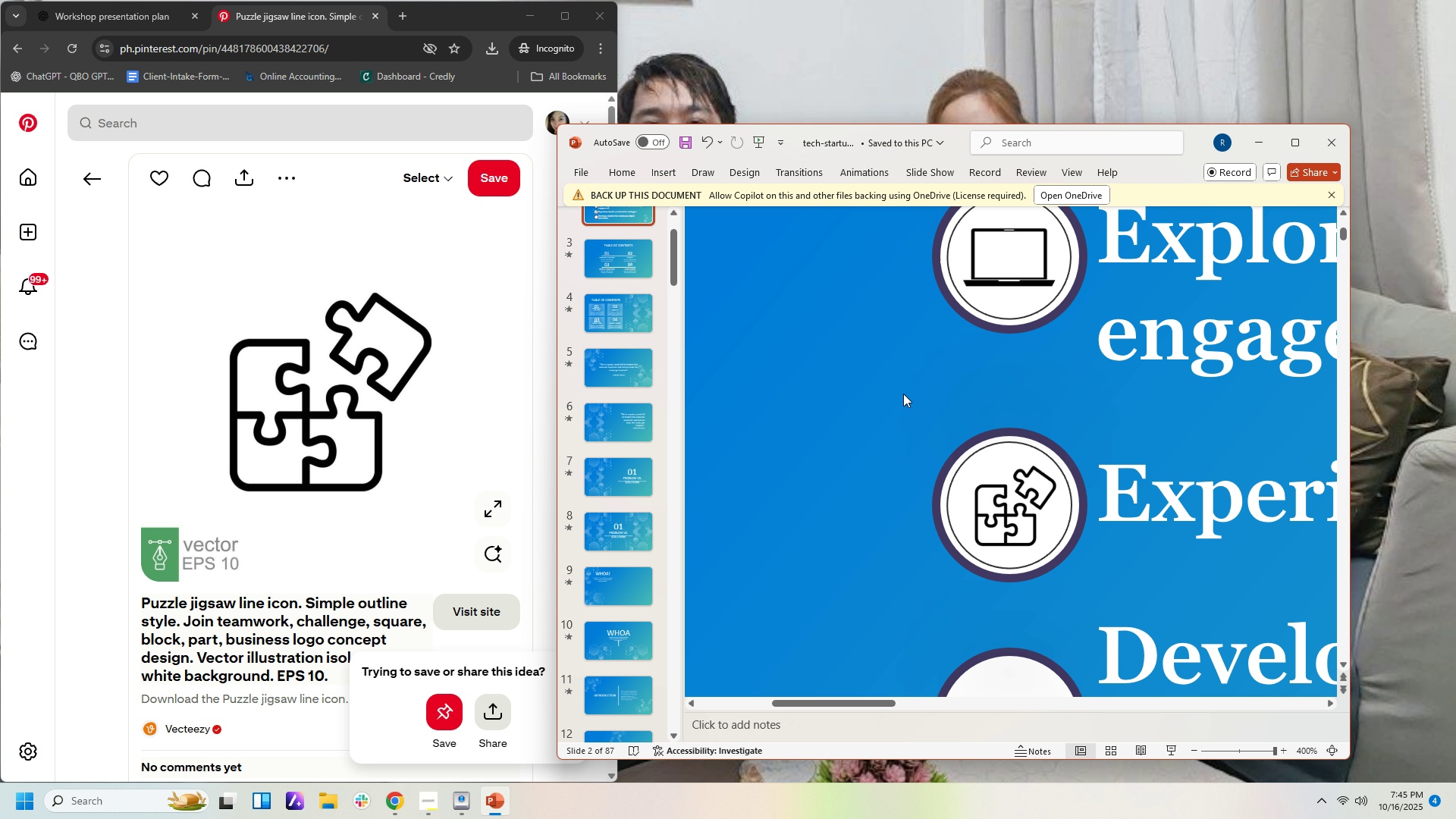 
wait(5.87)
 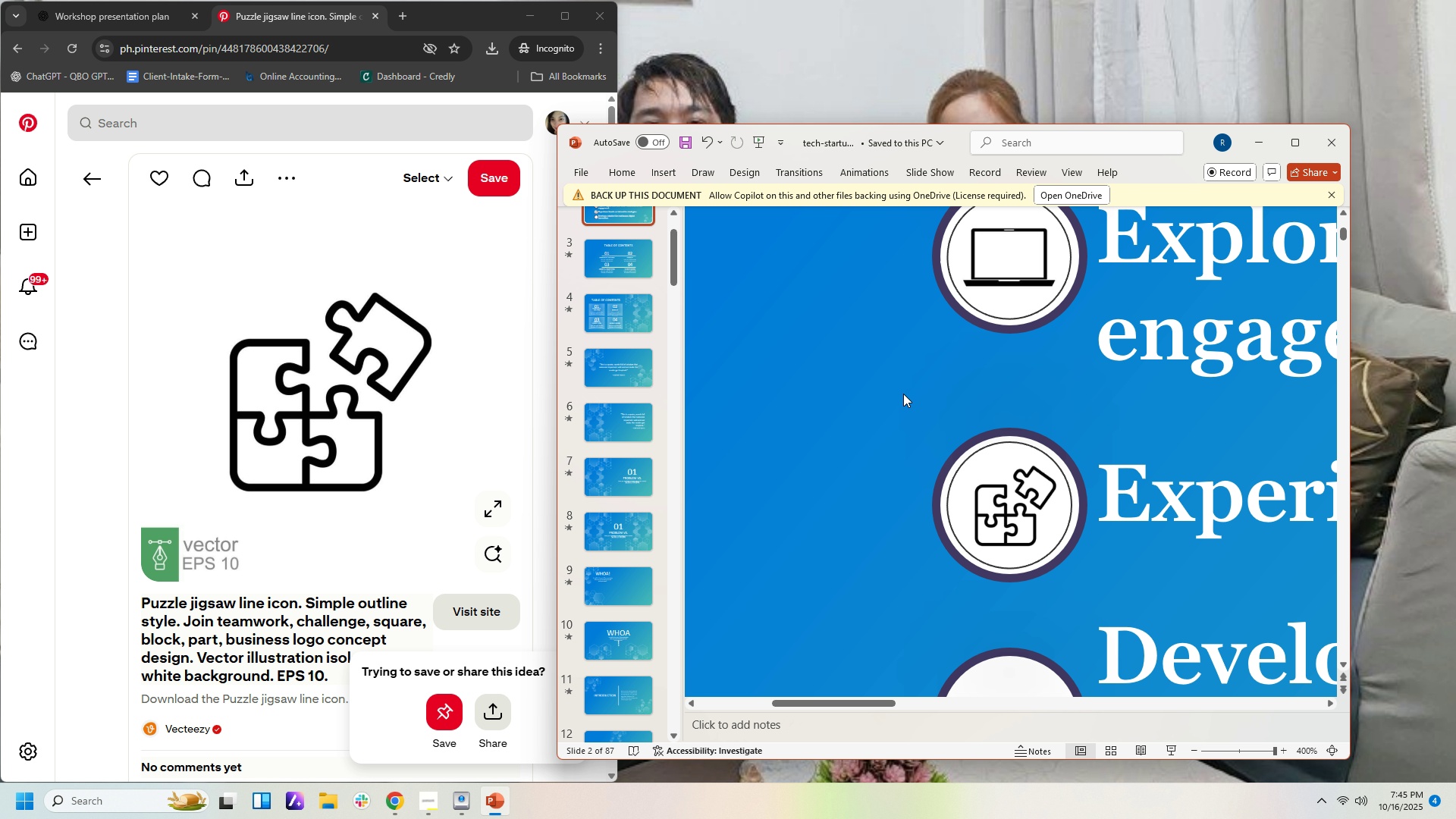 
left_click([127, 10])
 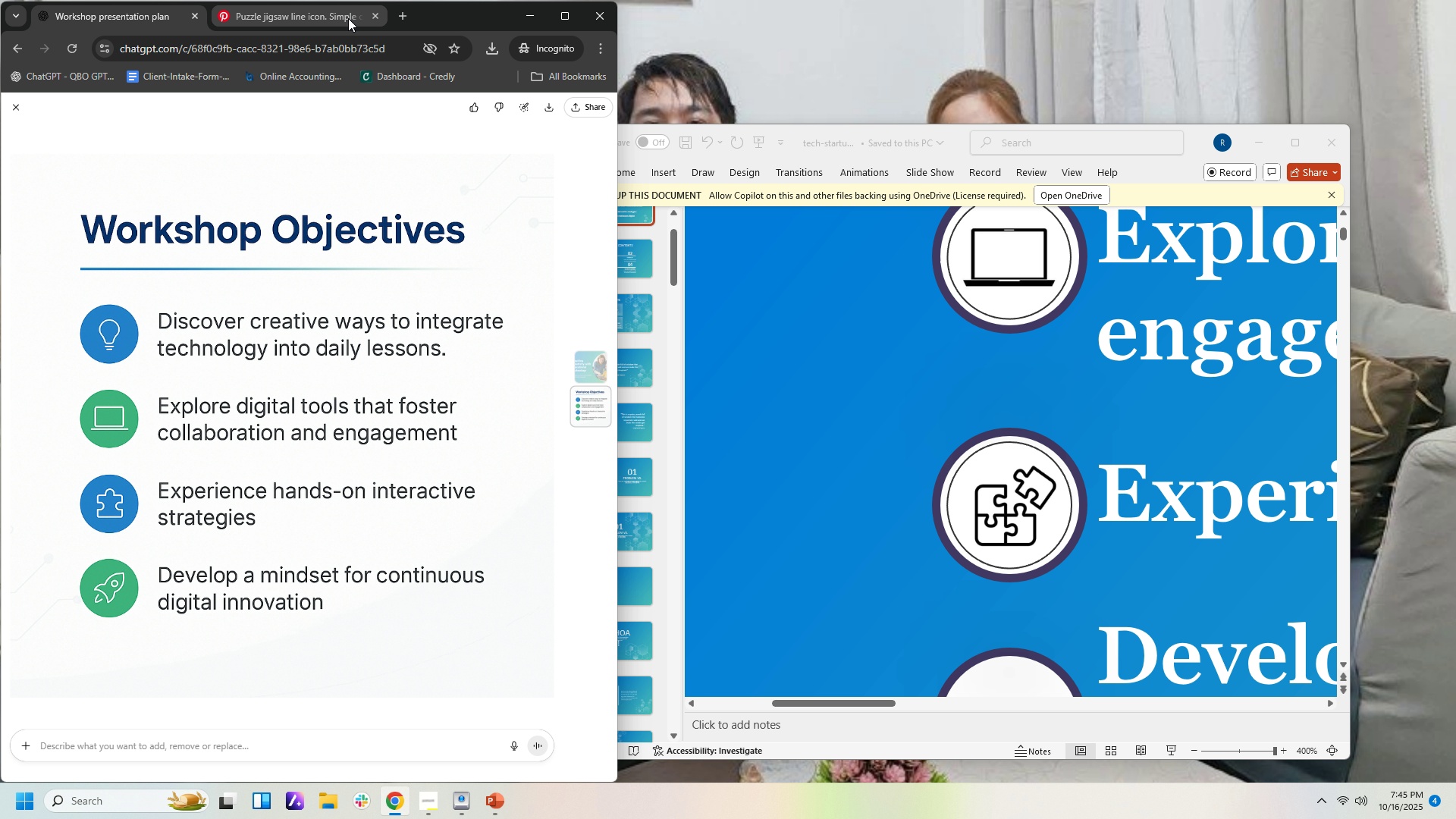 
left_click([335, 18])
 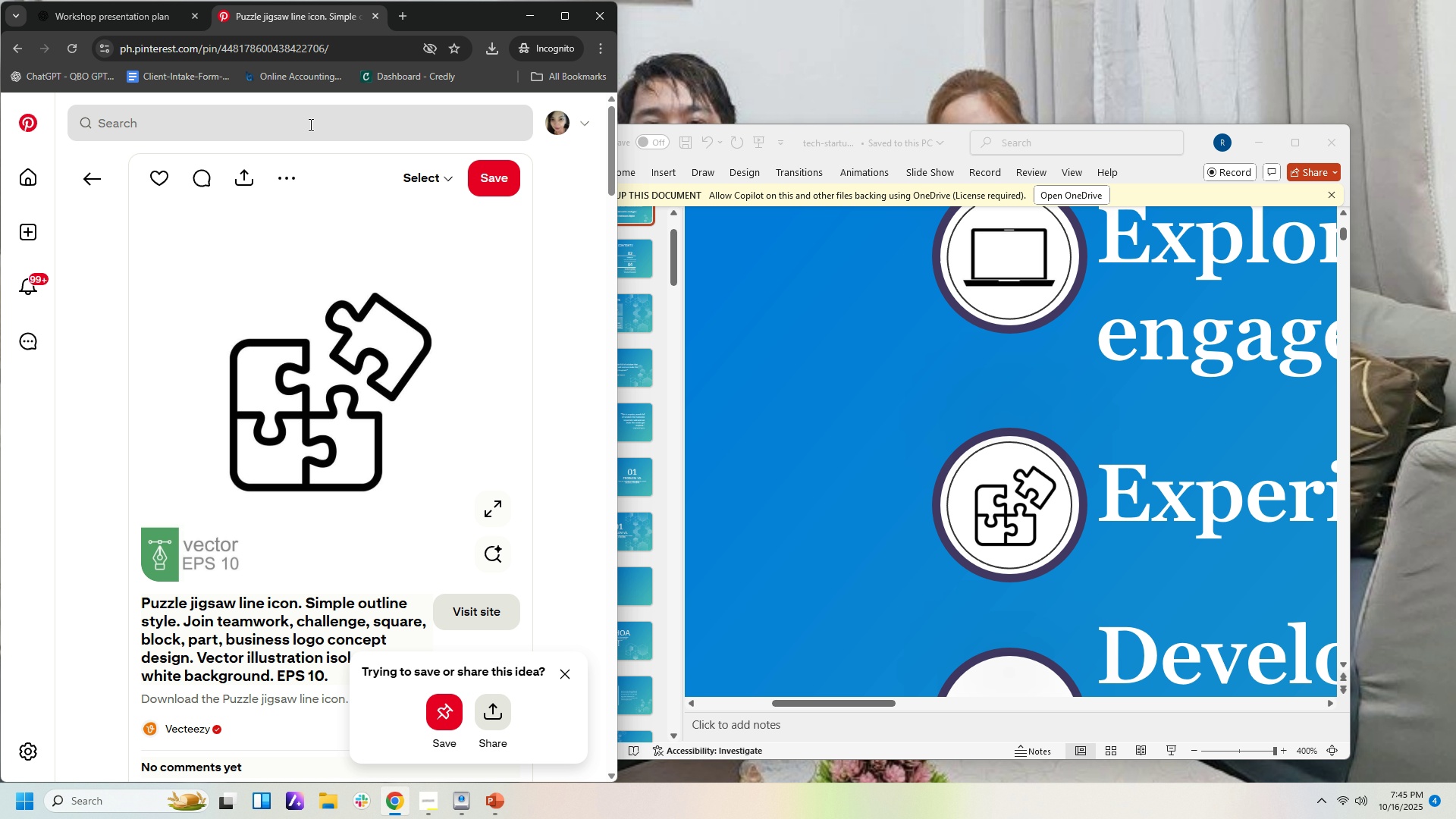 
left_click([309, 124])
 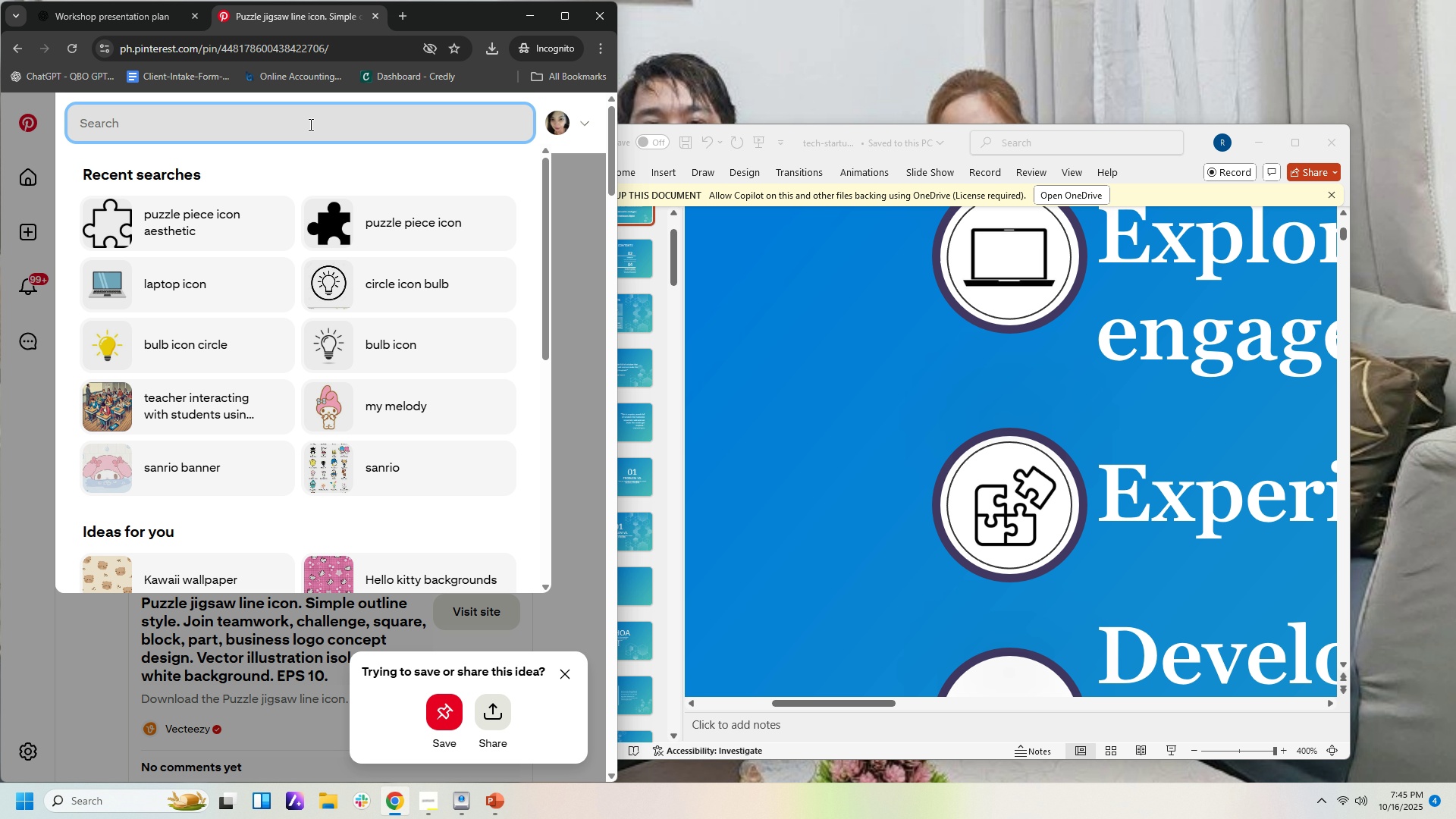 
type(spaceship icon)
 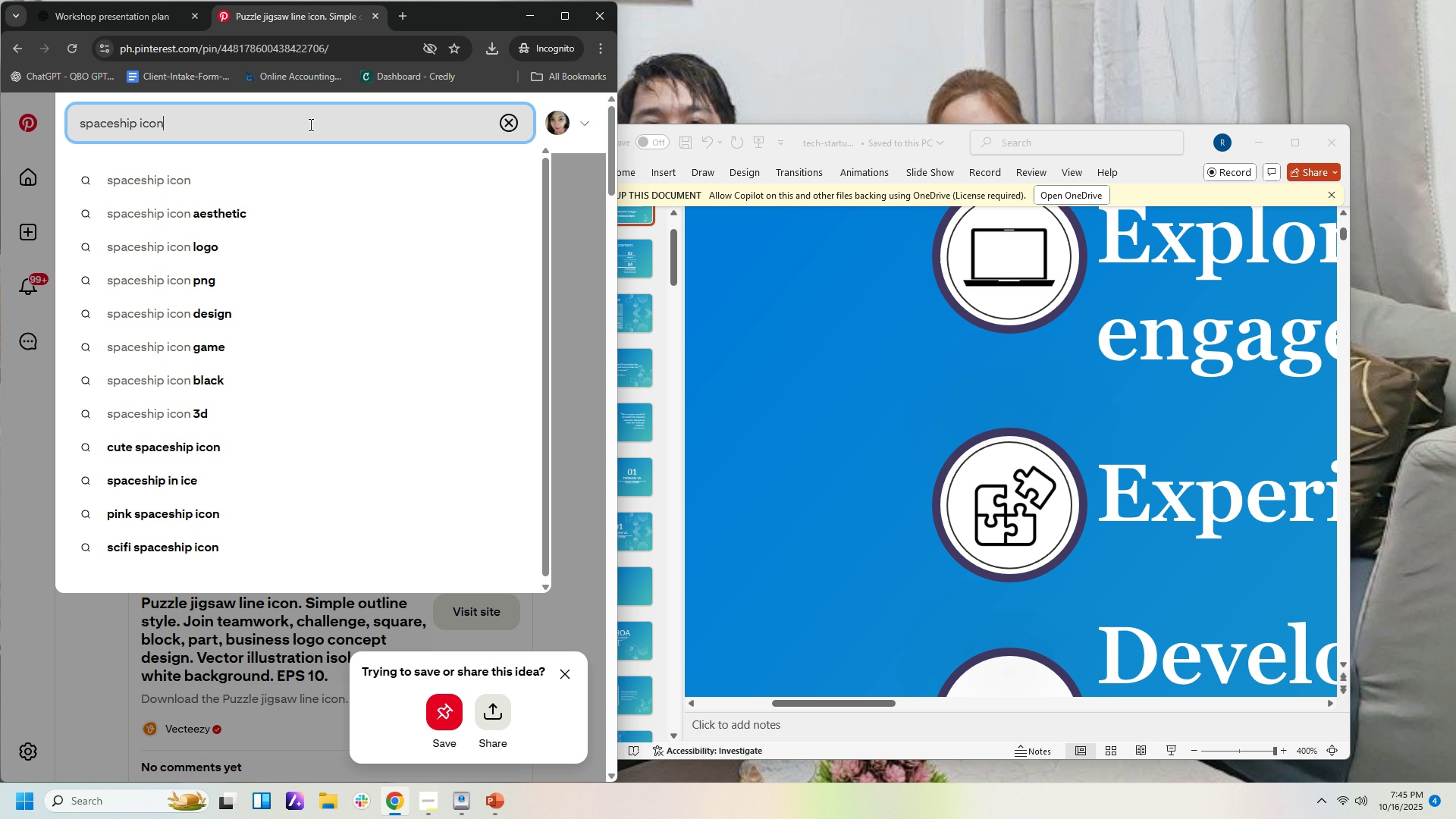 
key(Enter)
 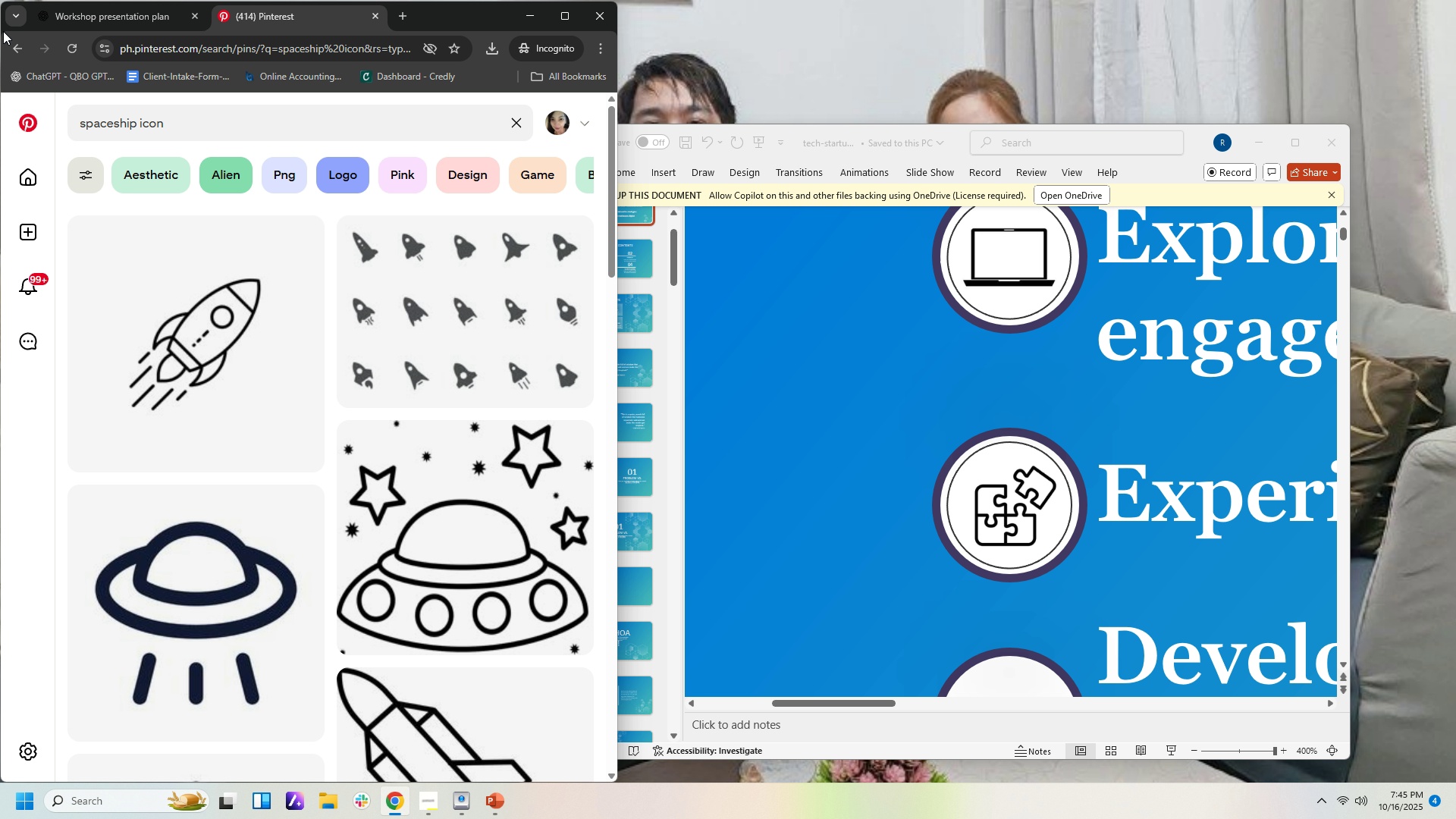 
left_click([88, 11])
 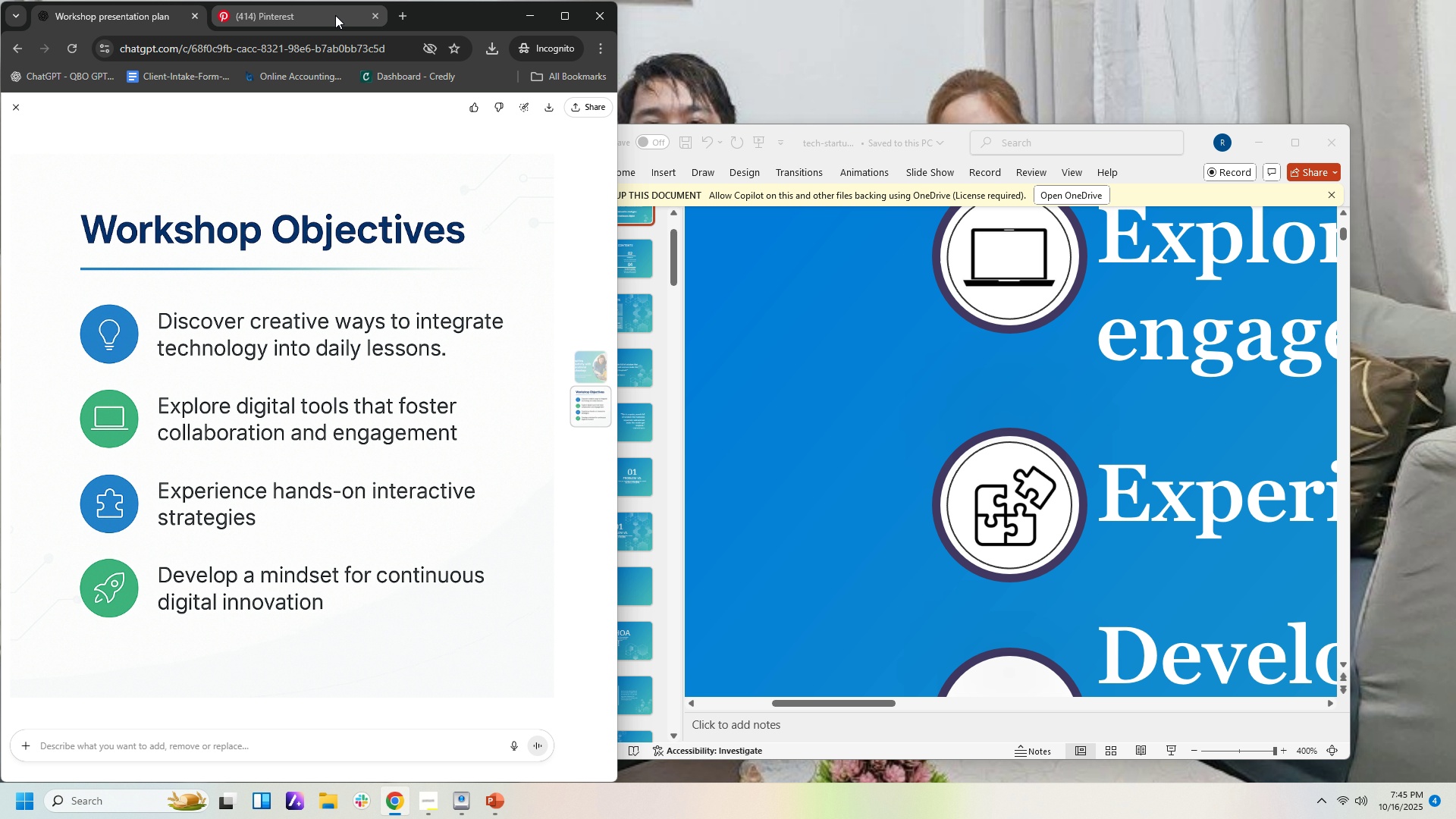 
left_click([336, 16])
 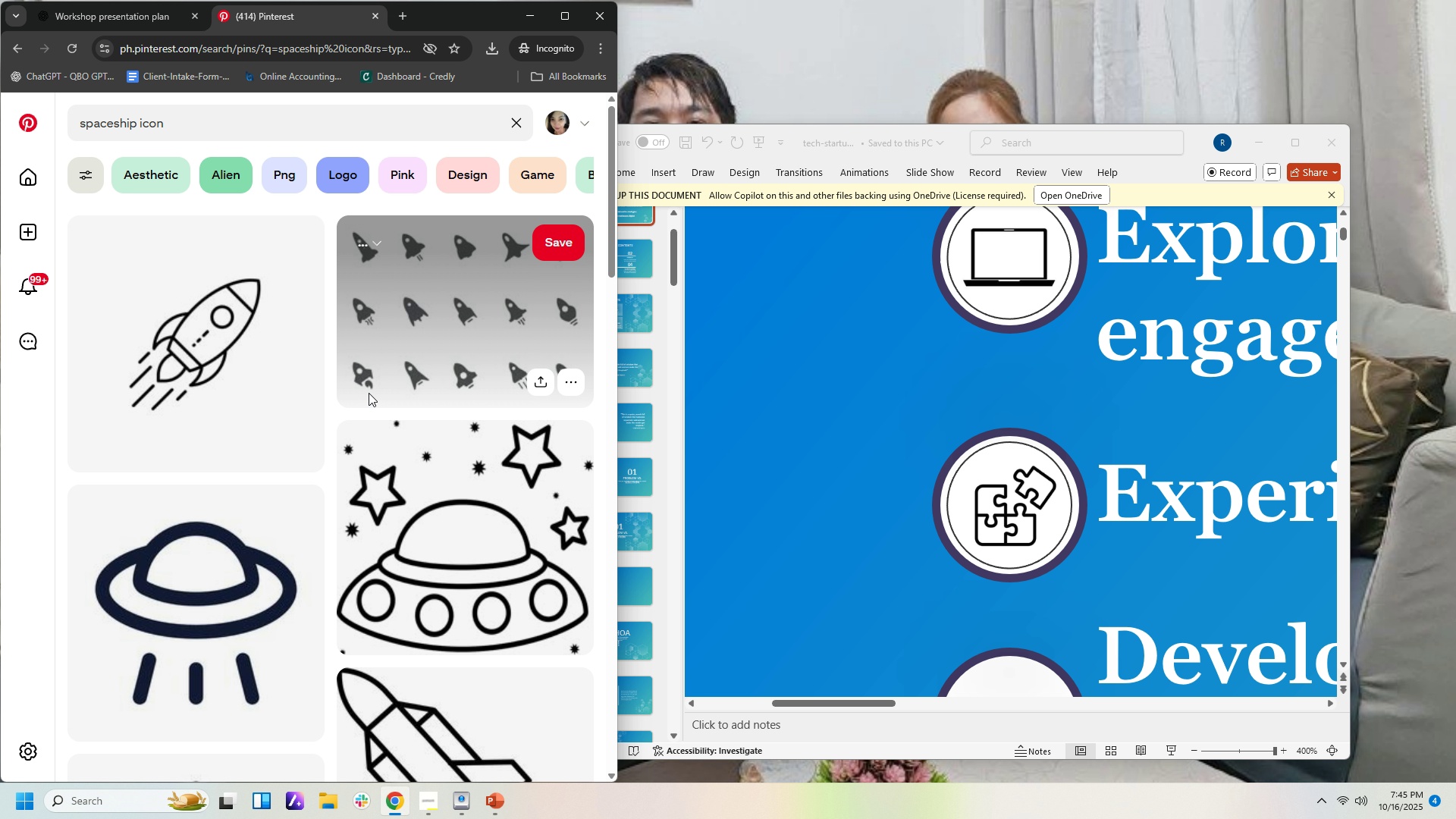 
scroll: coordinate [372, 431], scroll_direction: down, amount: 9.0
 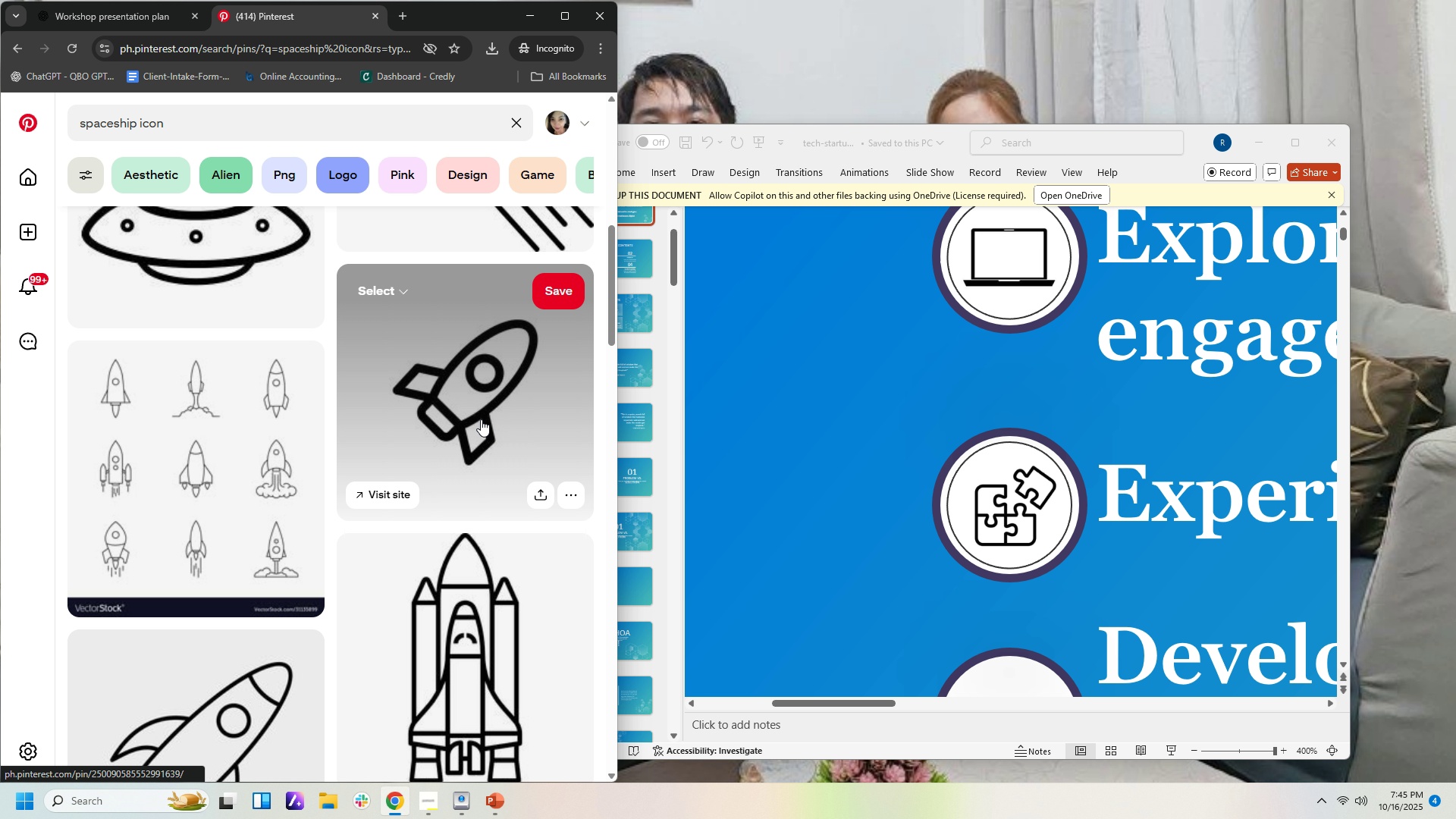 
left_click([481, 419])
 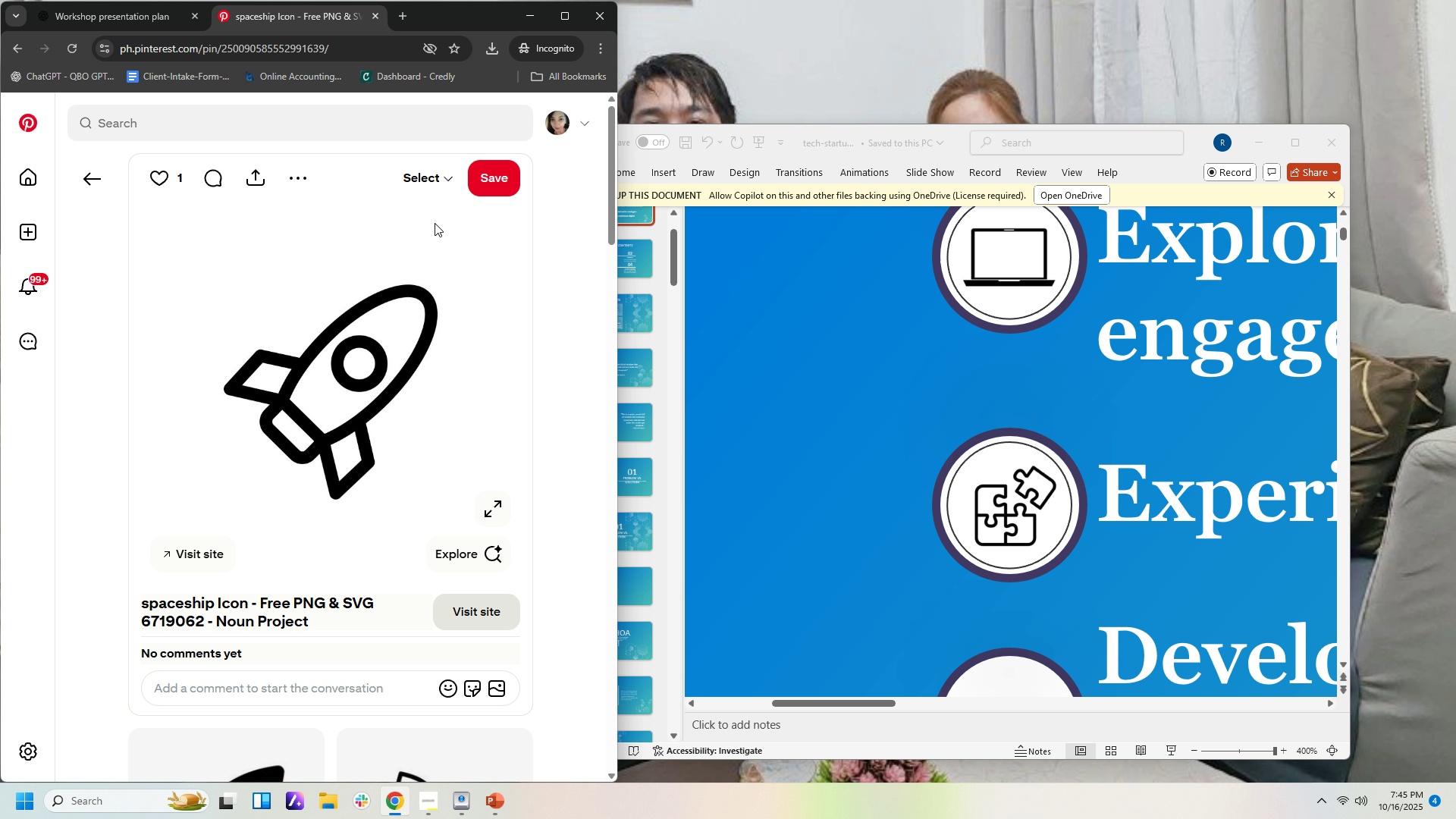 
right_click([344, 461])
 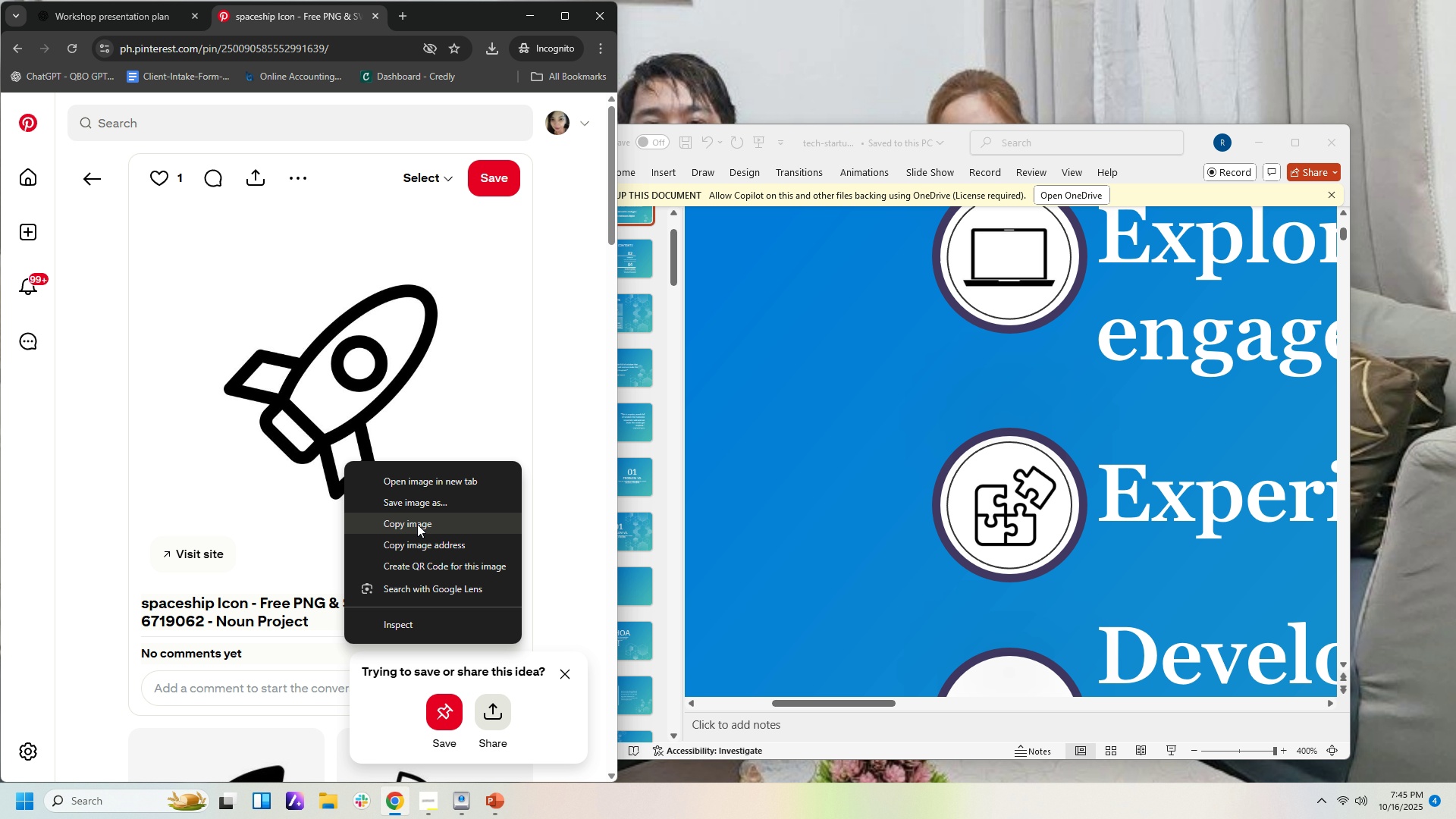 
left_click([417, 524])
 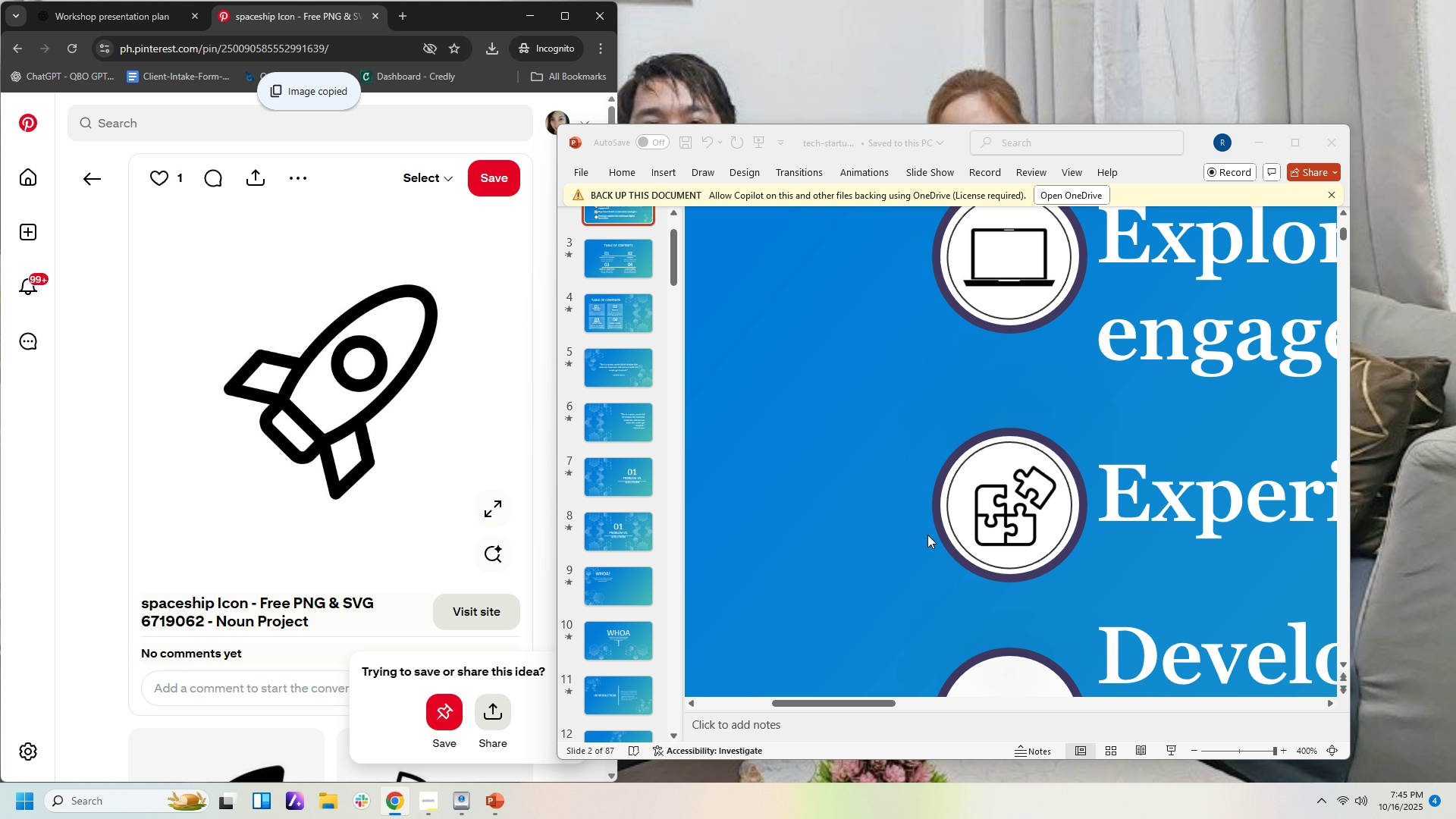 
right_click([927, 535])
 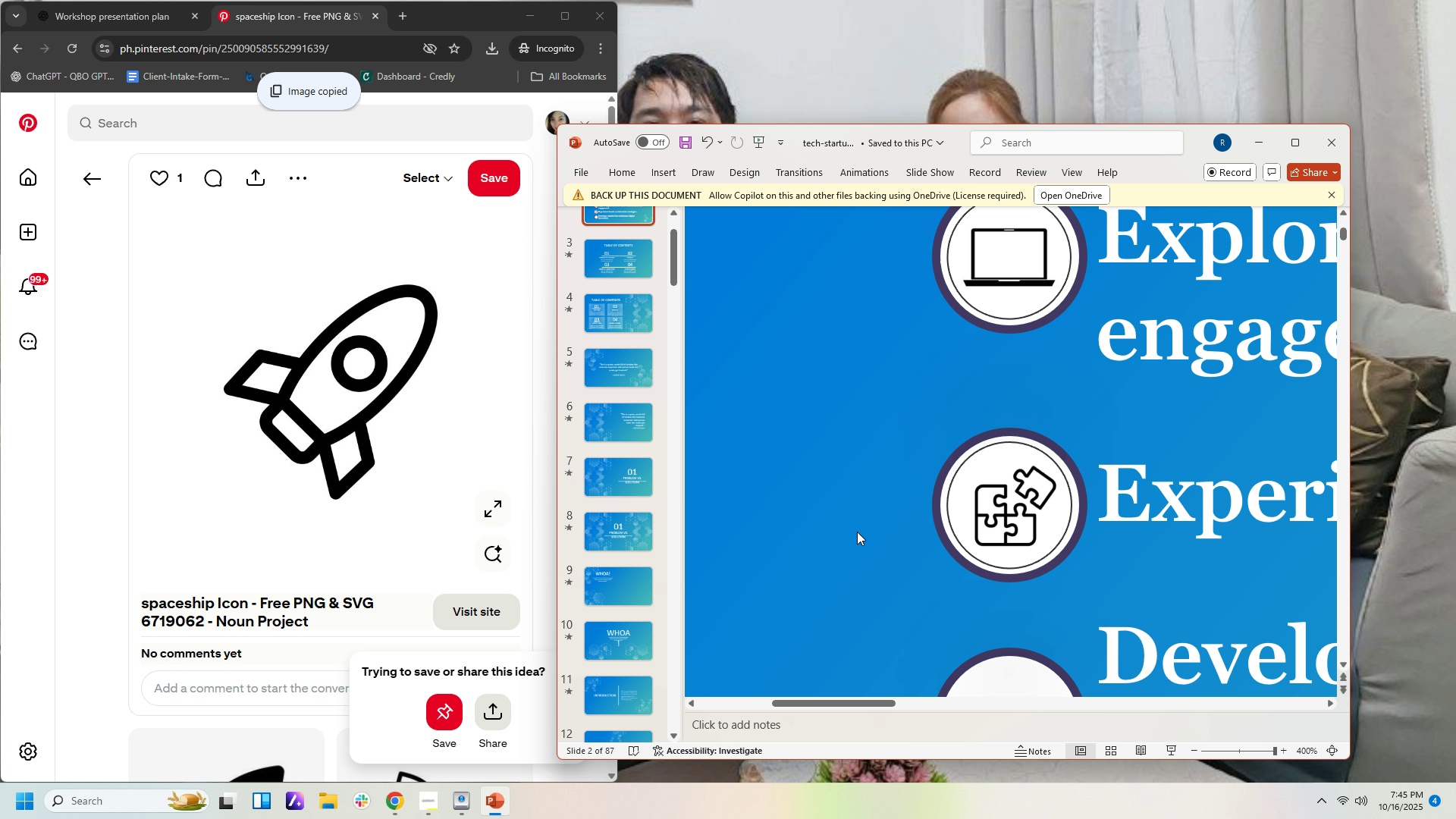 
right_click([857, 532])
 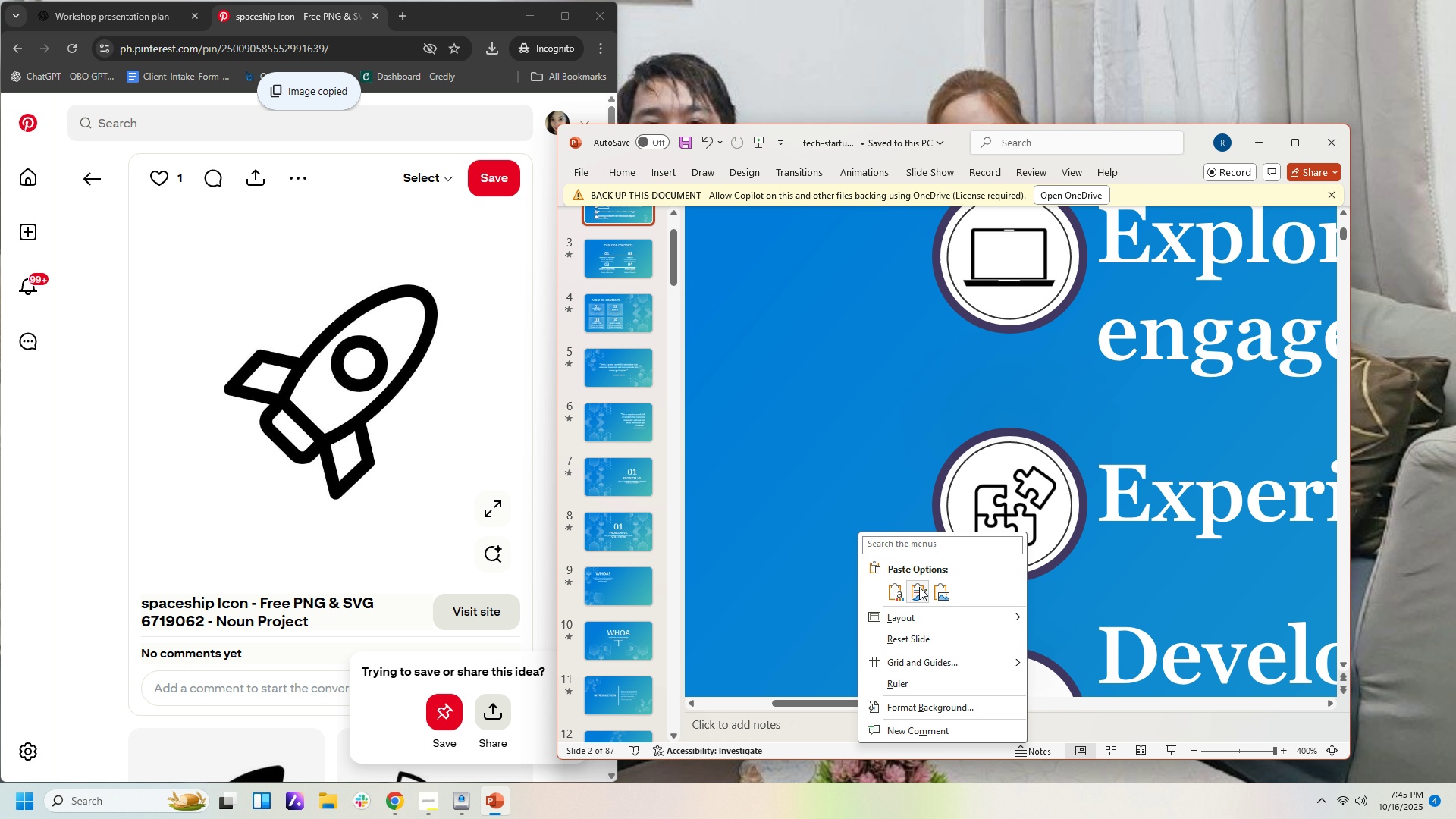 
left_click([919, 587])
 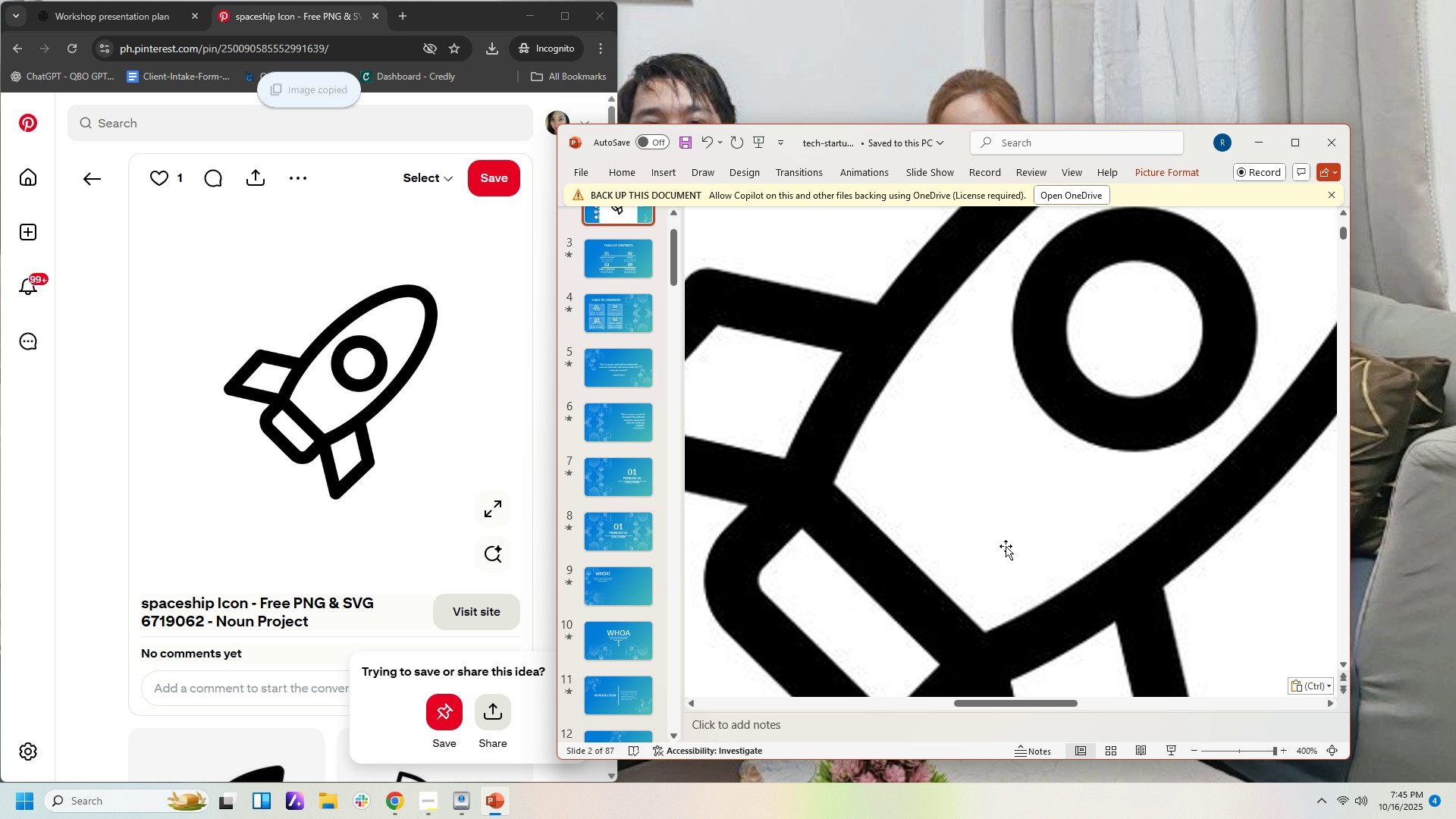 
hold_key(key=ControlLeft, duration=1.53)
scroll: coordinate [998, 550], scroll_direction: down, amount: 6.0
 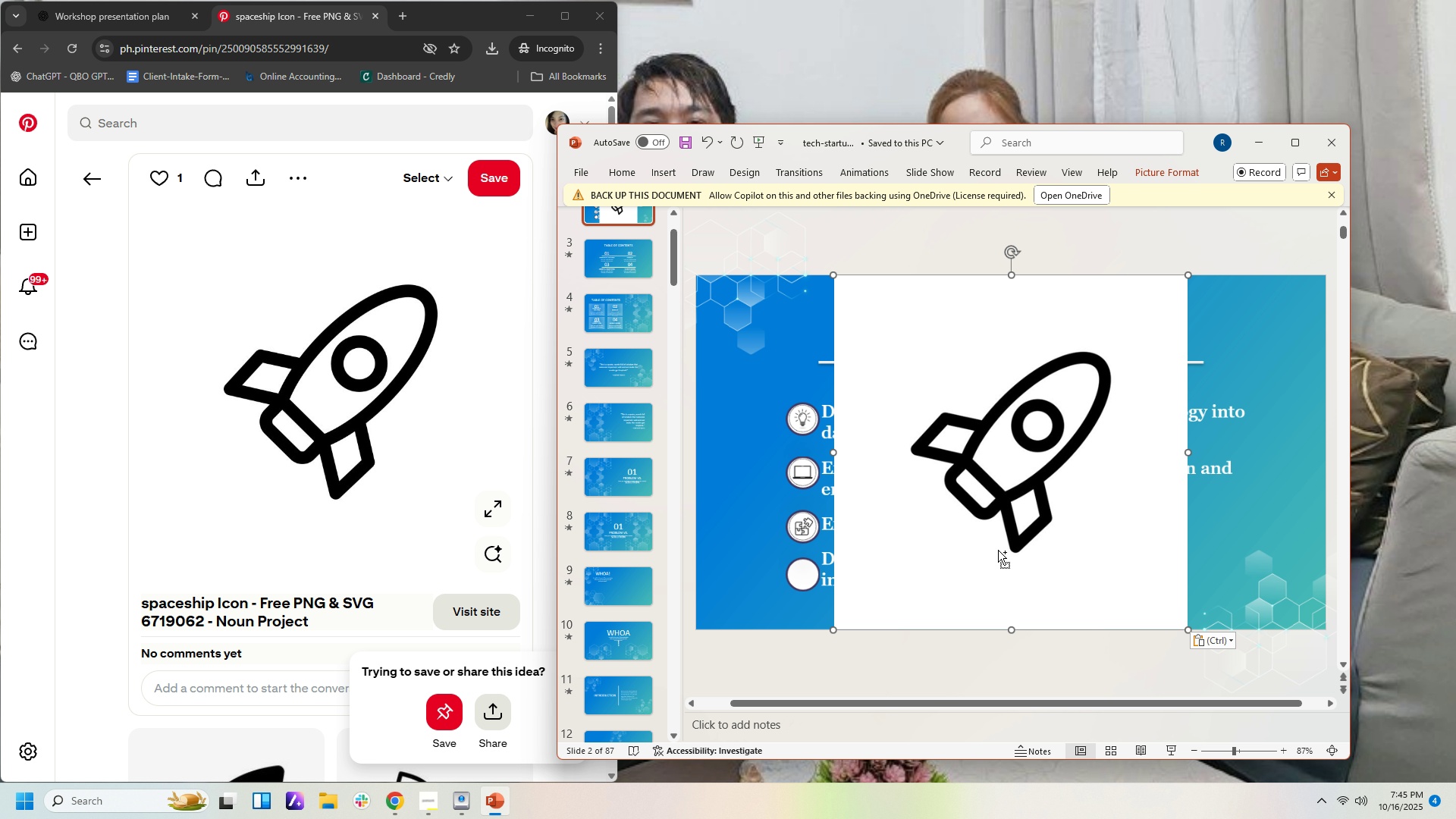 
key(Control+ControlLeft)
 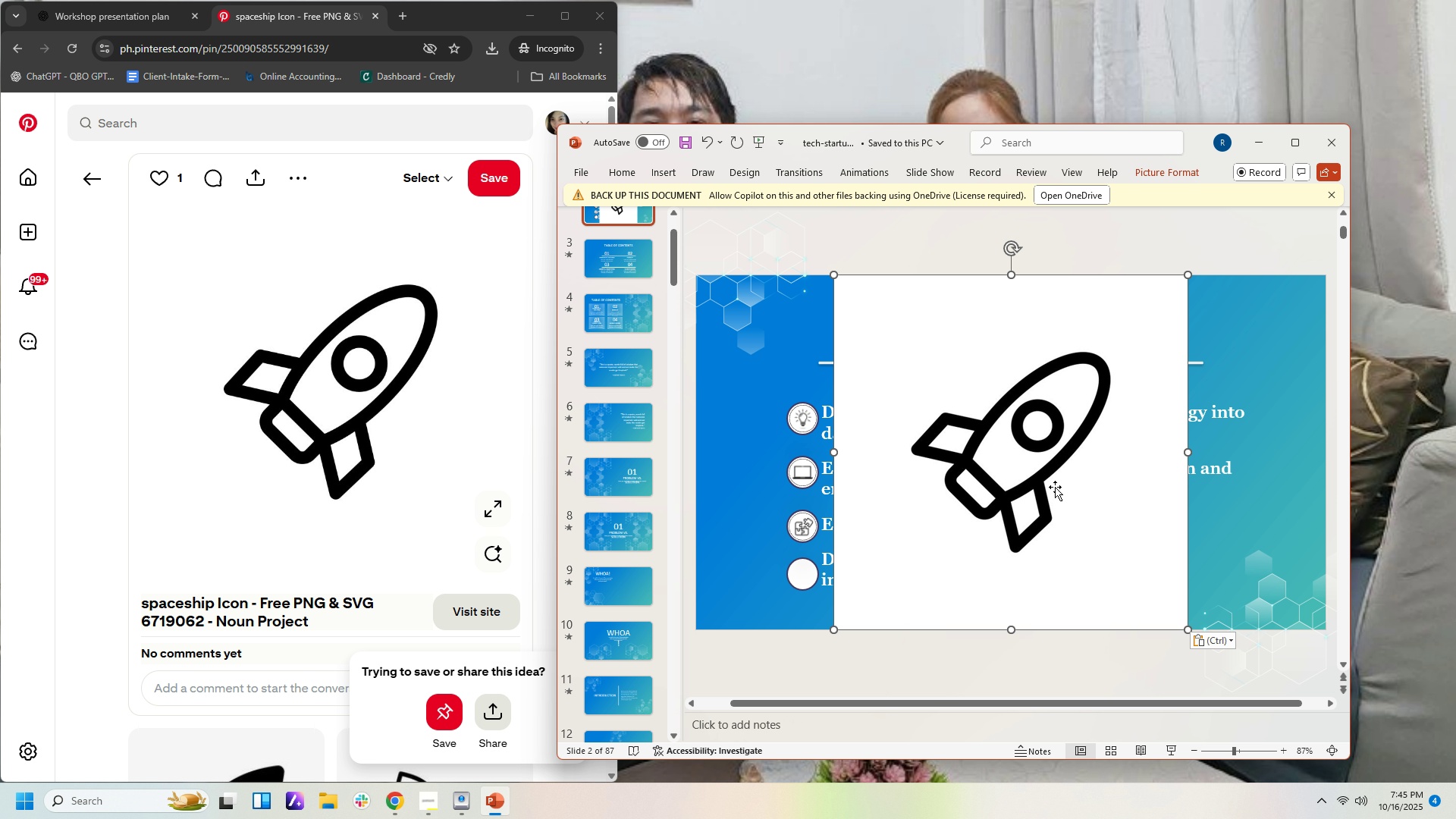 
key(Control+ControlLeft)
 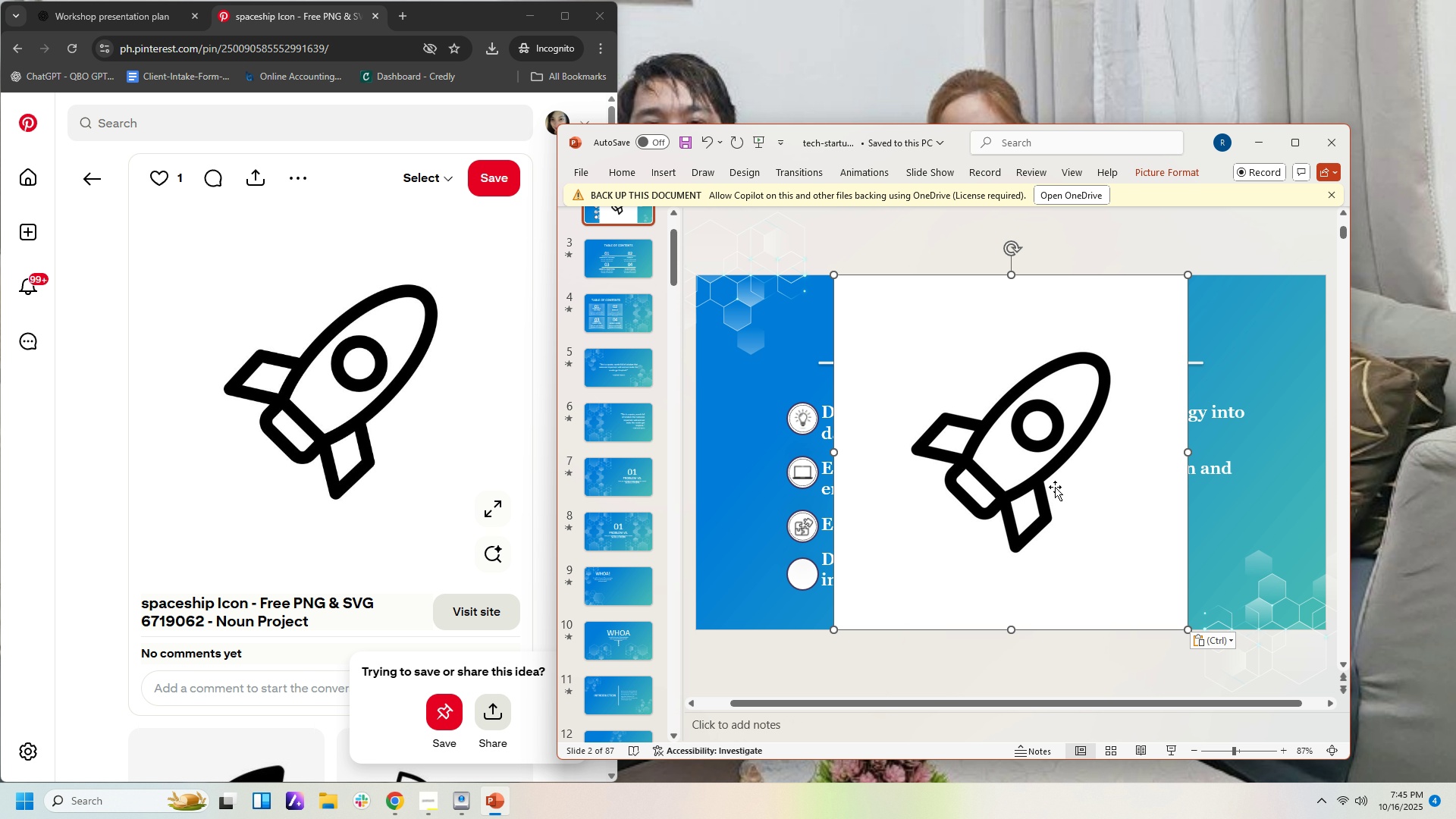 
key(Control+ControlLeft)
 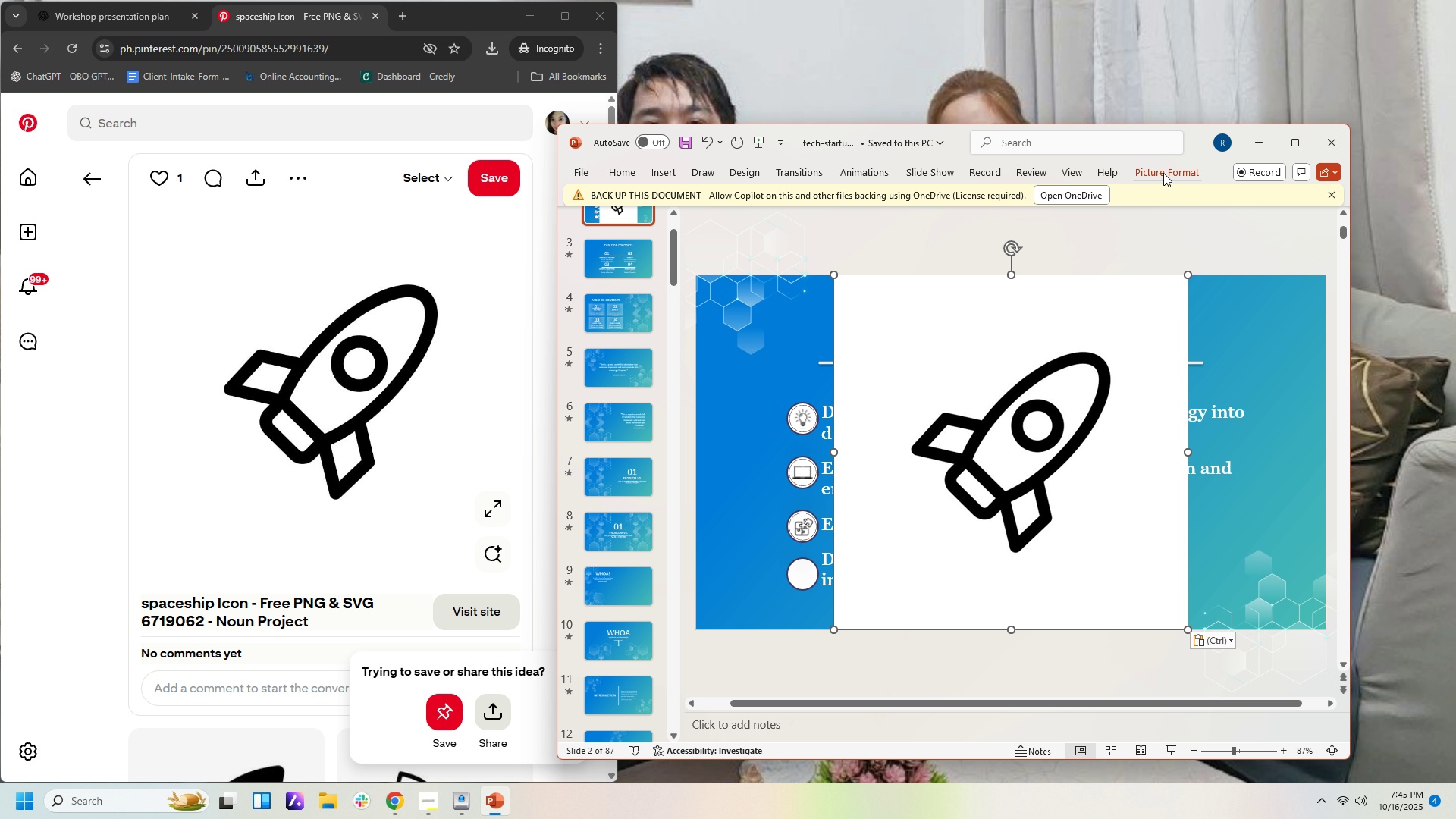 
left_click([1164, 172])
 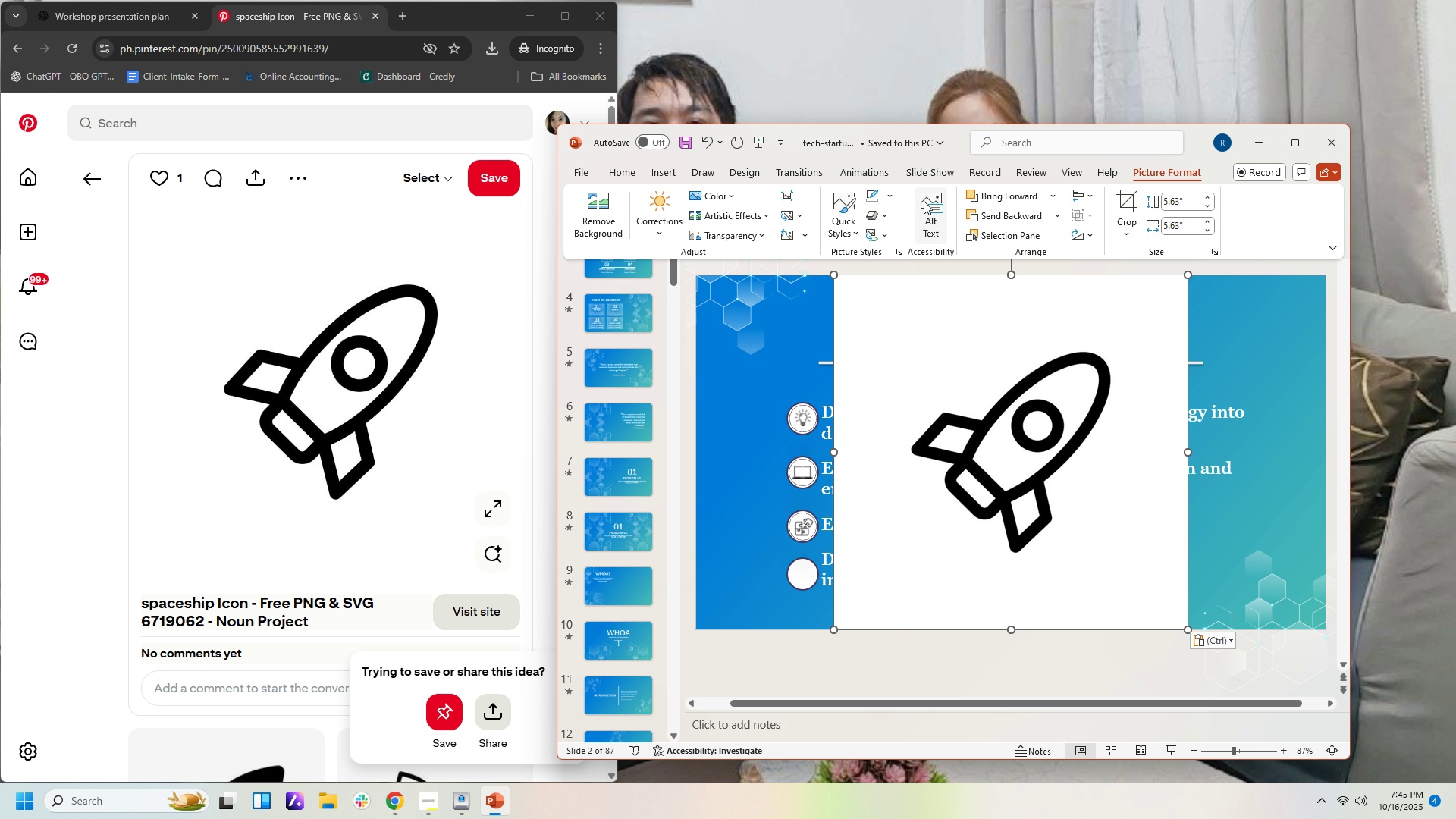 
left_click([856, 214])
 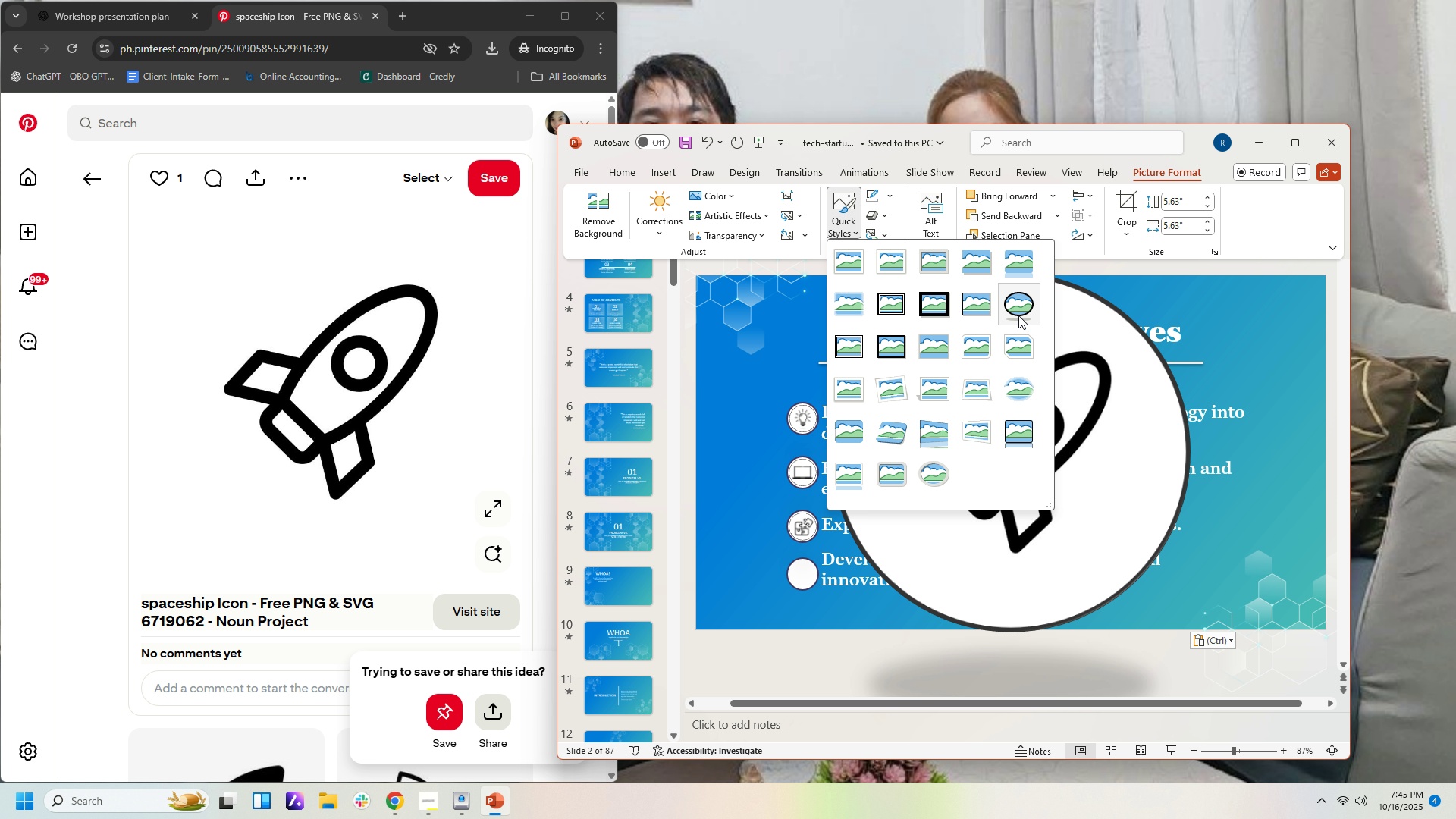 
left_click([1020, 314])
 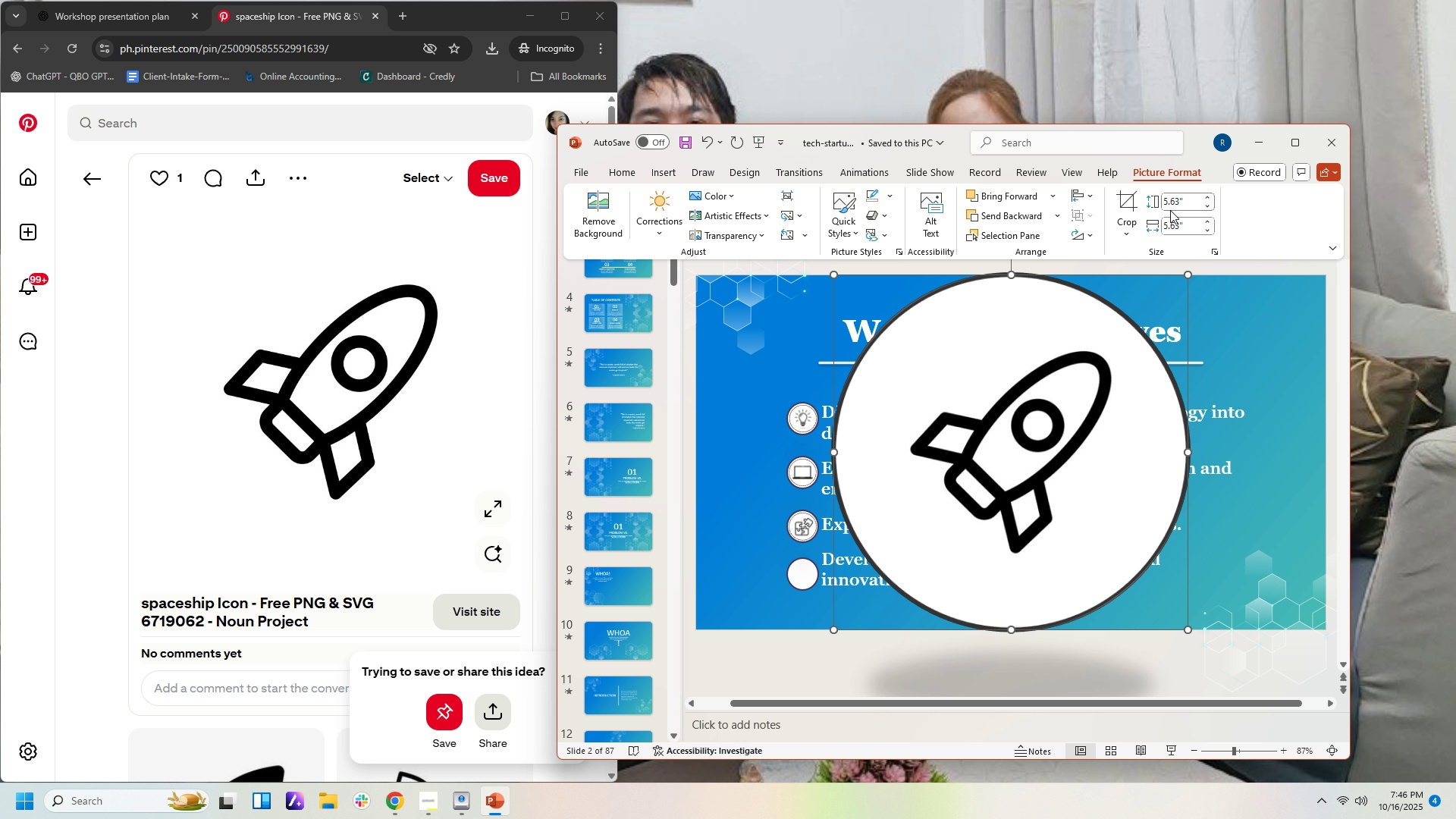 
wait(7.87)
 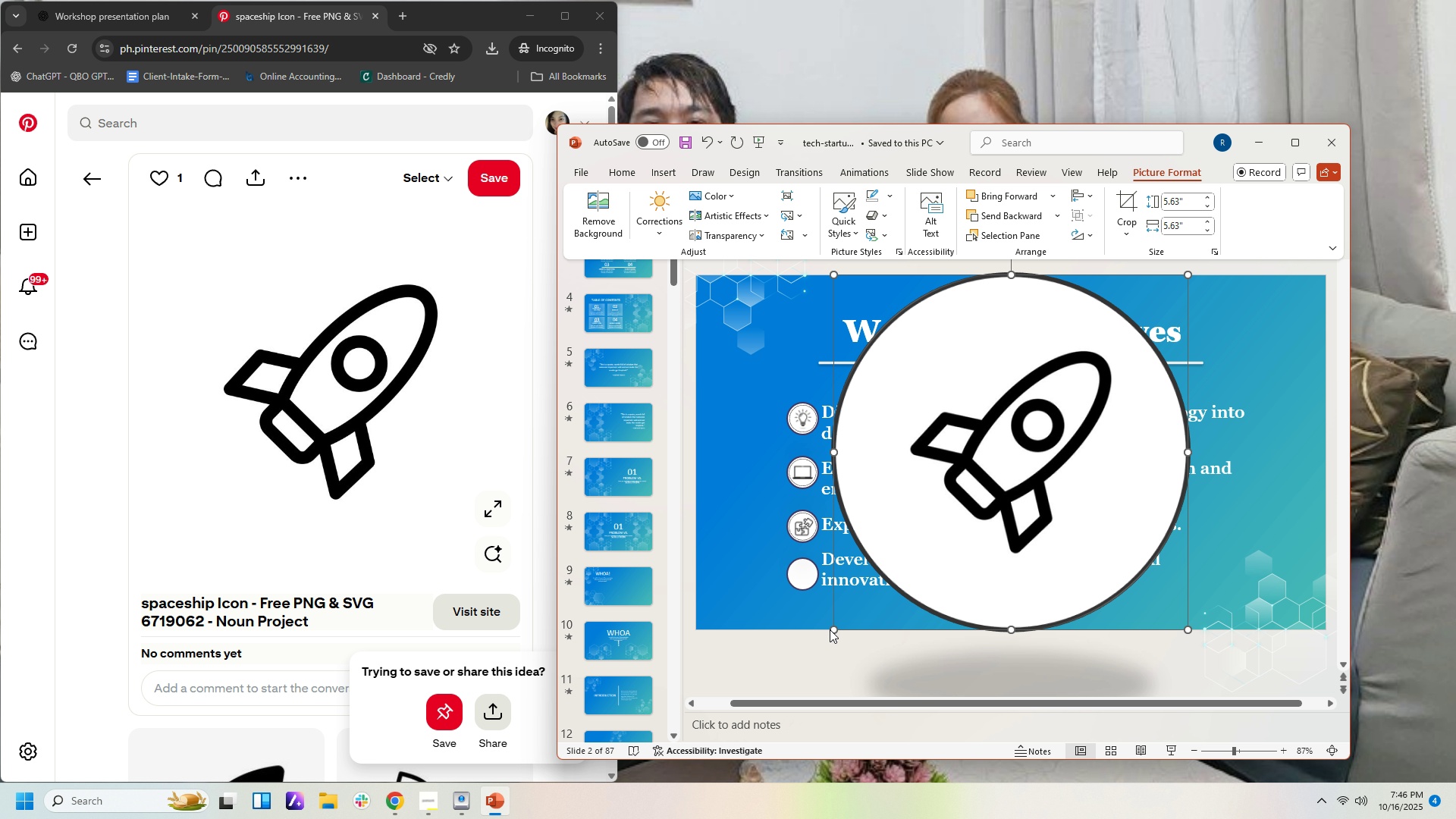 
left_click([1185, 169])
 